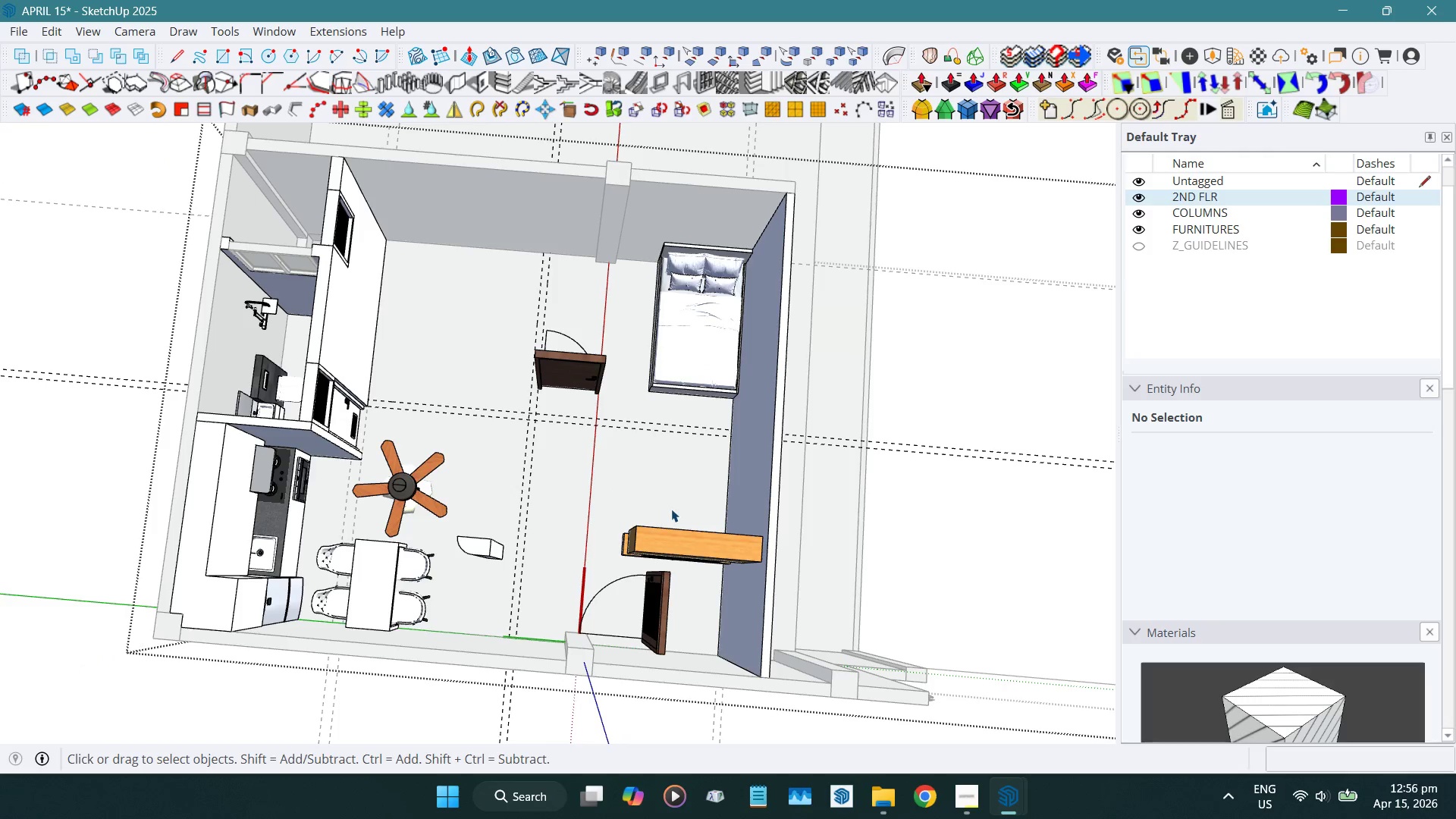 
scroll: coordinate [672, 428], scroll_direction: up, amount: 11.0
 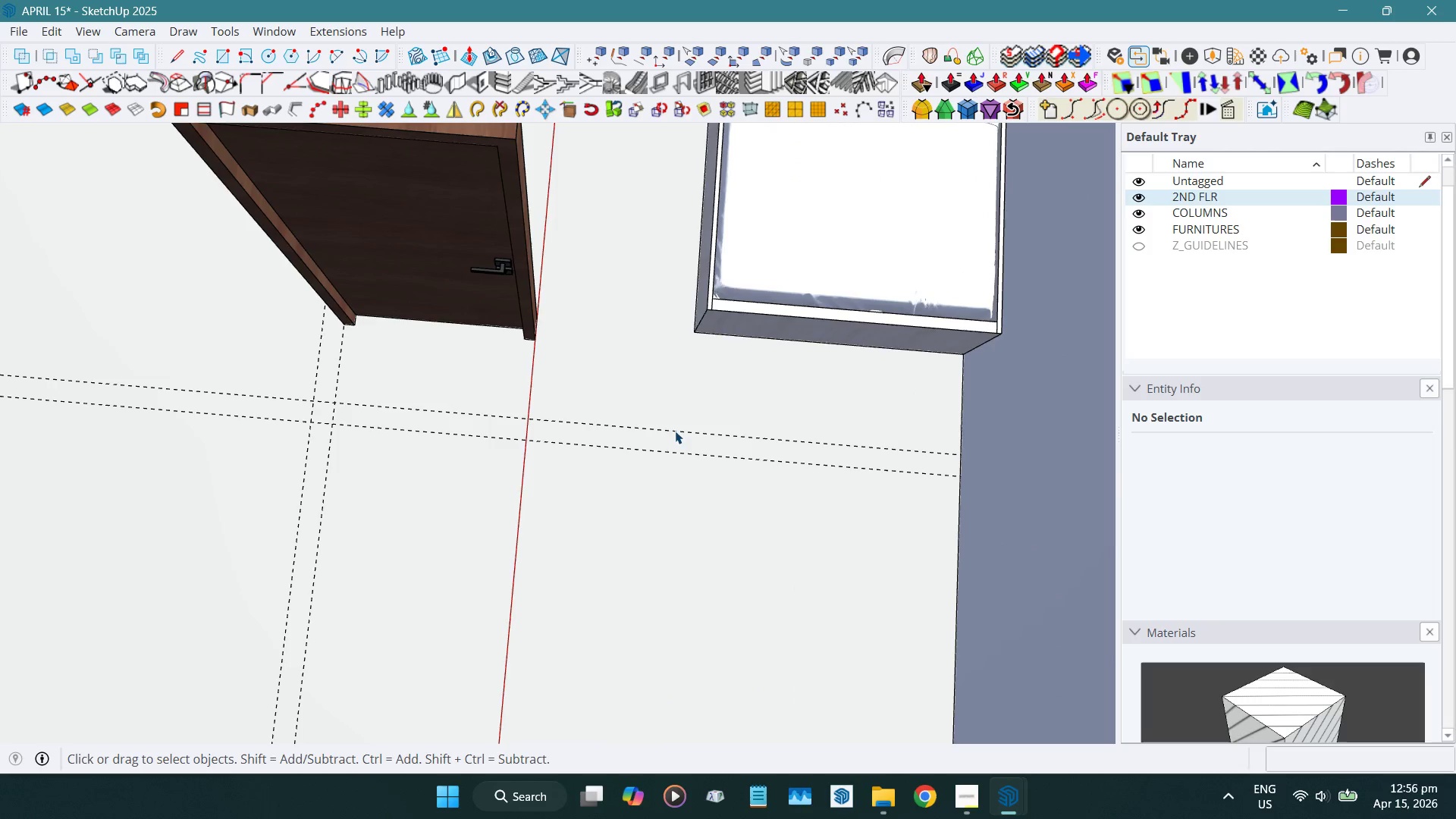 
key(T)
 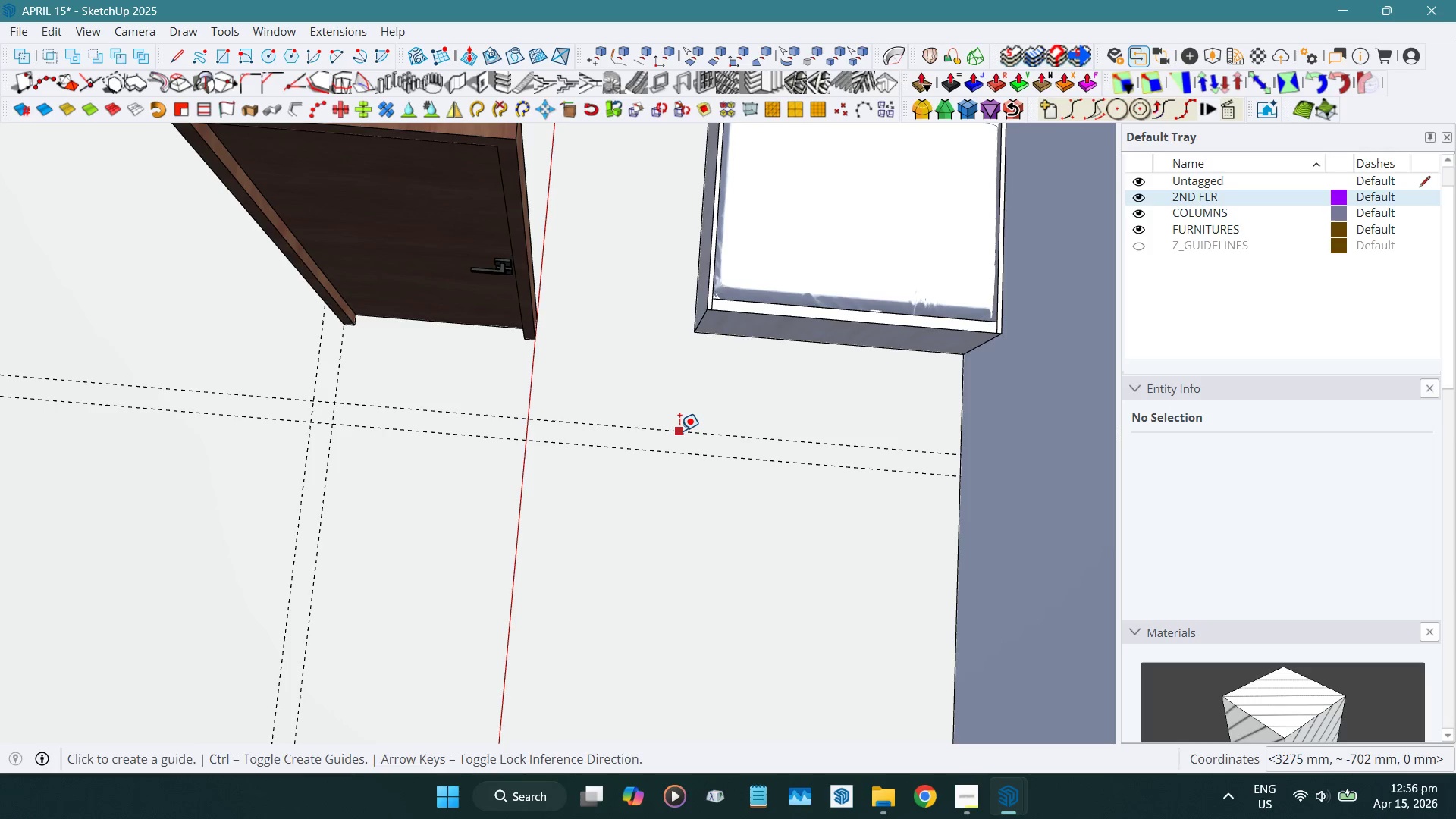 
left_click_drag(start_coordinate=[679, 431], to_coordinate=[680, 426])
 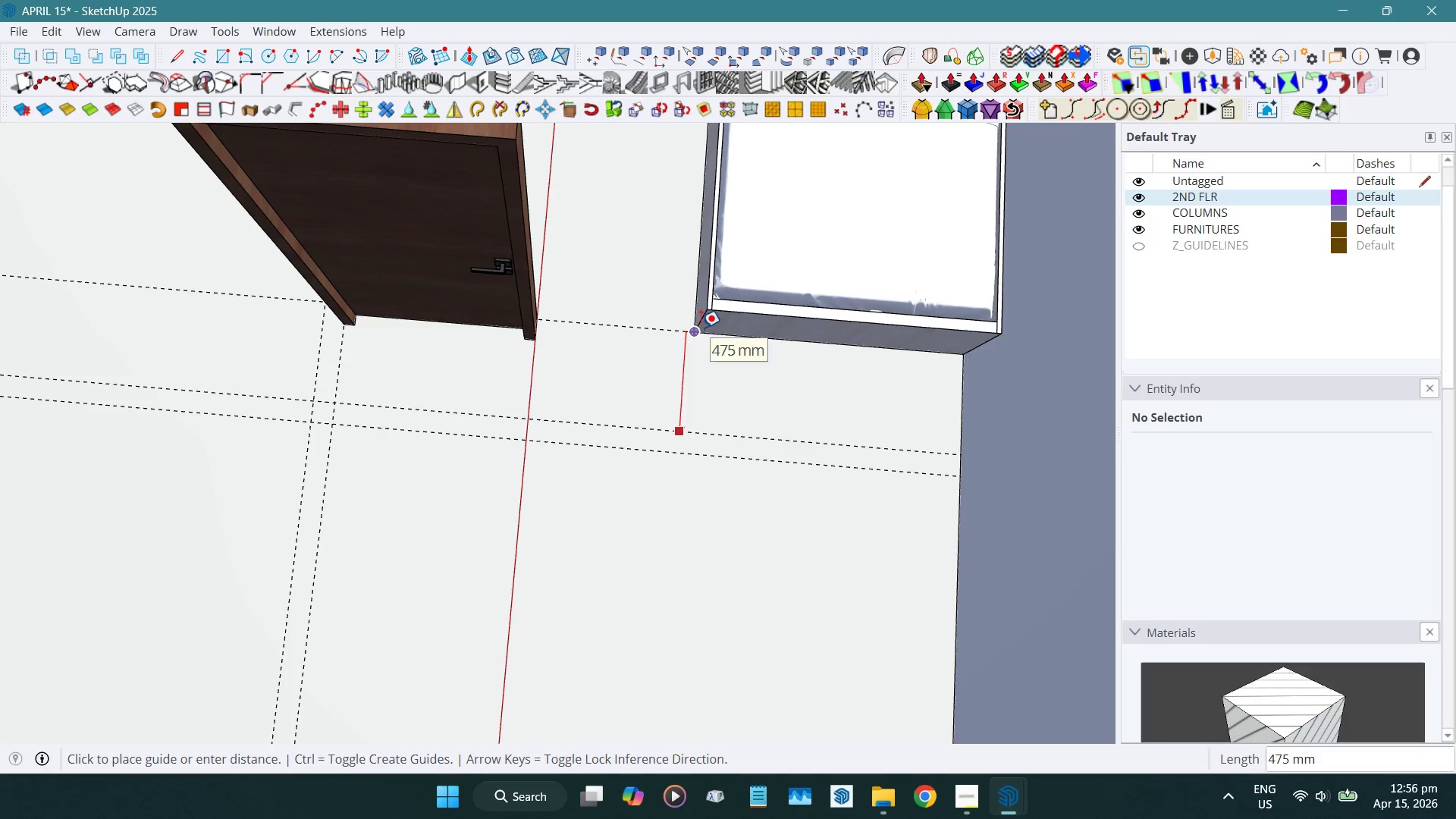 
left_click([701, 328])
 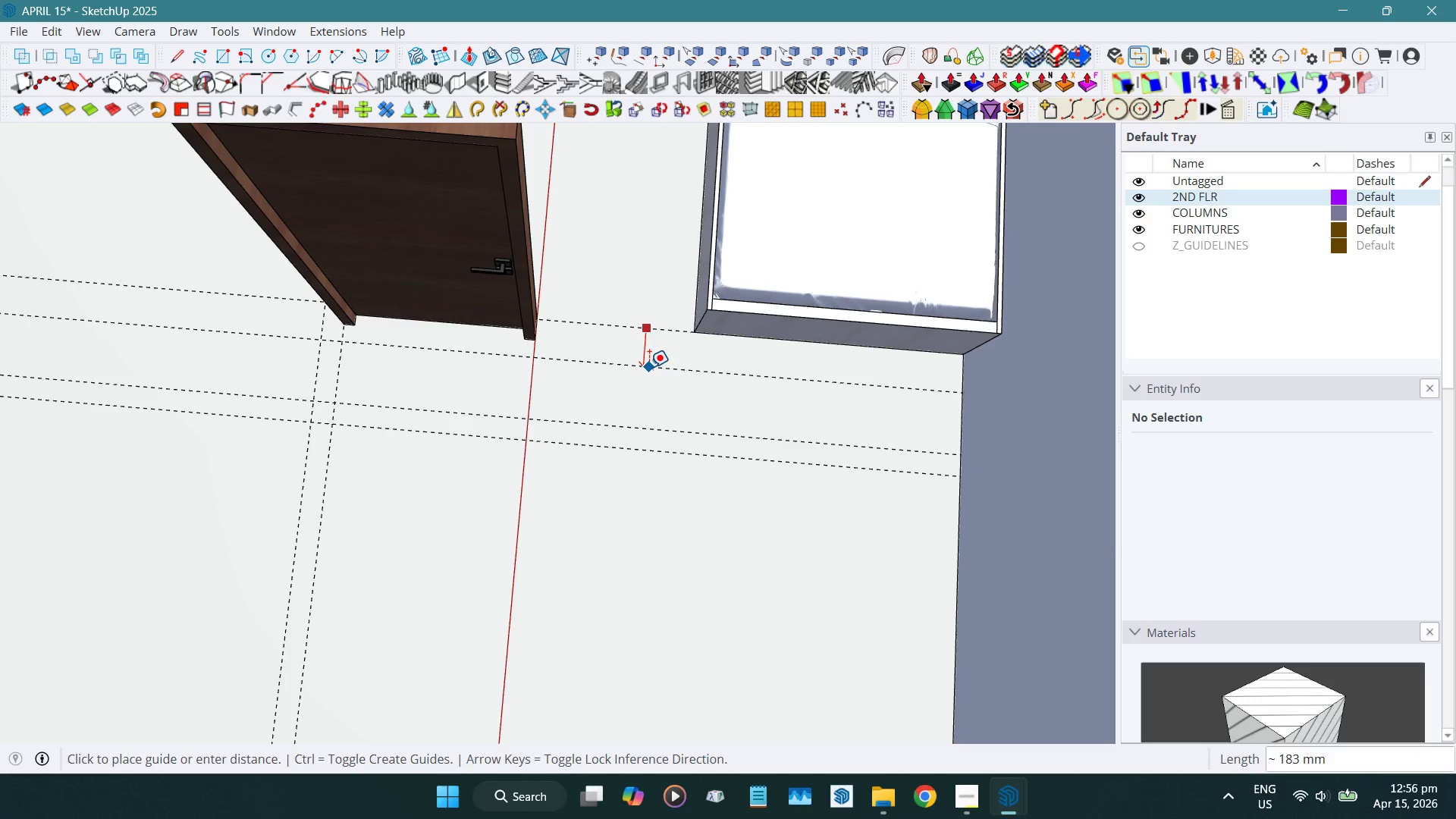 
key(Numpad1)
 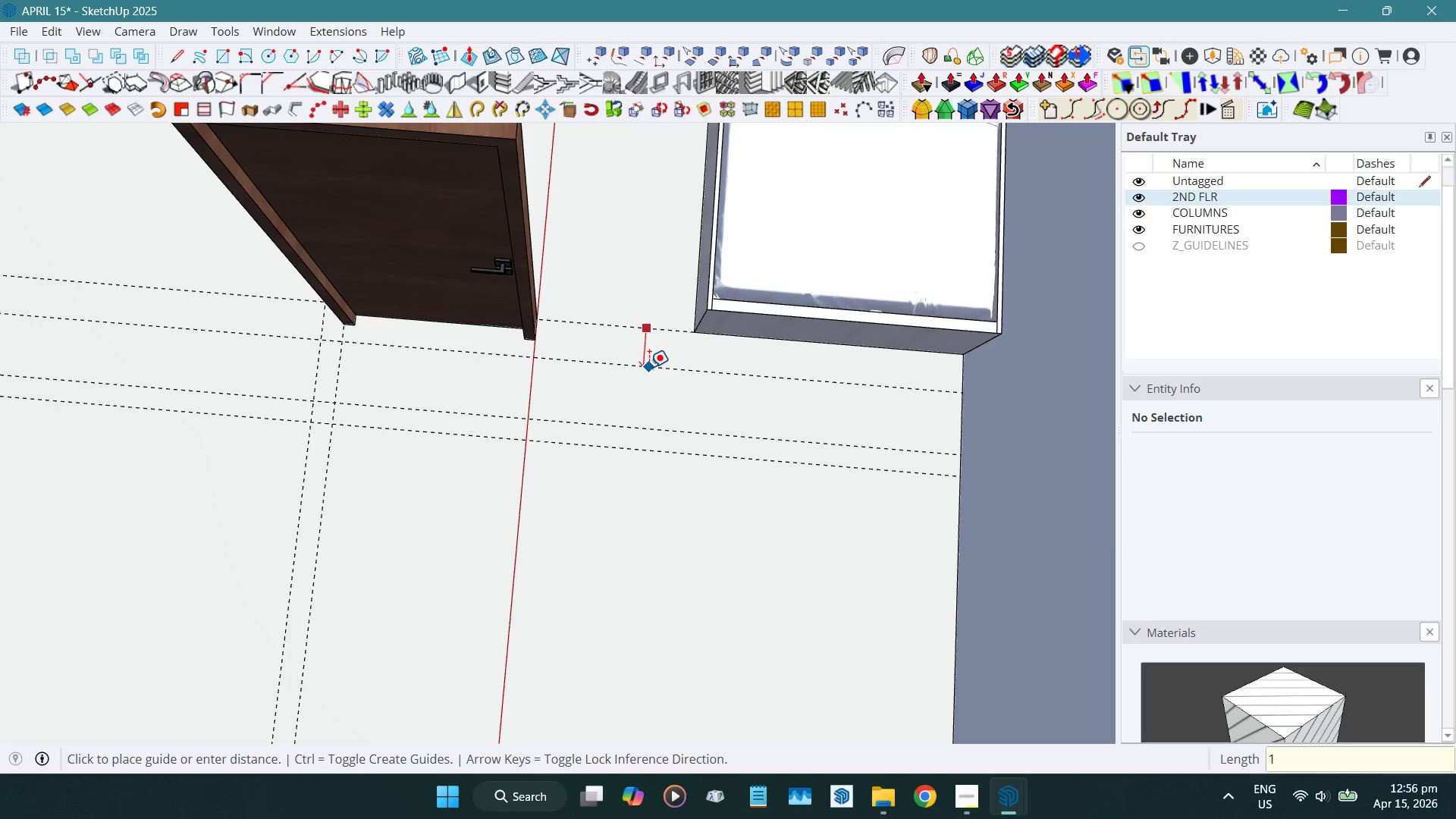 
key(Numpad0)
 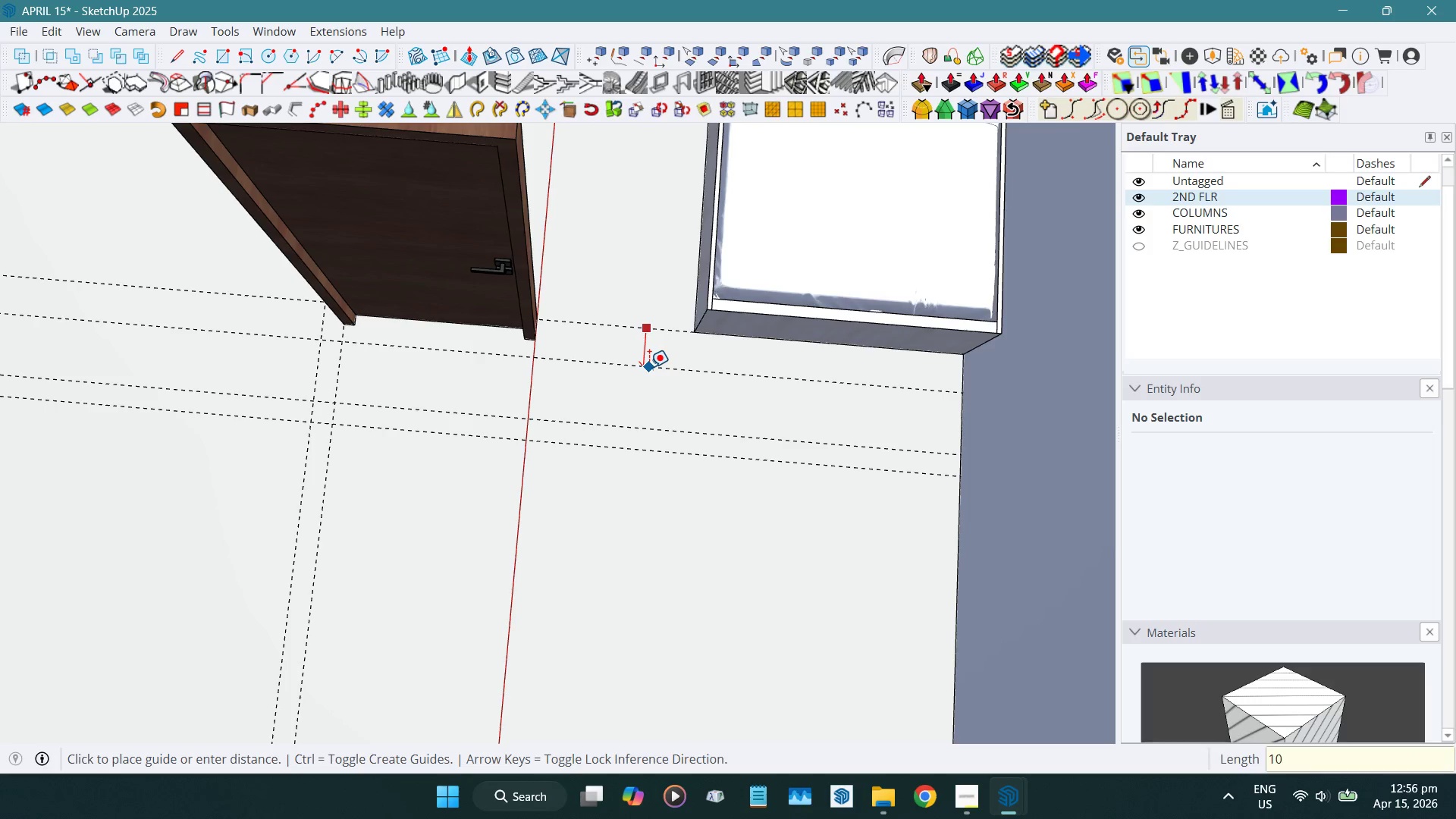 
key(Numpad0)
 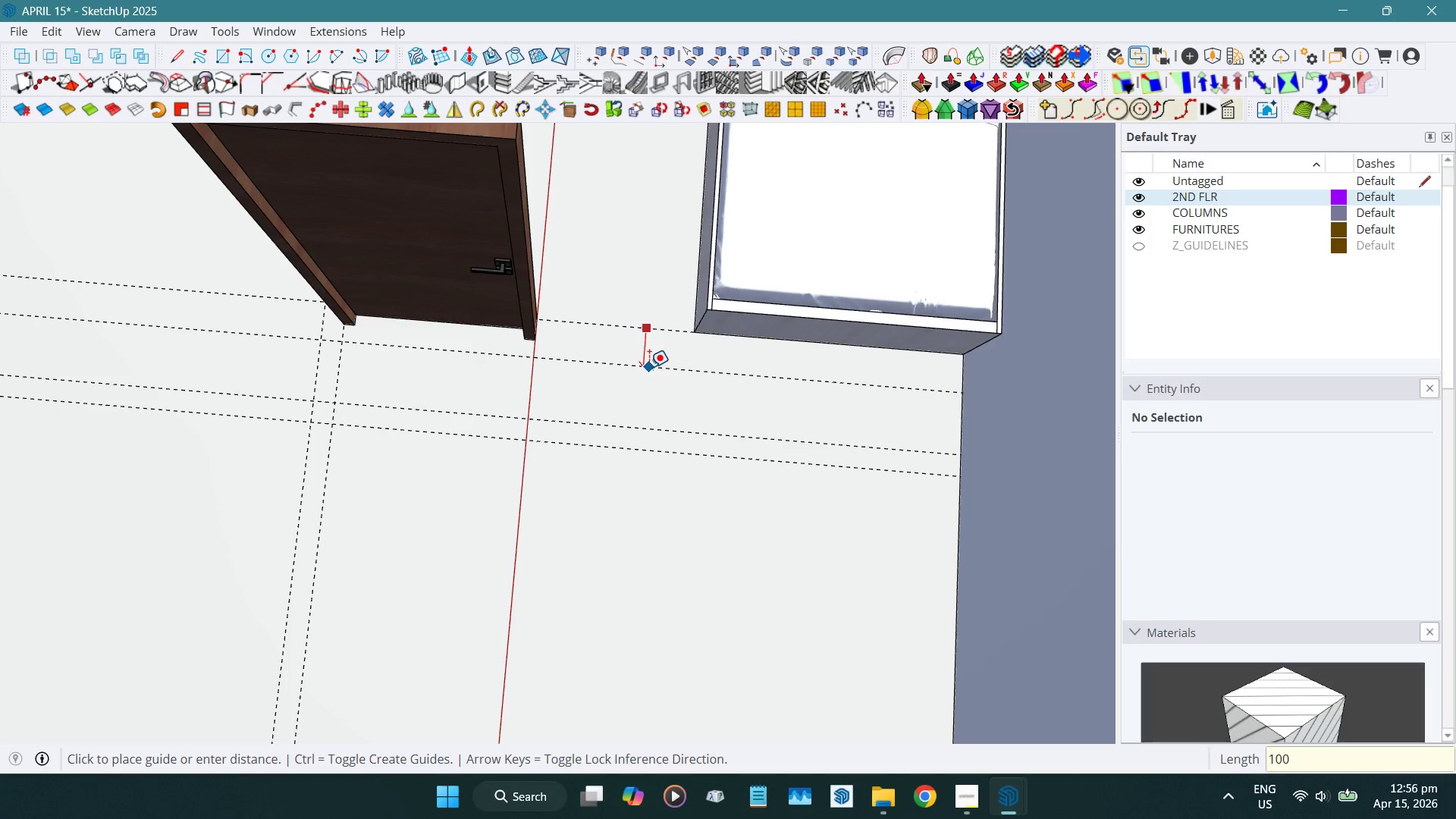 
key(NumpadEnter)
 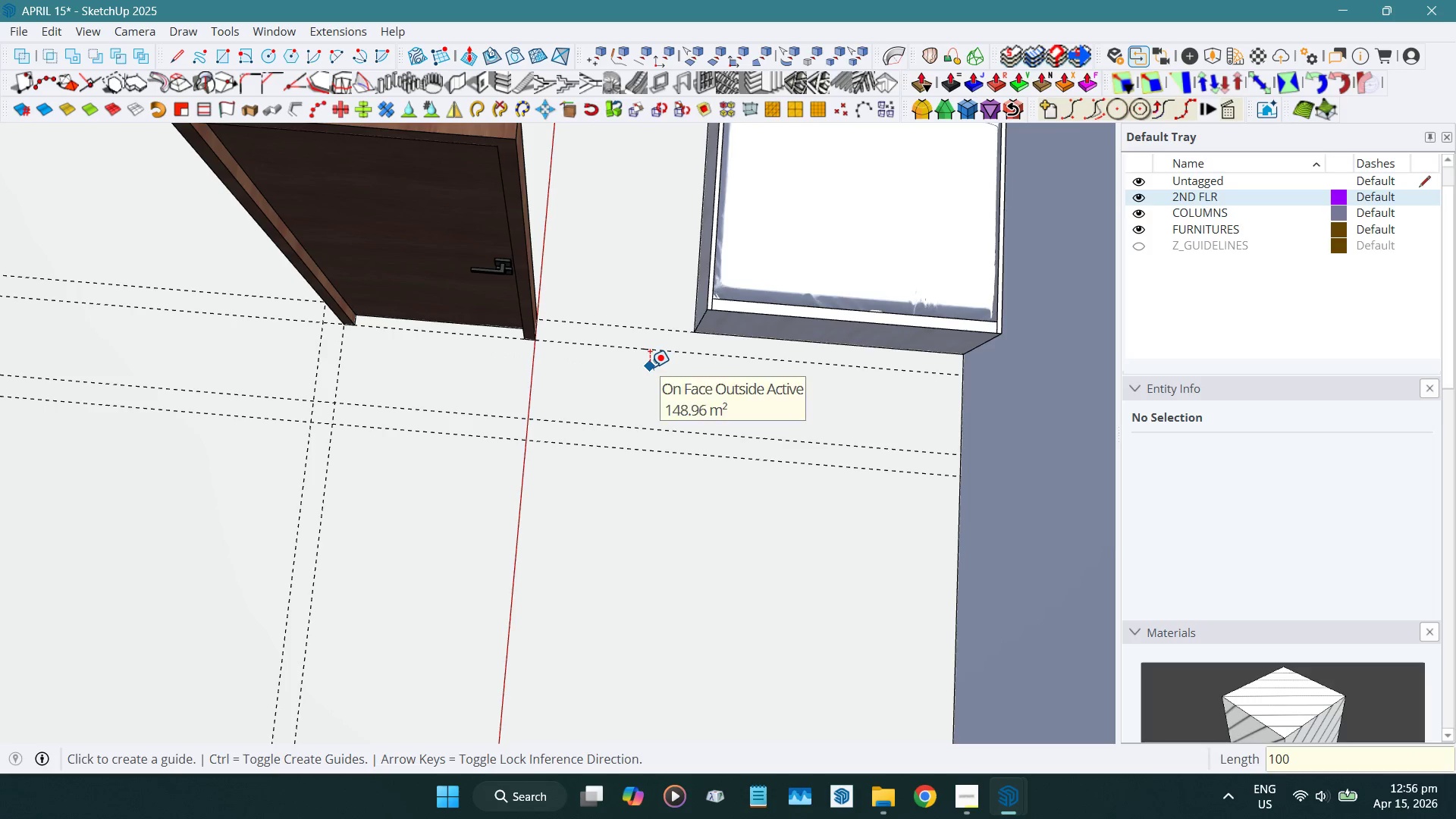 
key(Space)
 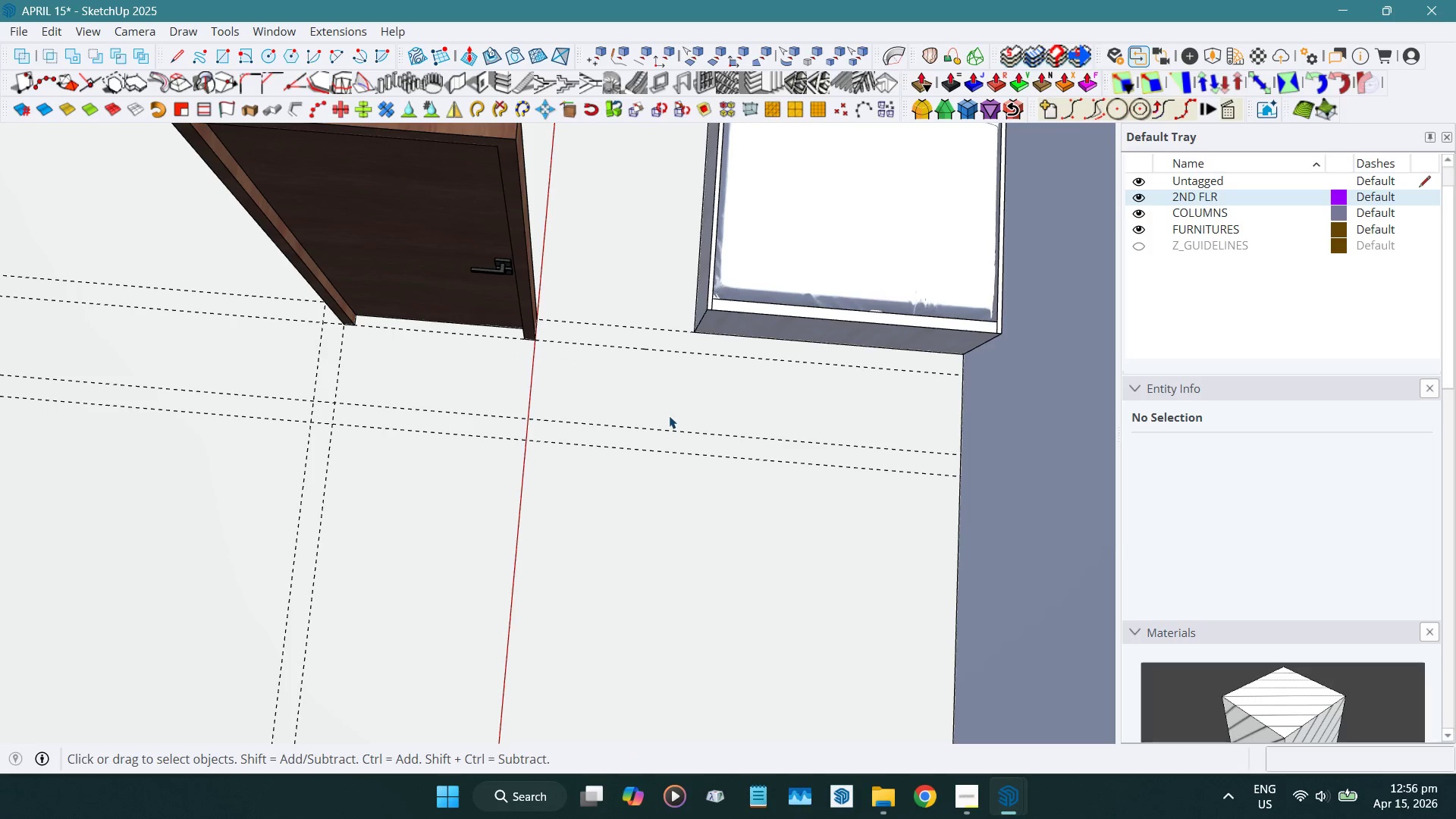 
key(Shift+ShiftLeft)
 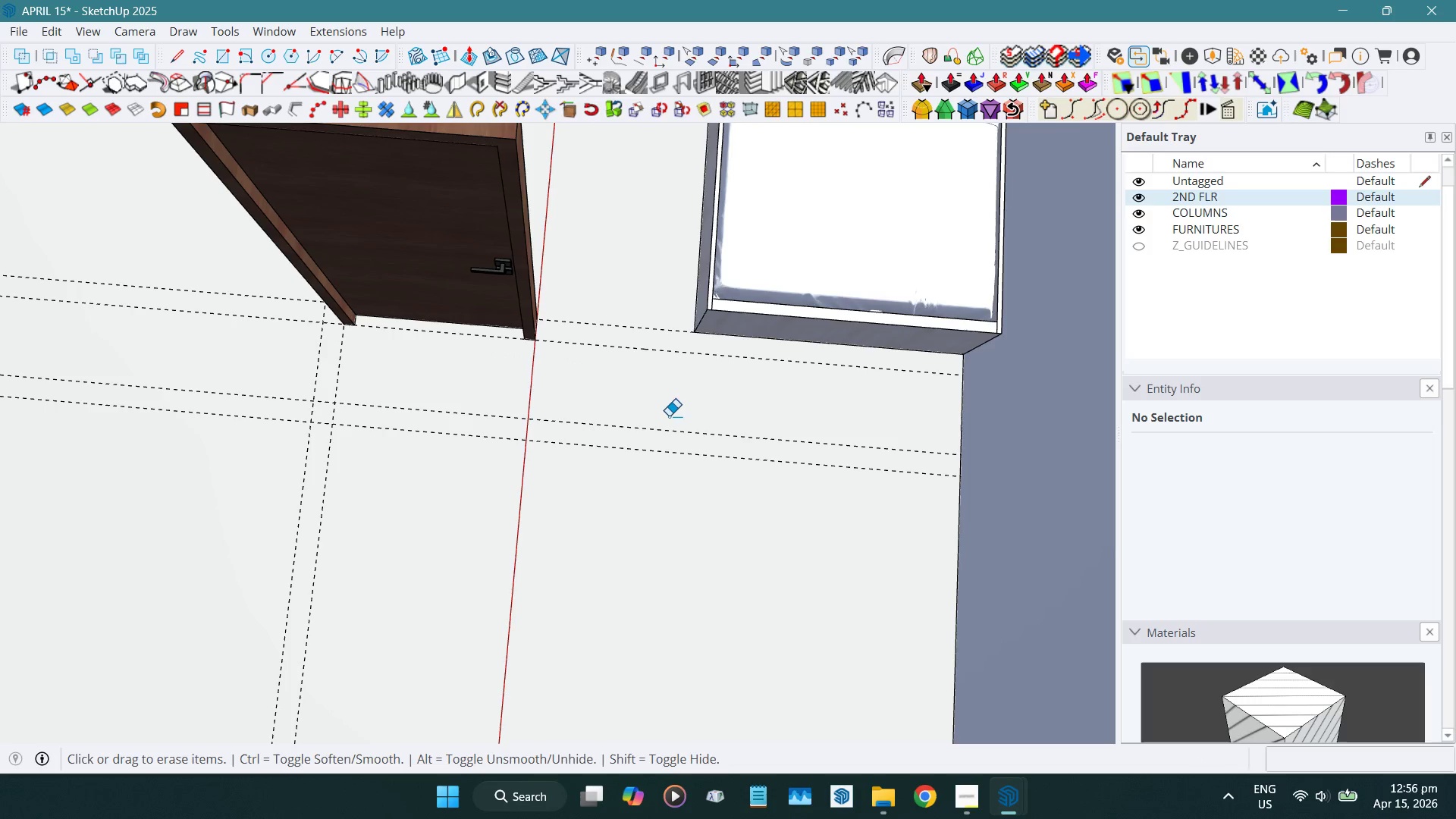 
key(Shift+E)
 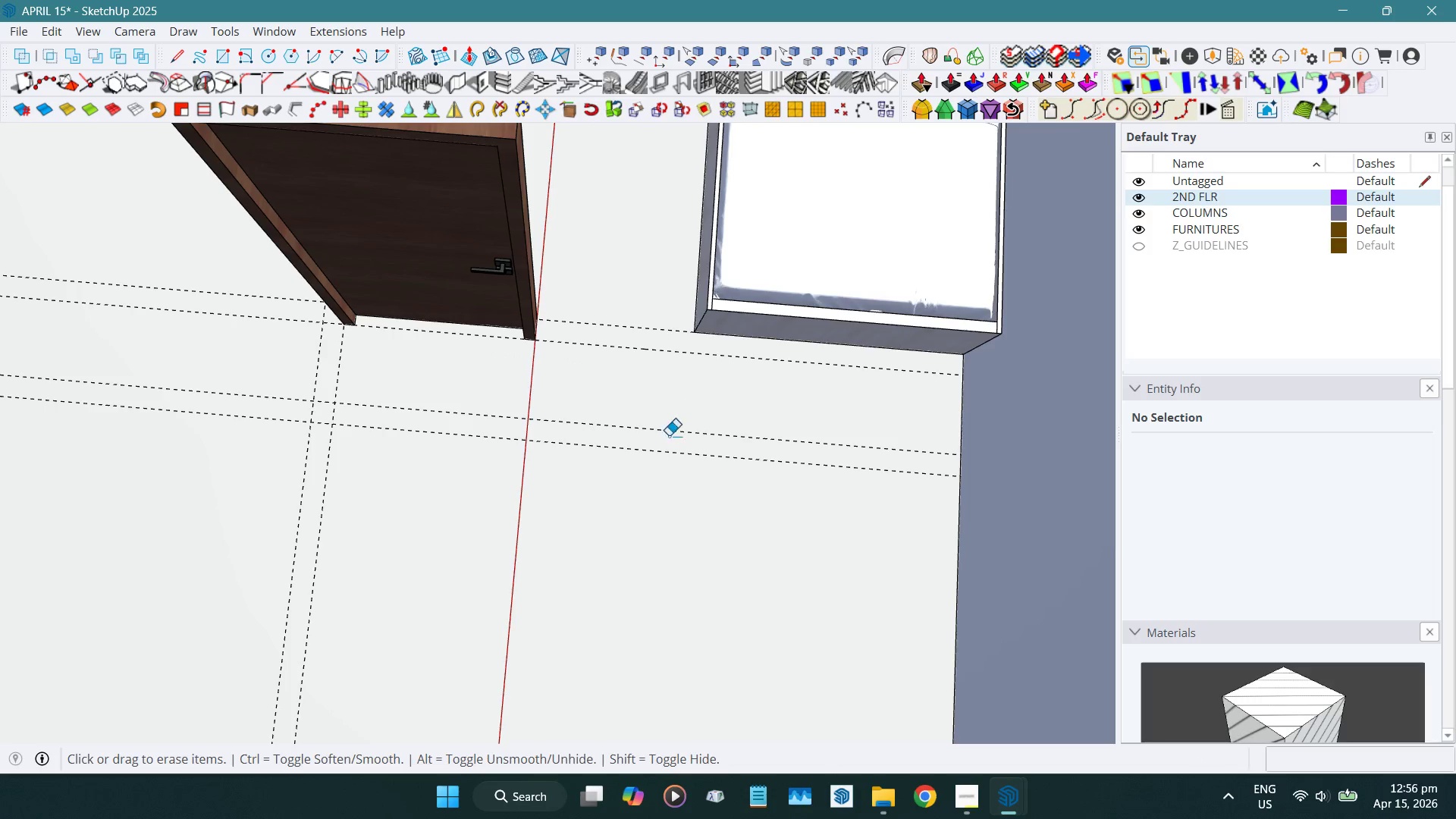 
left_click_drag(start_coordinate=[669, 417], to_coordinate=[669, 464])
 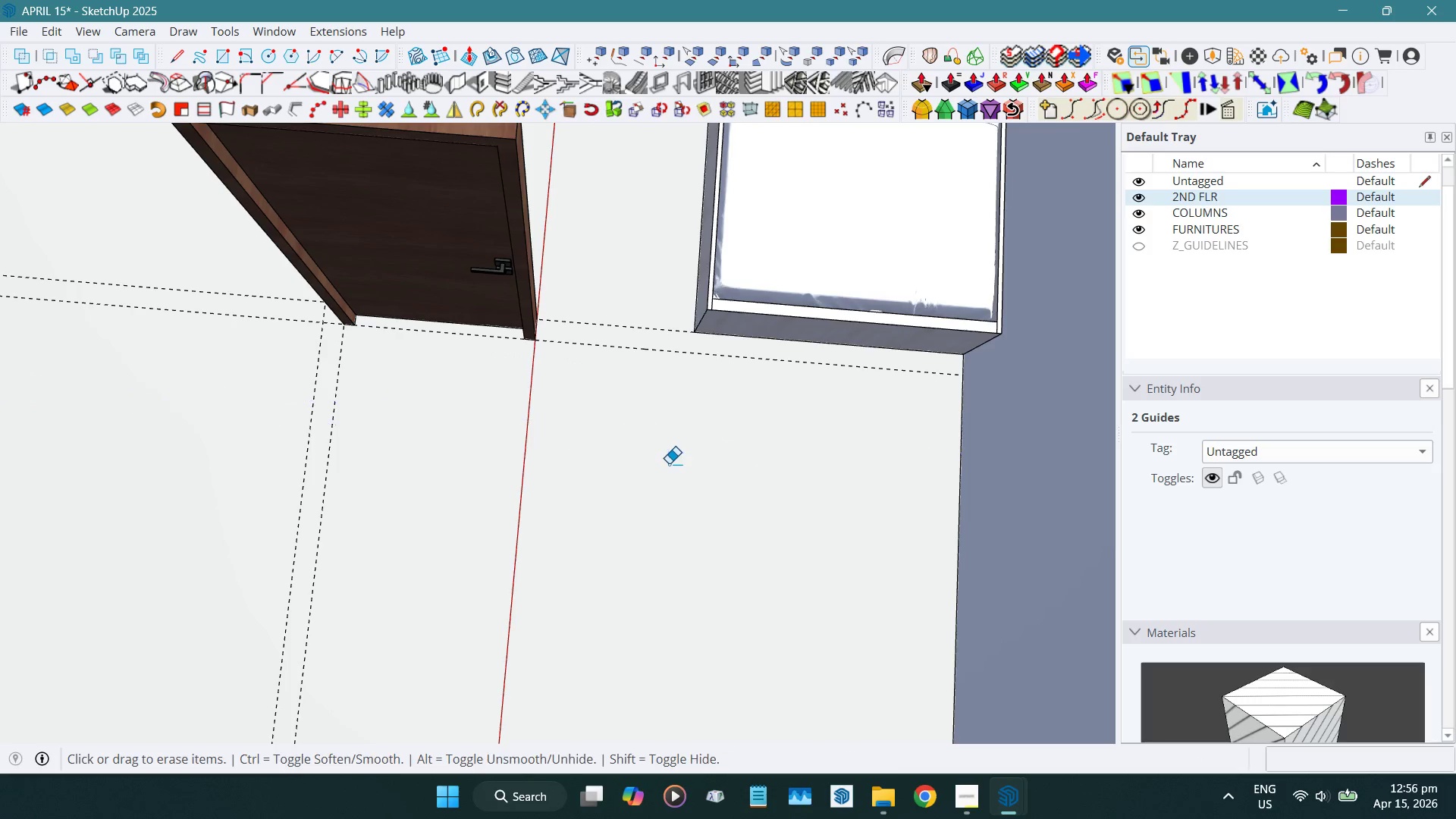 
key(Control+Z)
 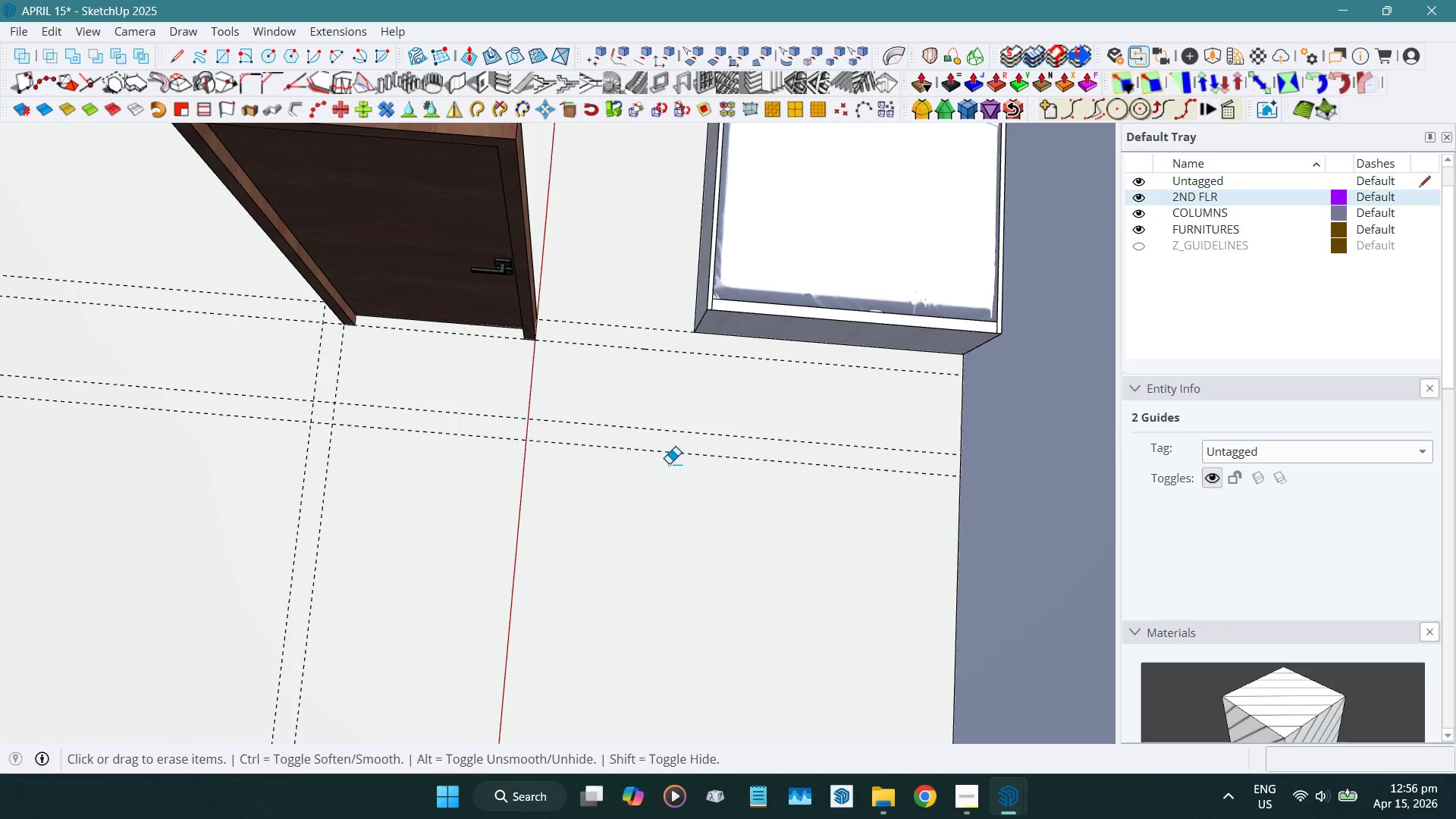 
key(Space)
 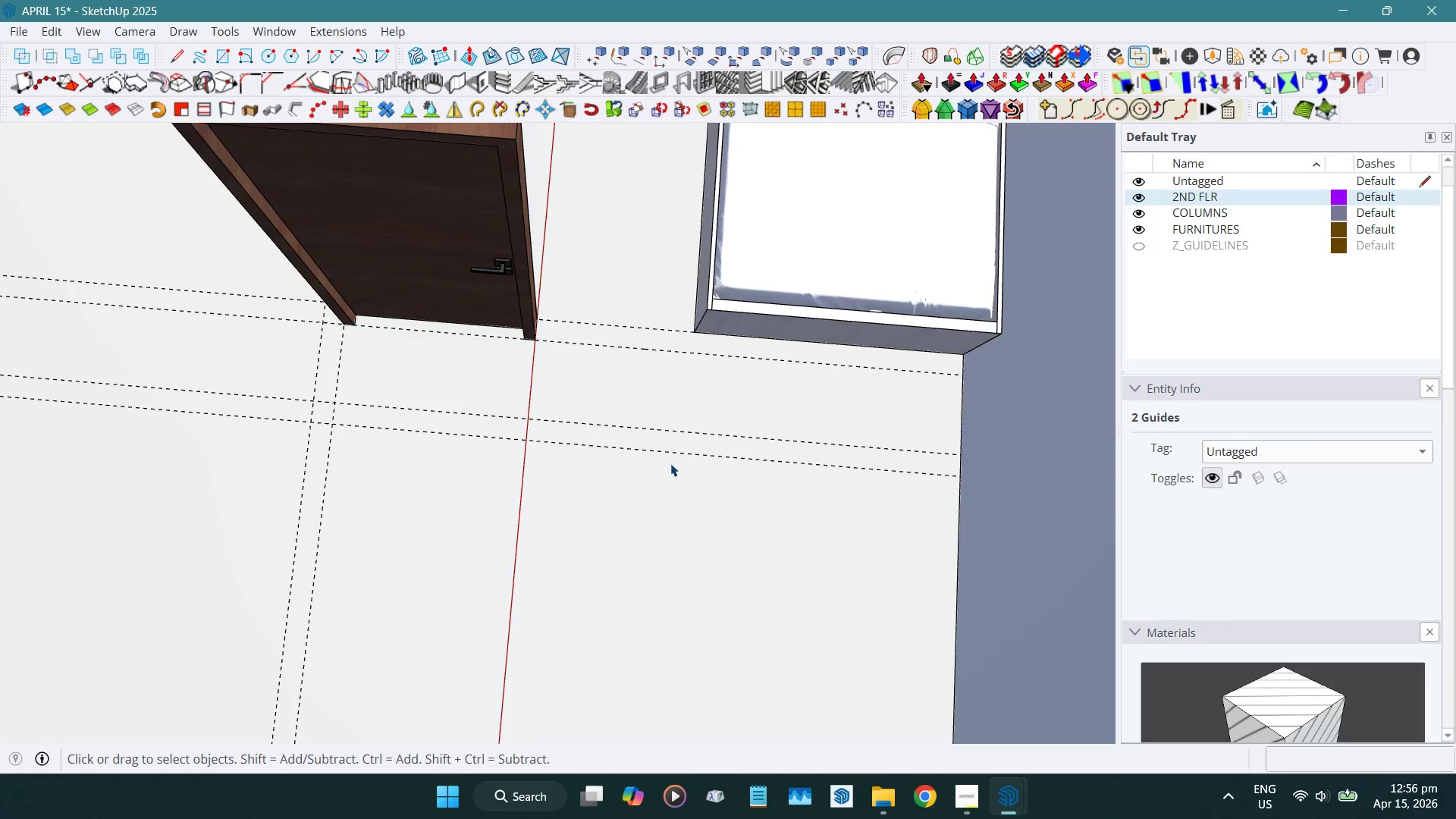 
scroll: coordinate [676, 462], scroll_direction: down, amount: 7.0
 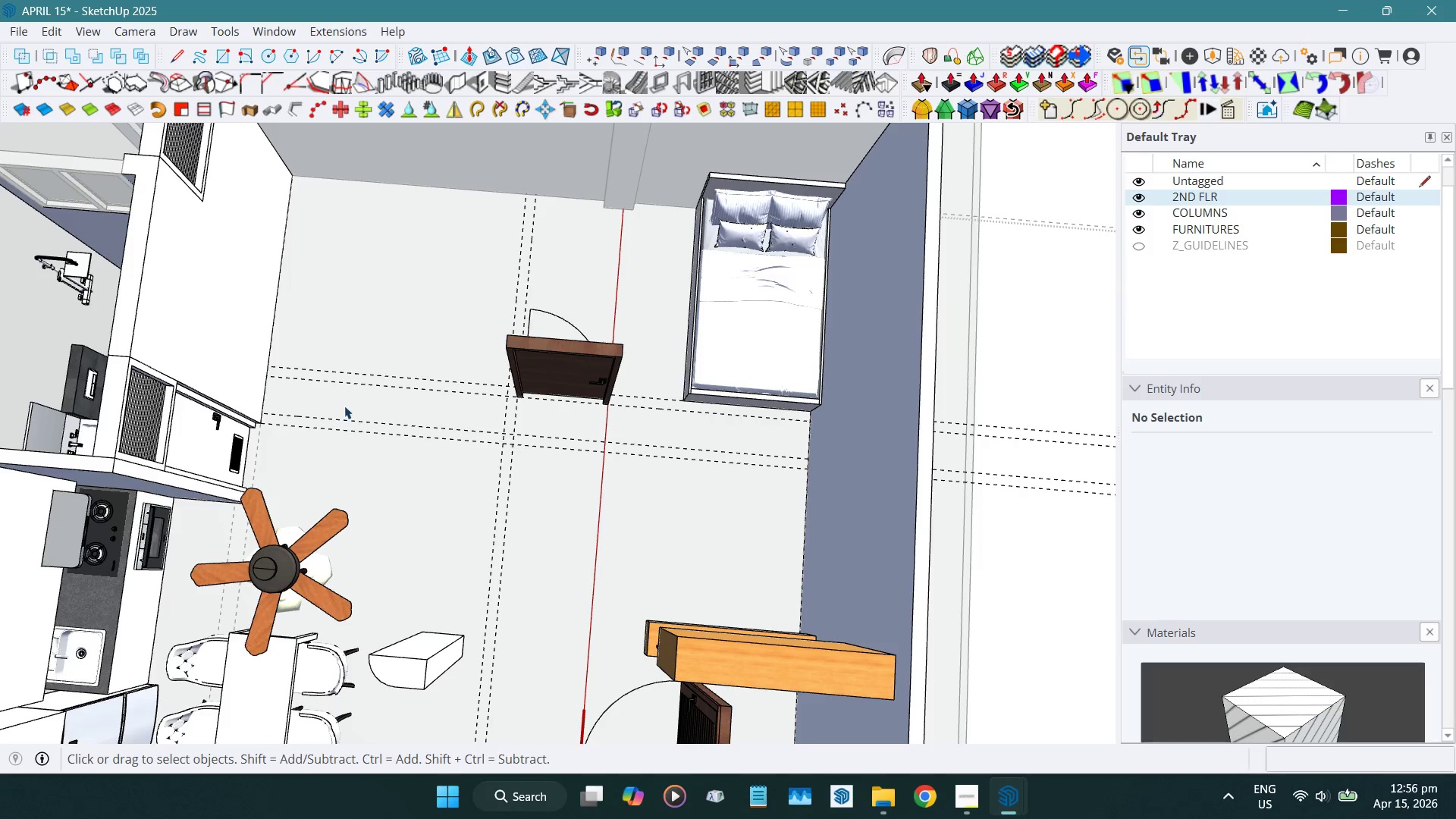 
hold_key(key=ShiftLeft, duration=0.48)
 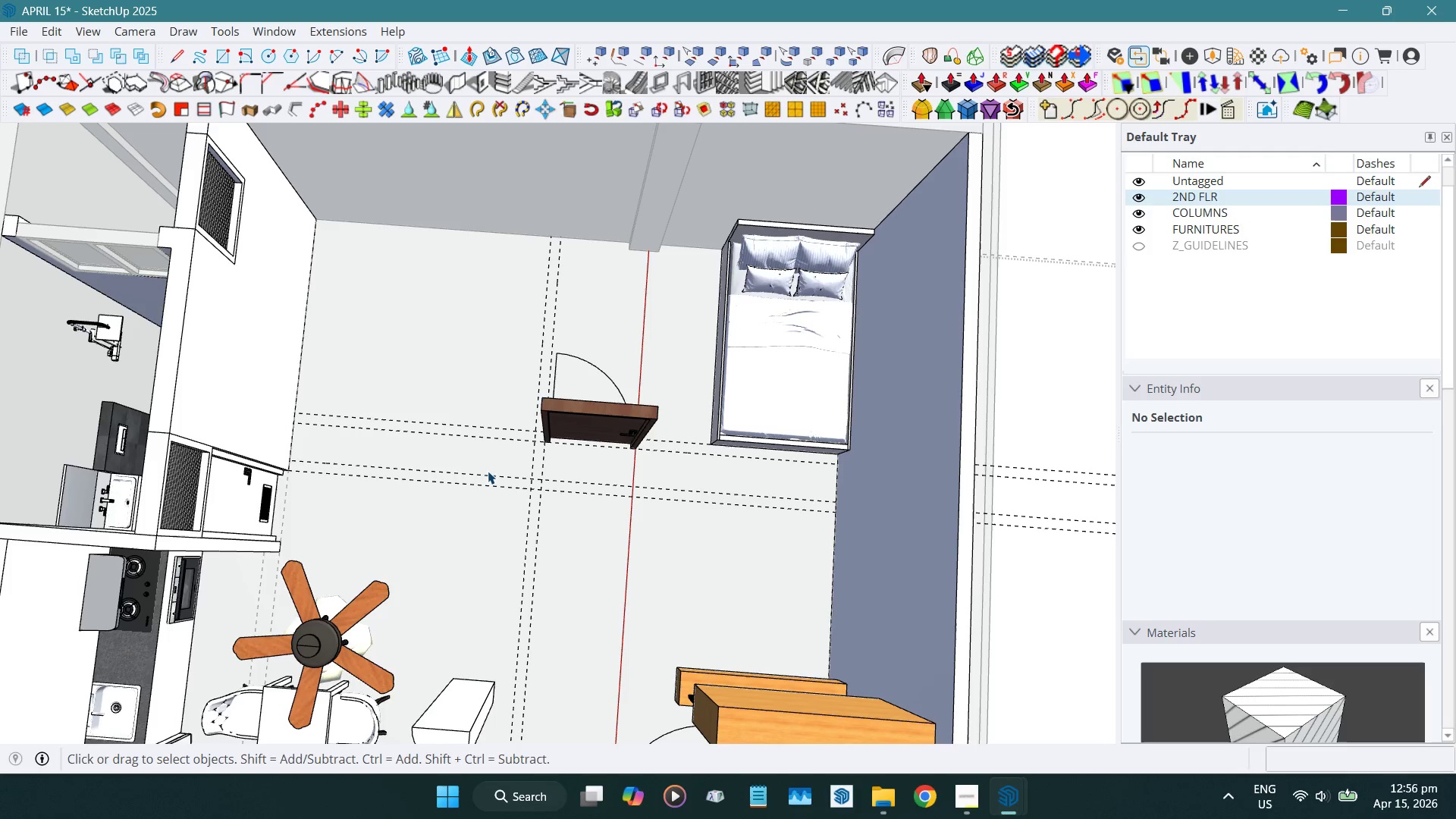 
wait(7.53)
 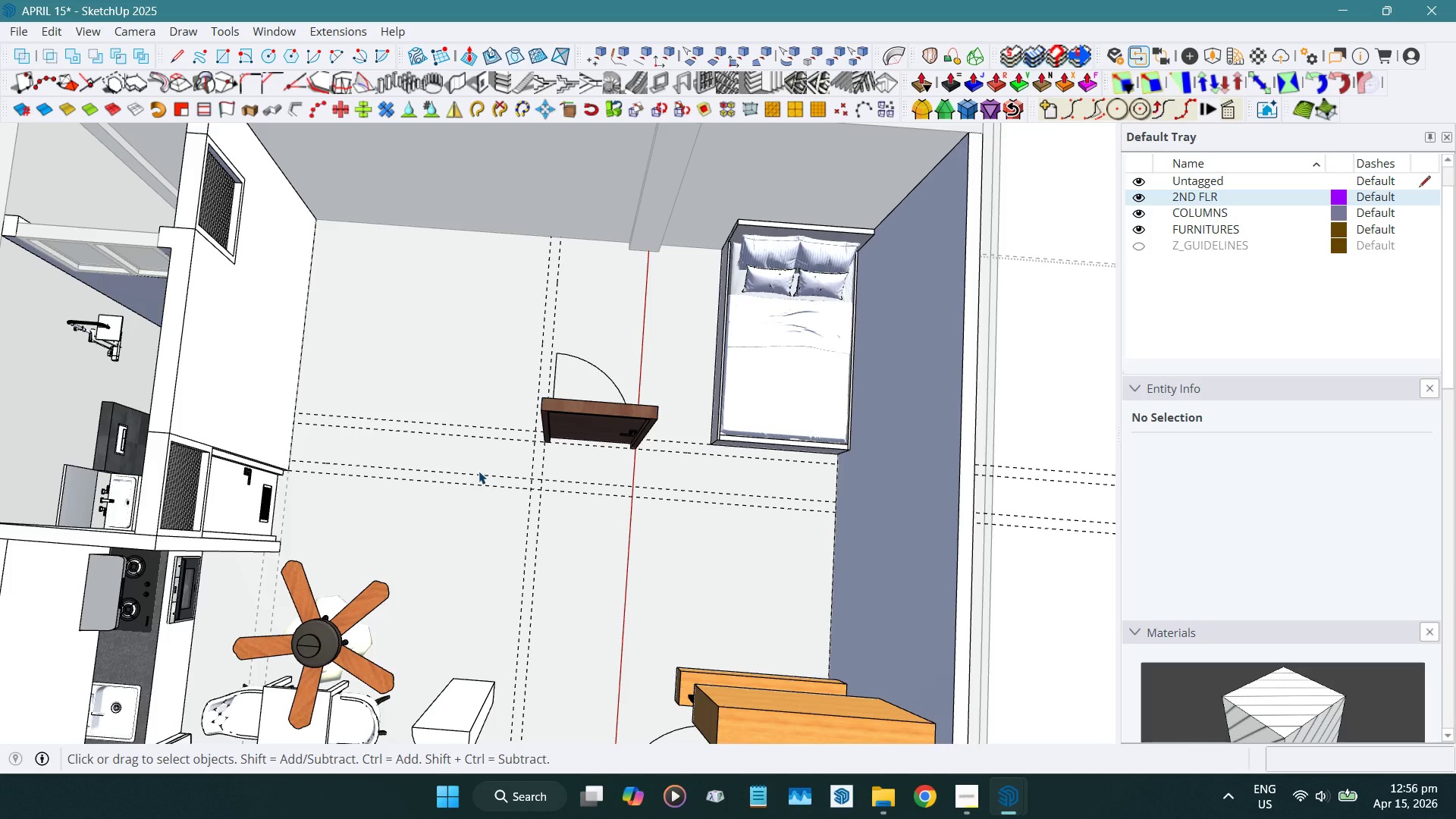 
scroll: coordinate [517, 477], scroll_direction: down, amount: 5.0
 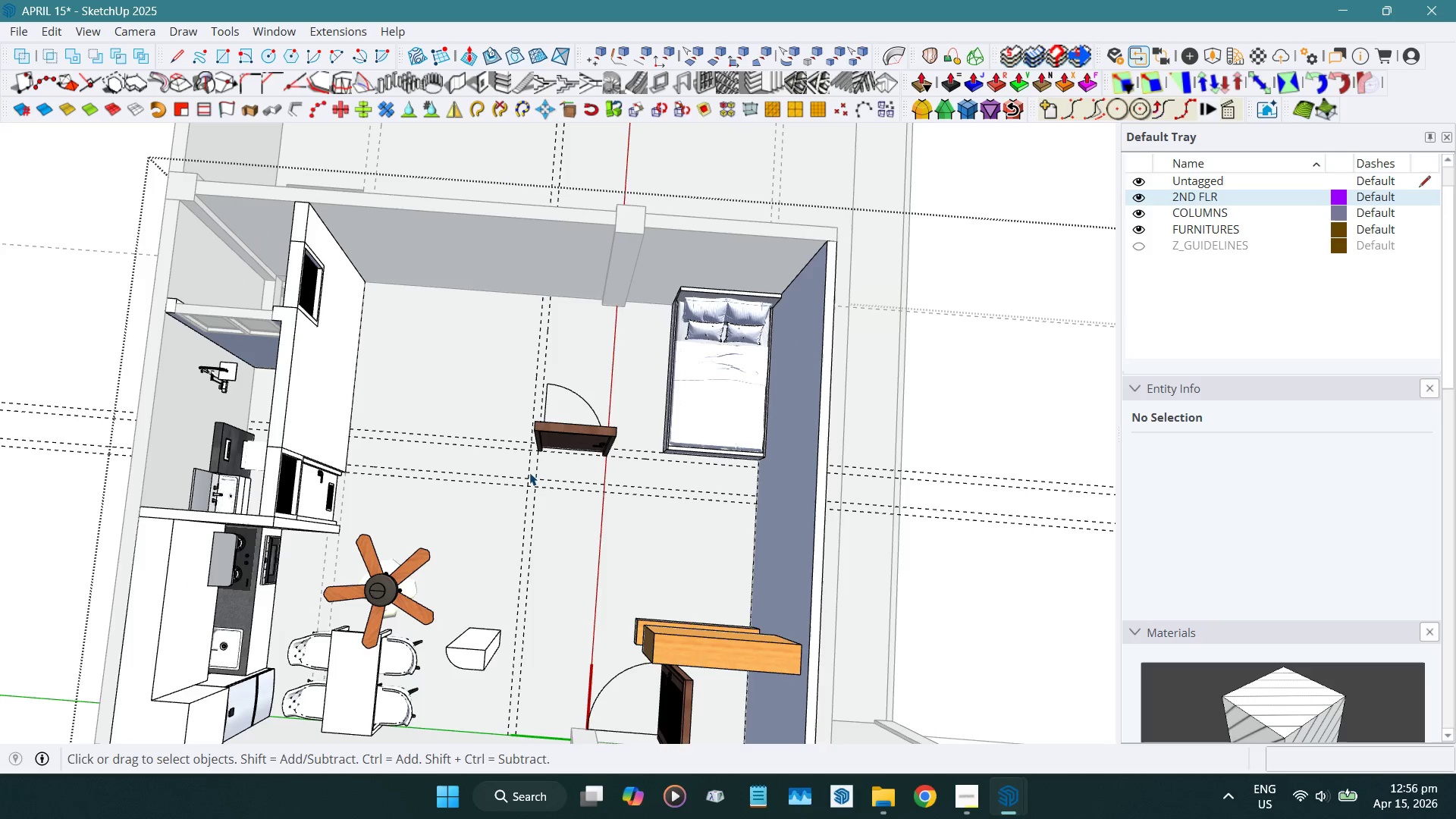 
scroll: coordinate [529, 472], scroll_direction: up, amount: 1.0
 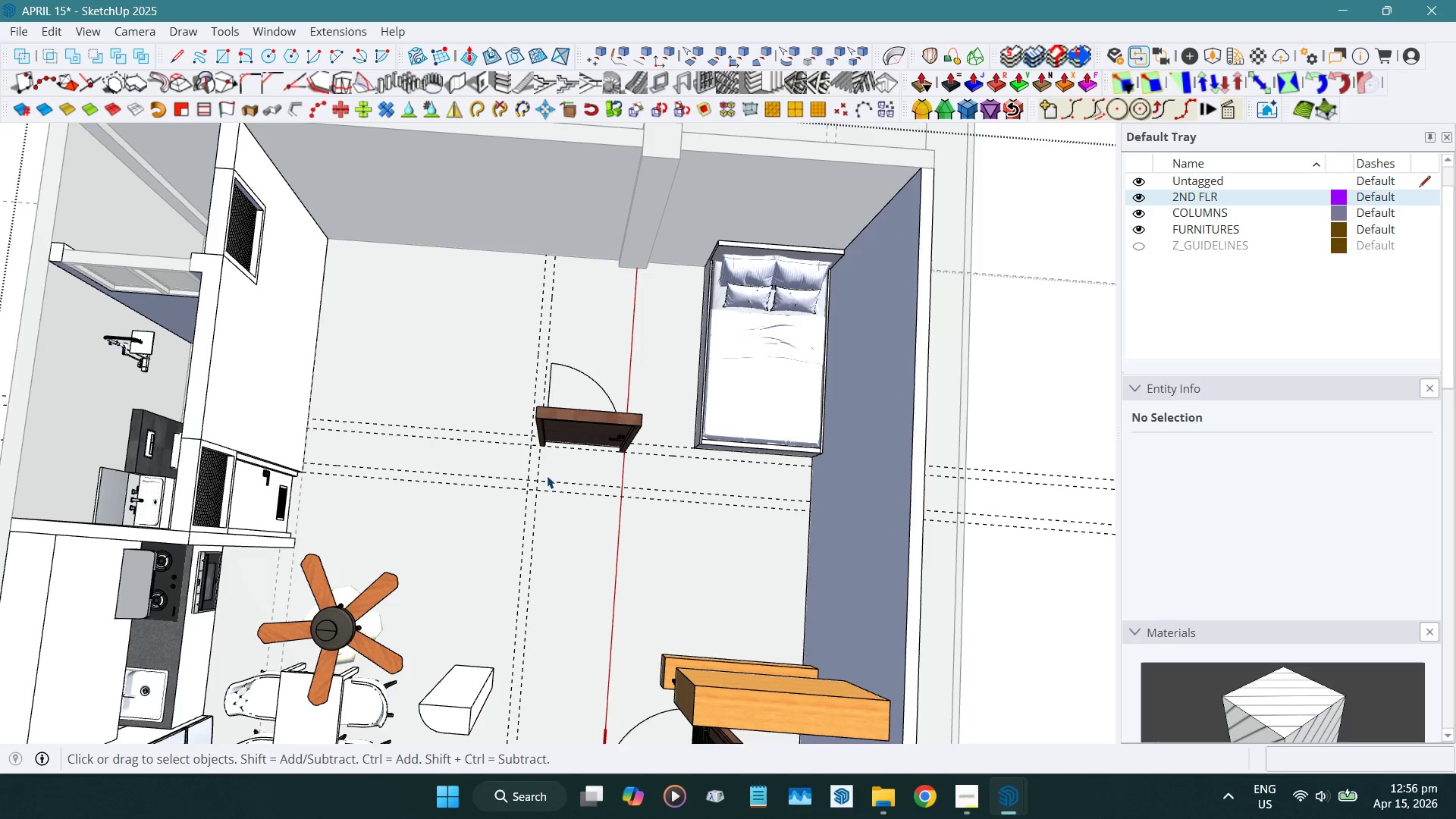 
wait(8.03)
 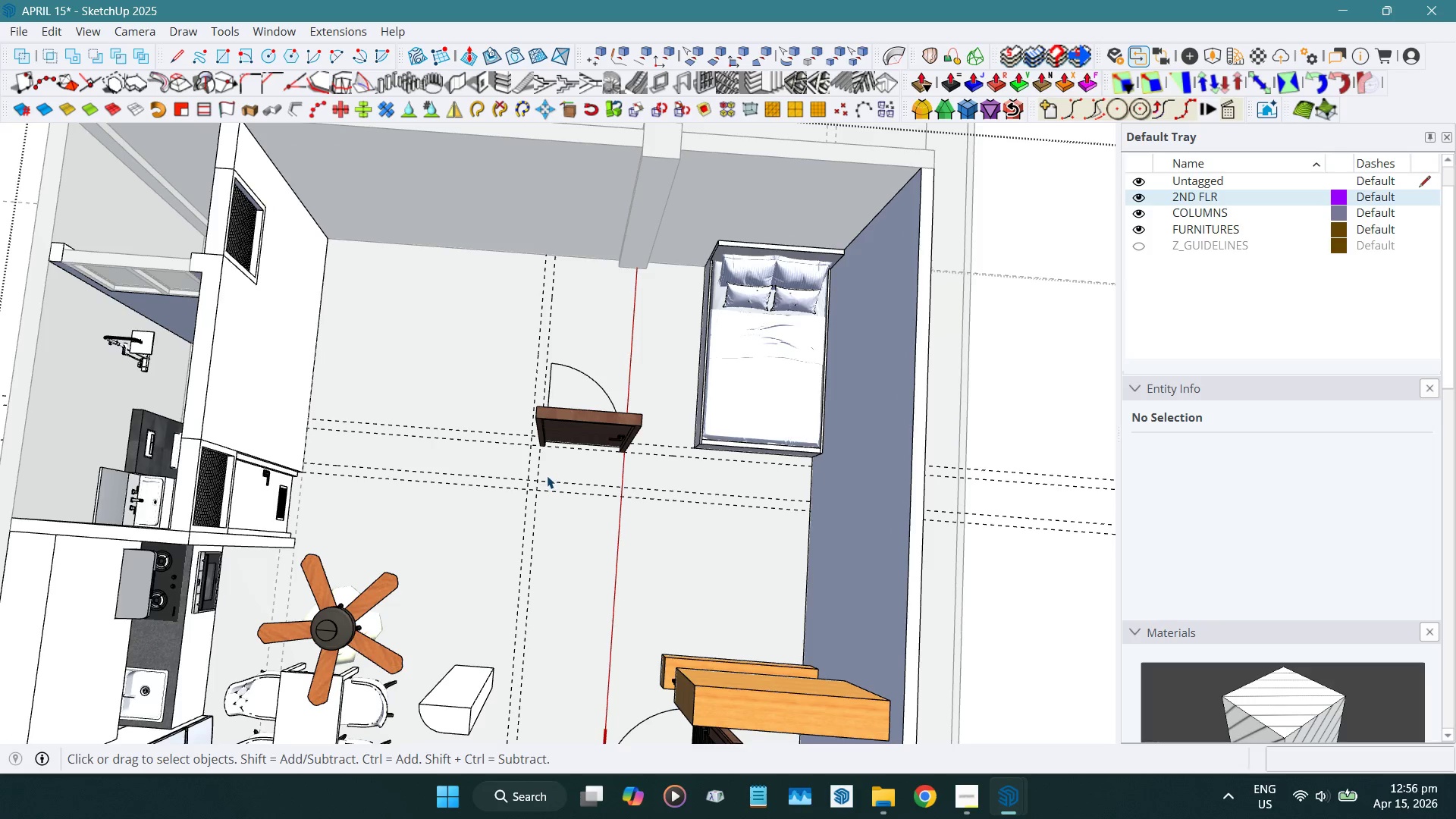 
key(Shift+ShiftLeft)
 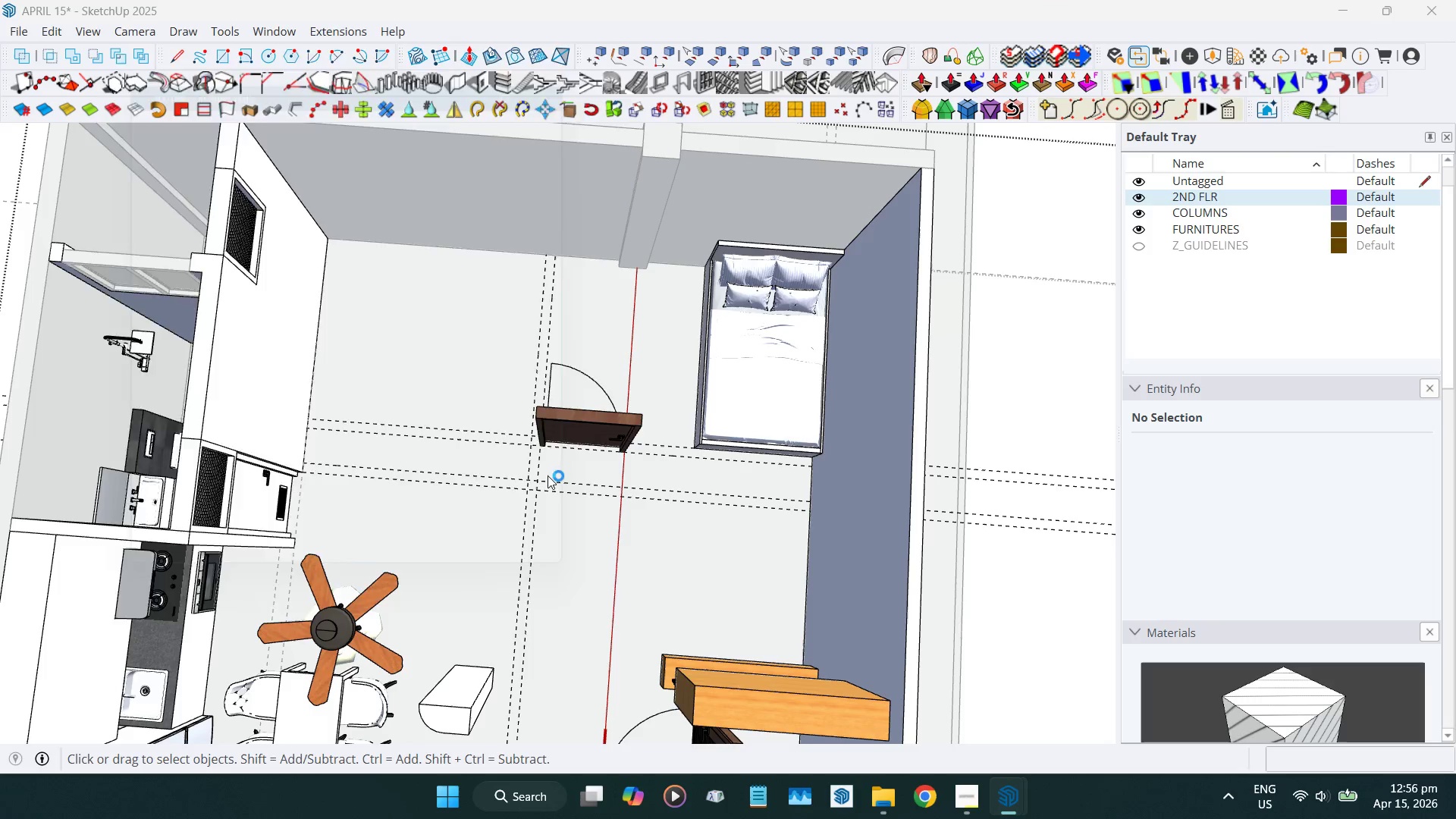 
key(Shift+Q)
 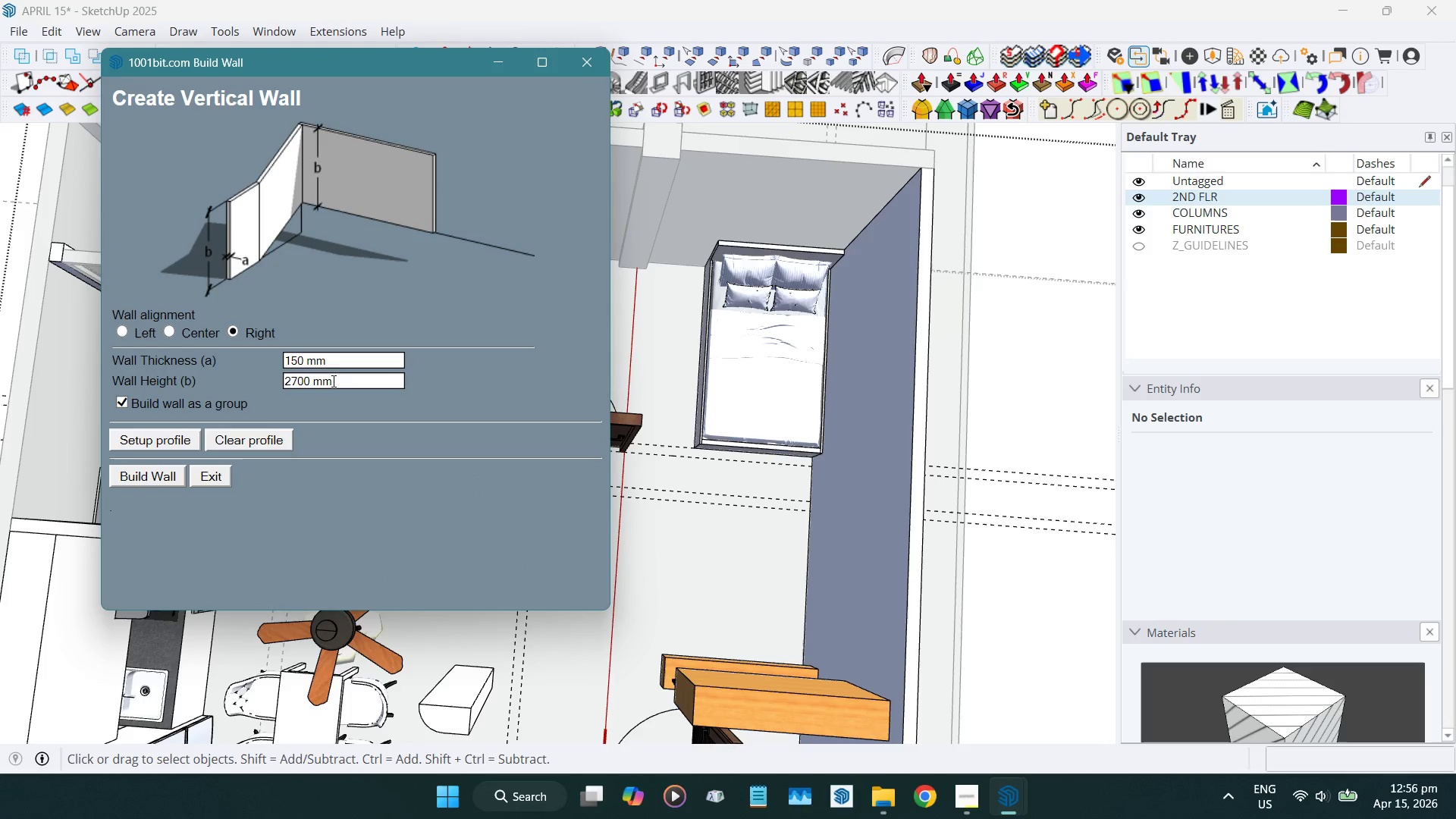 
left_click([334, 362])
 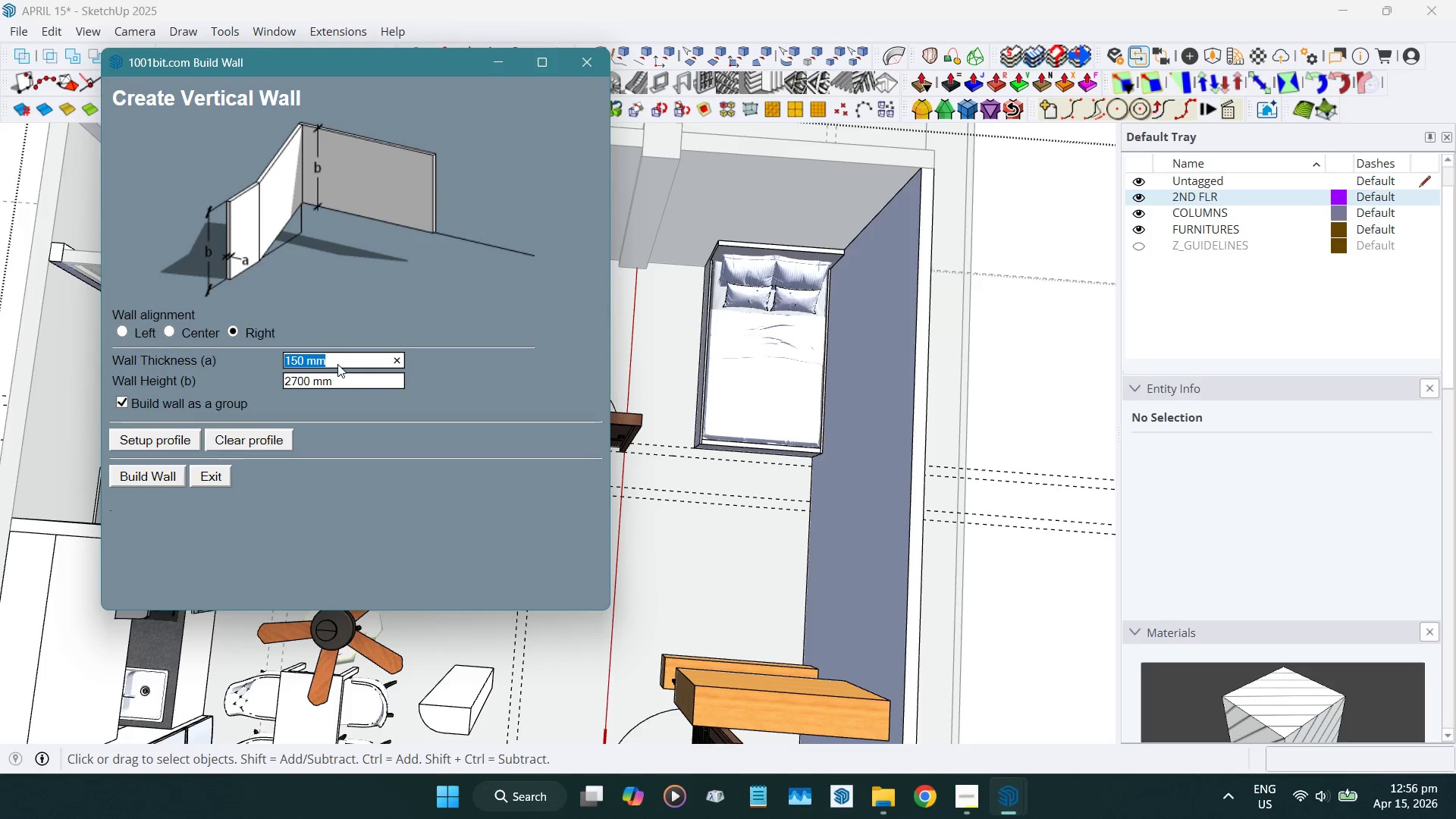 
key(Numpad1)
 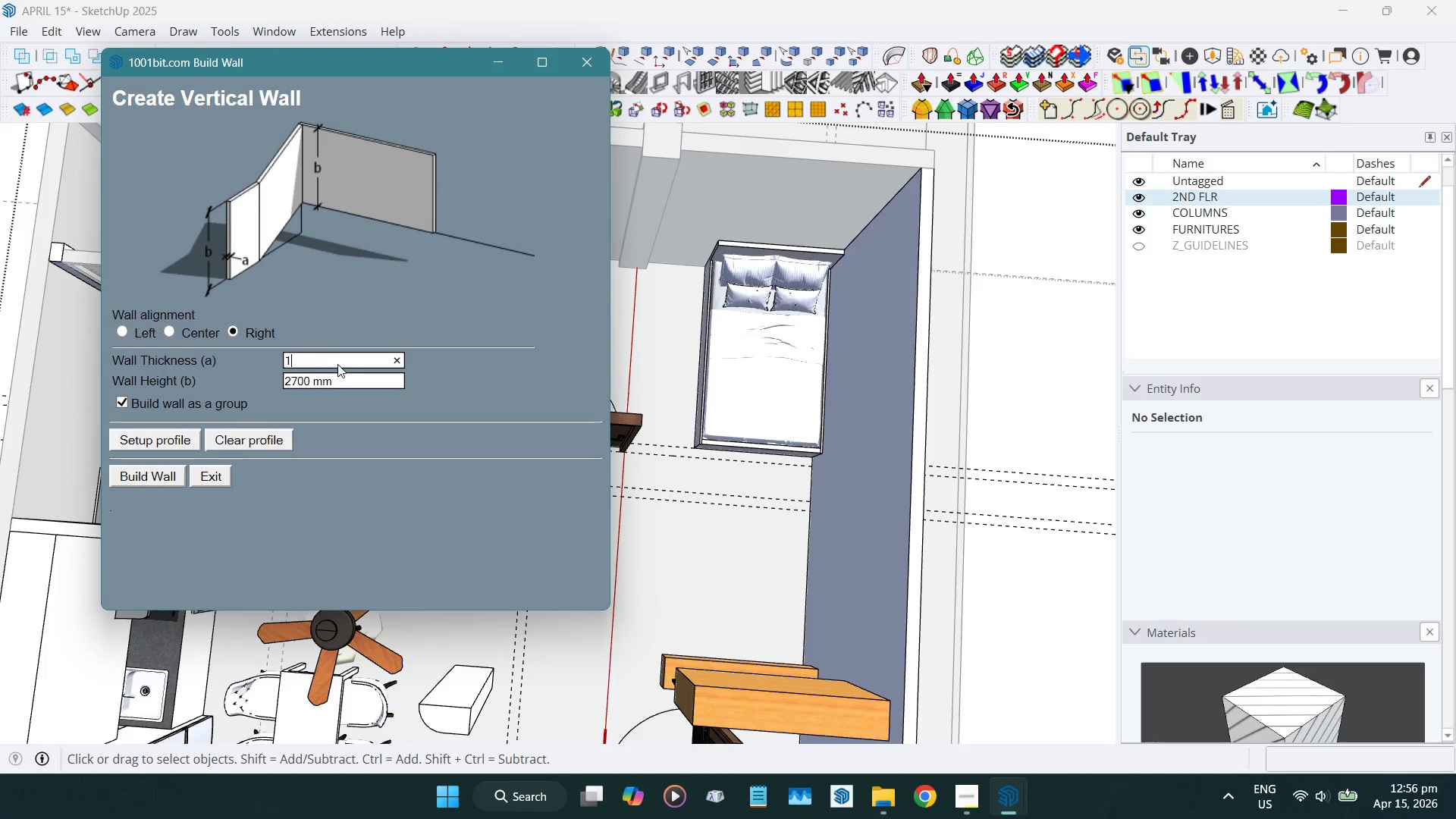 
key(Numpad0)
 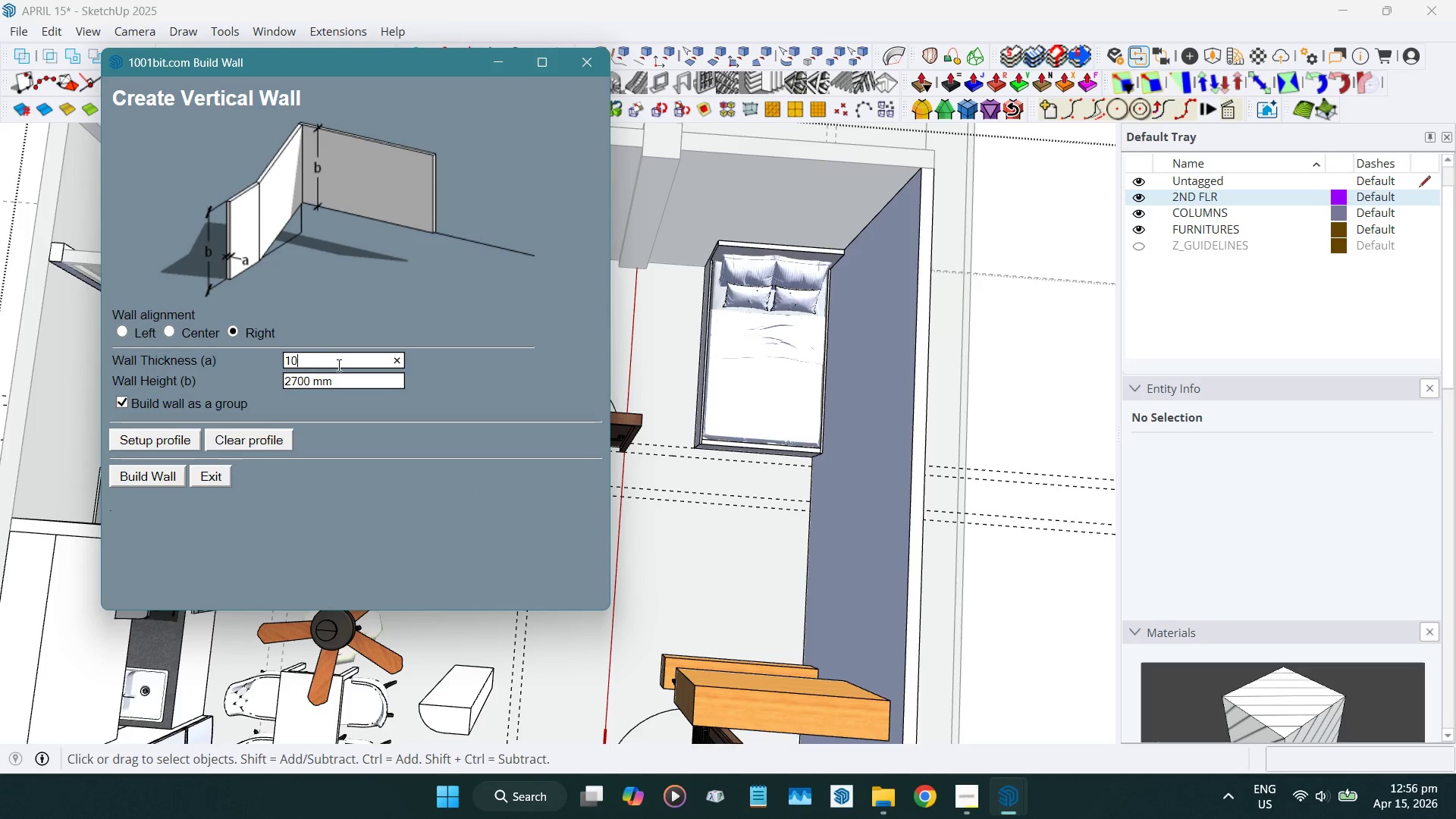 
key(Numpad0)
 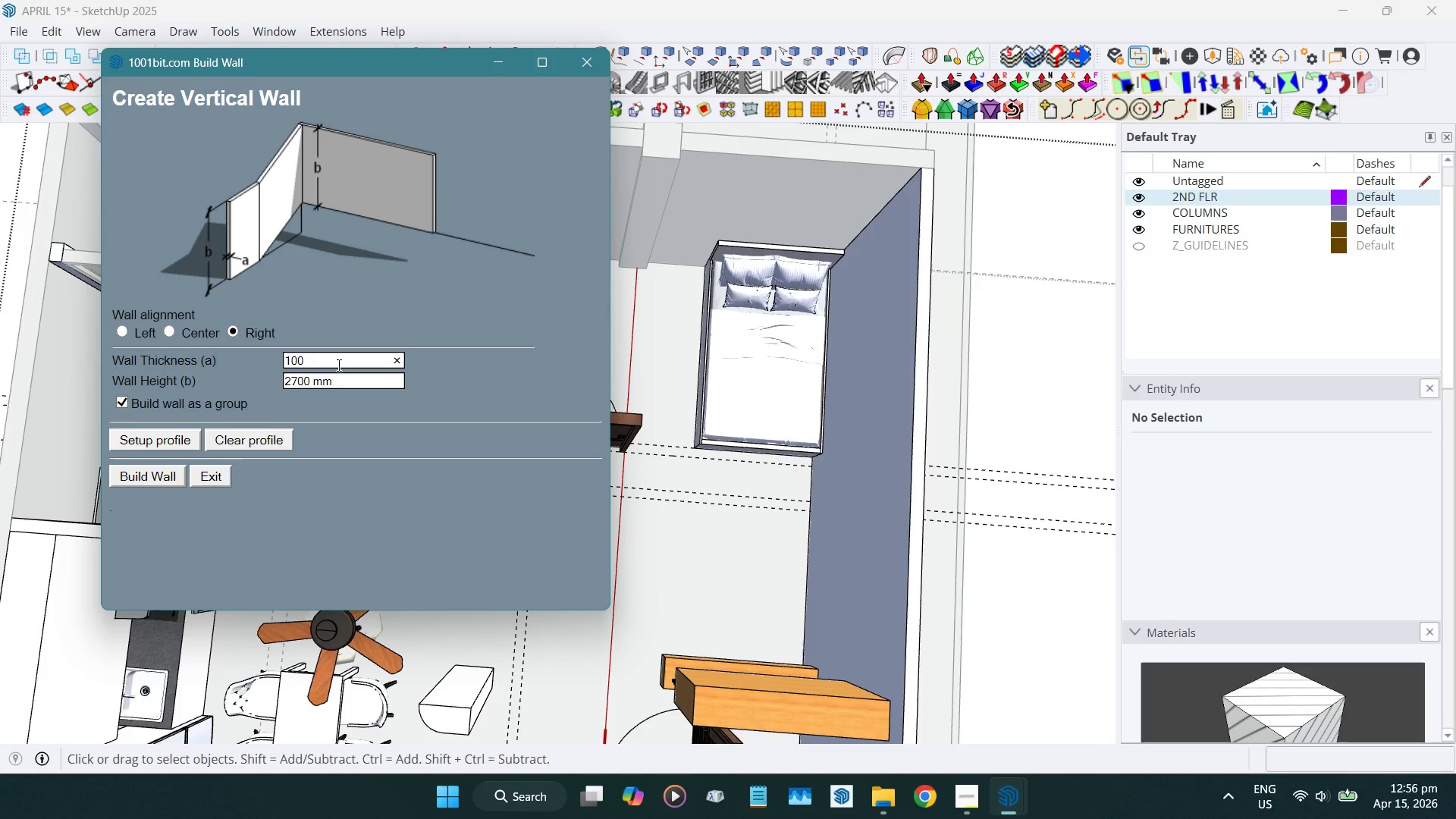 
key(Tab)
 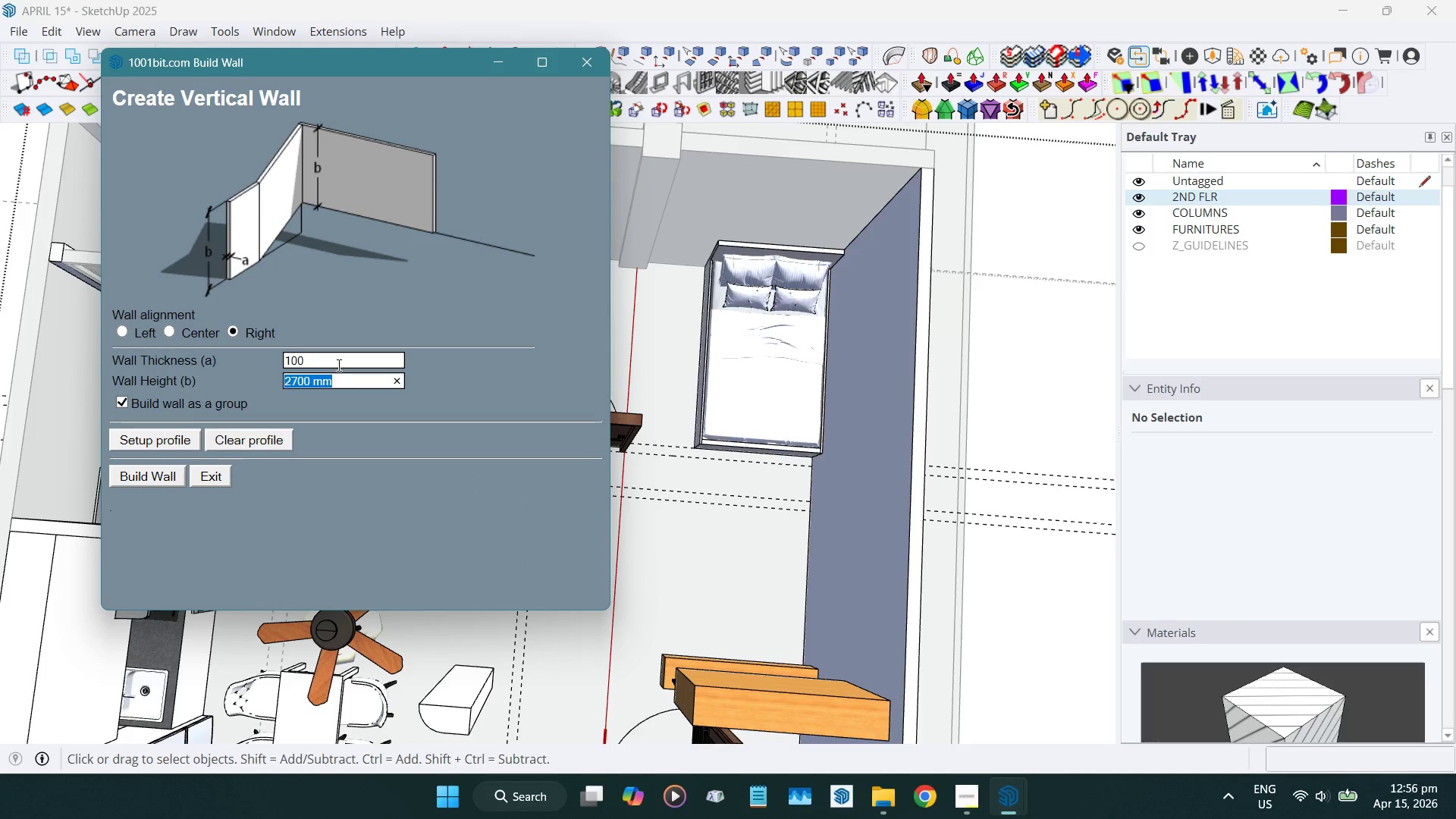 
key(Numpad3)
 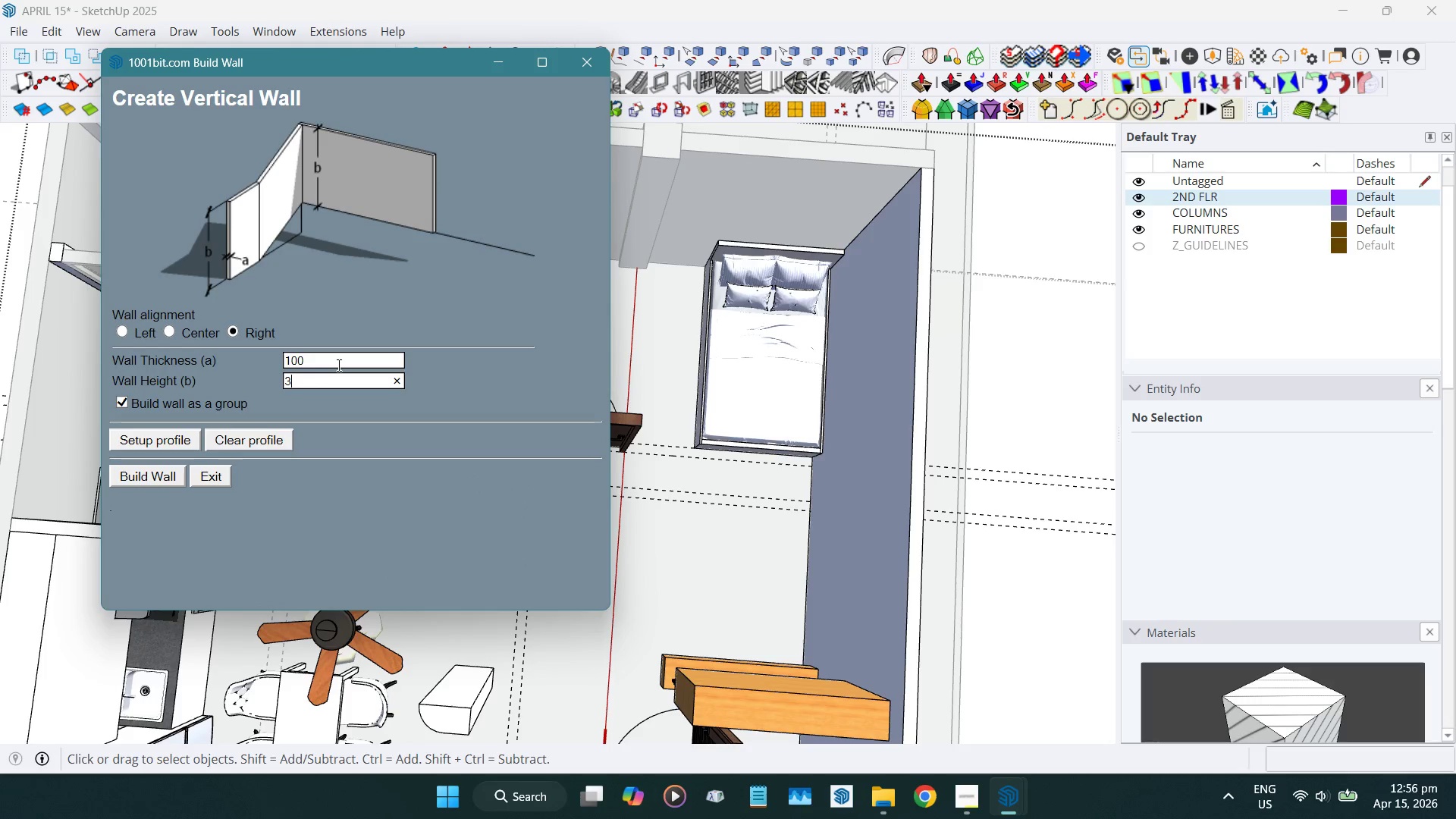 
key(Numpad0)
 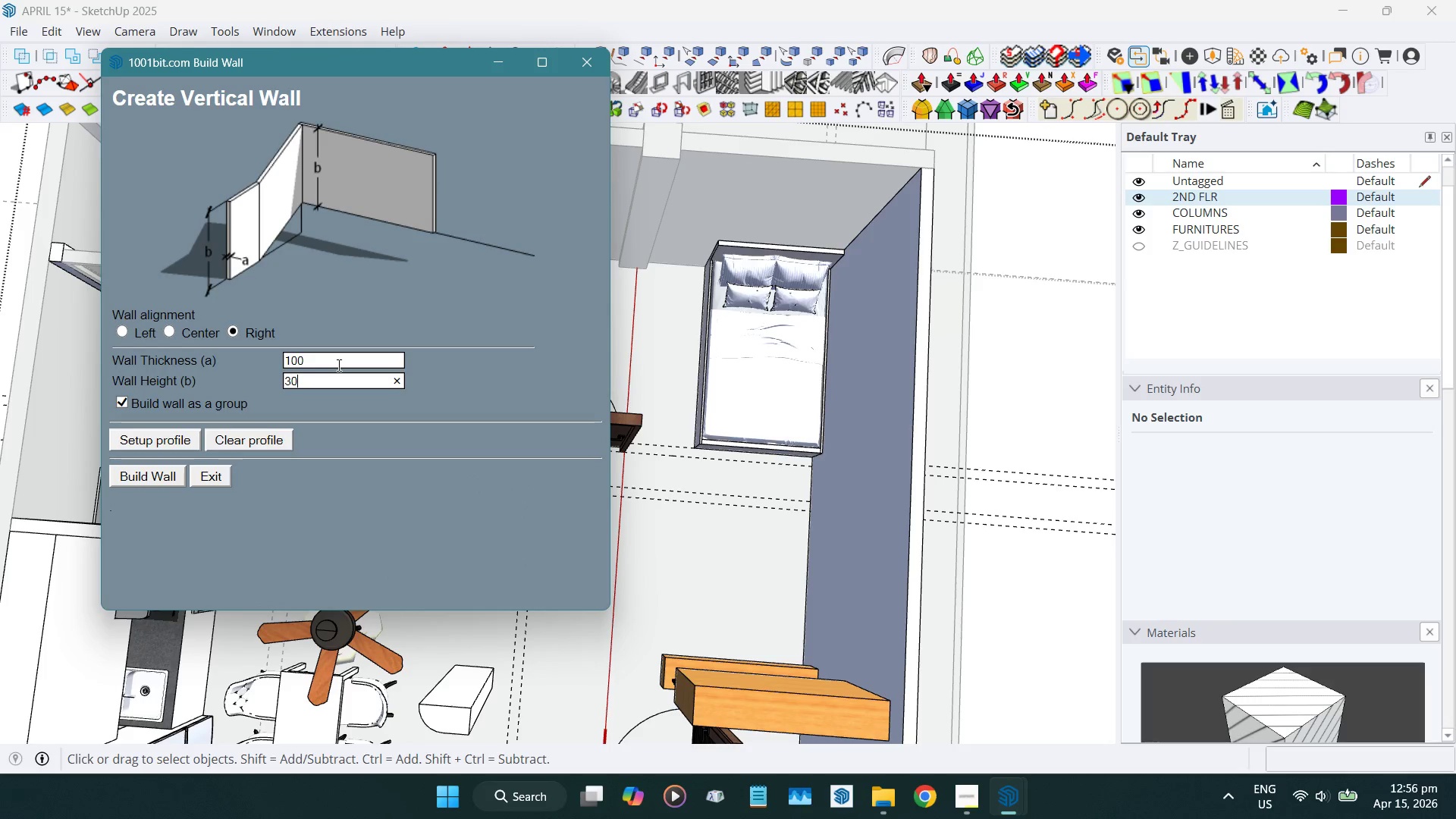 
key(Numpad0)
 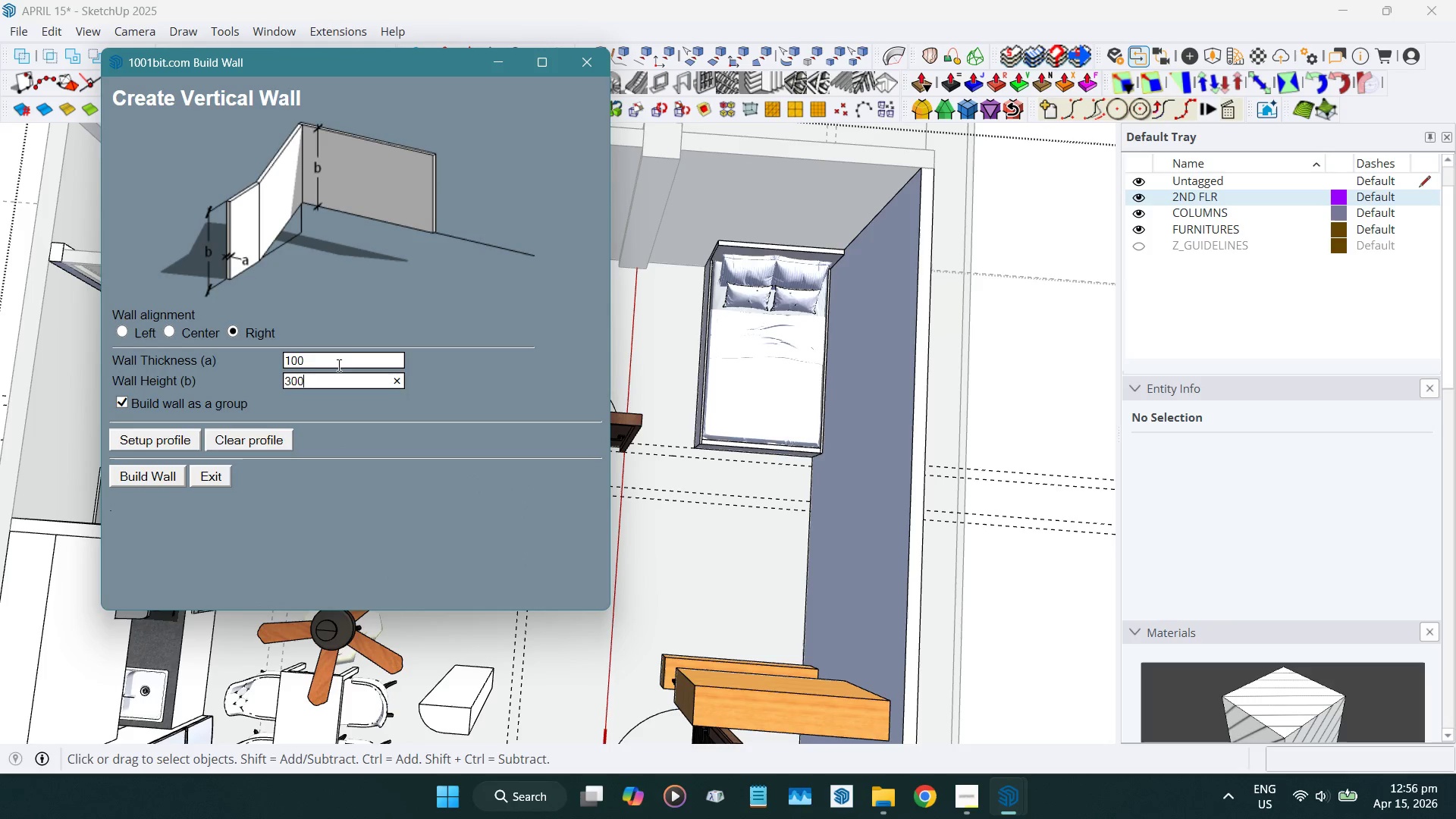 
key(Numpad0)
 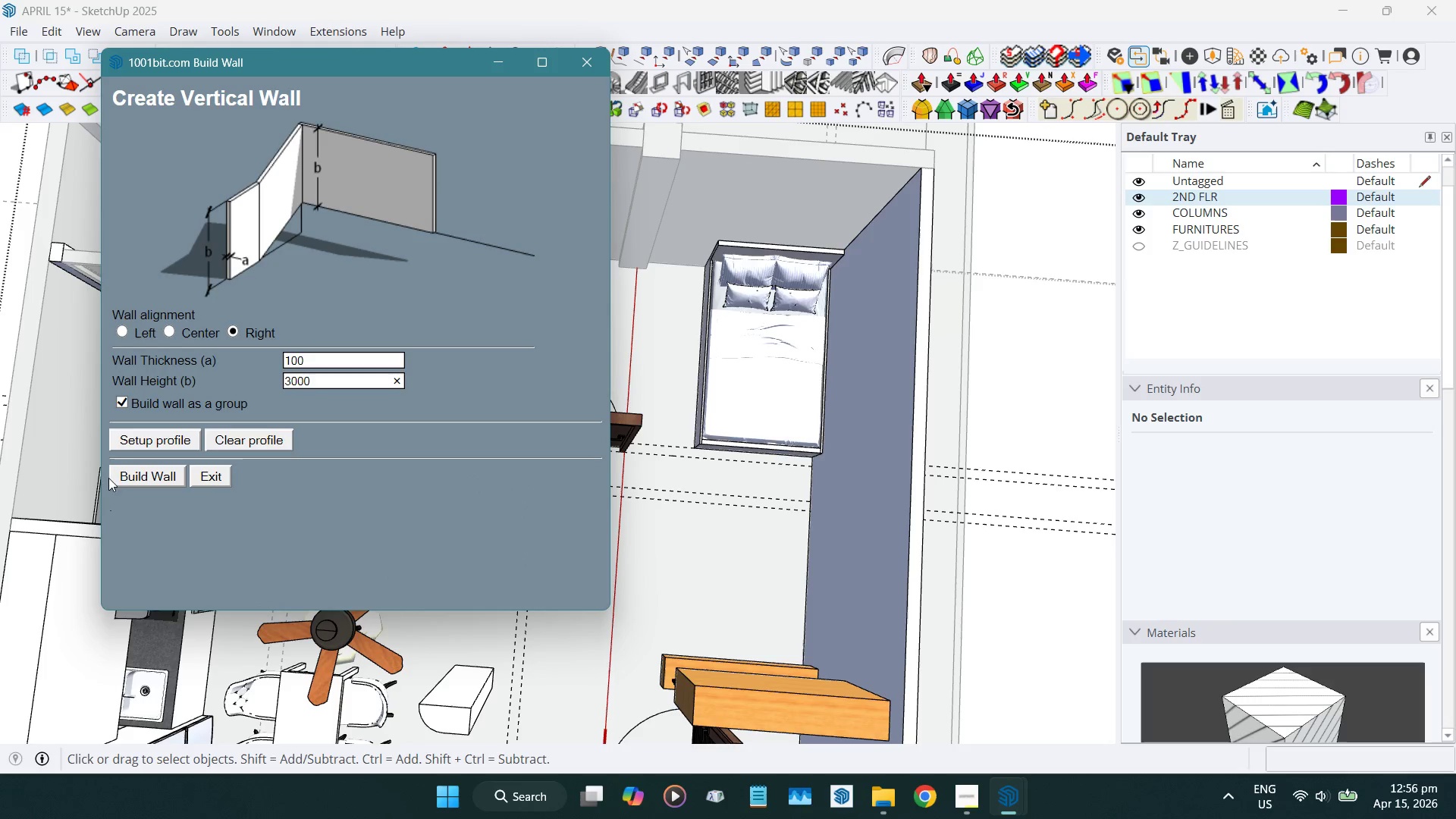 
left_click([121, 477])
 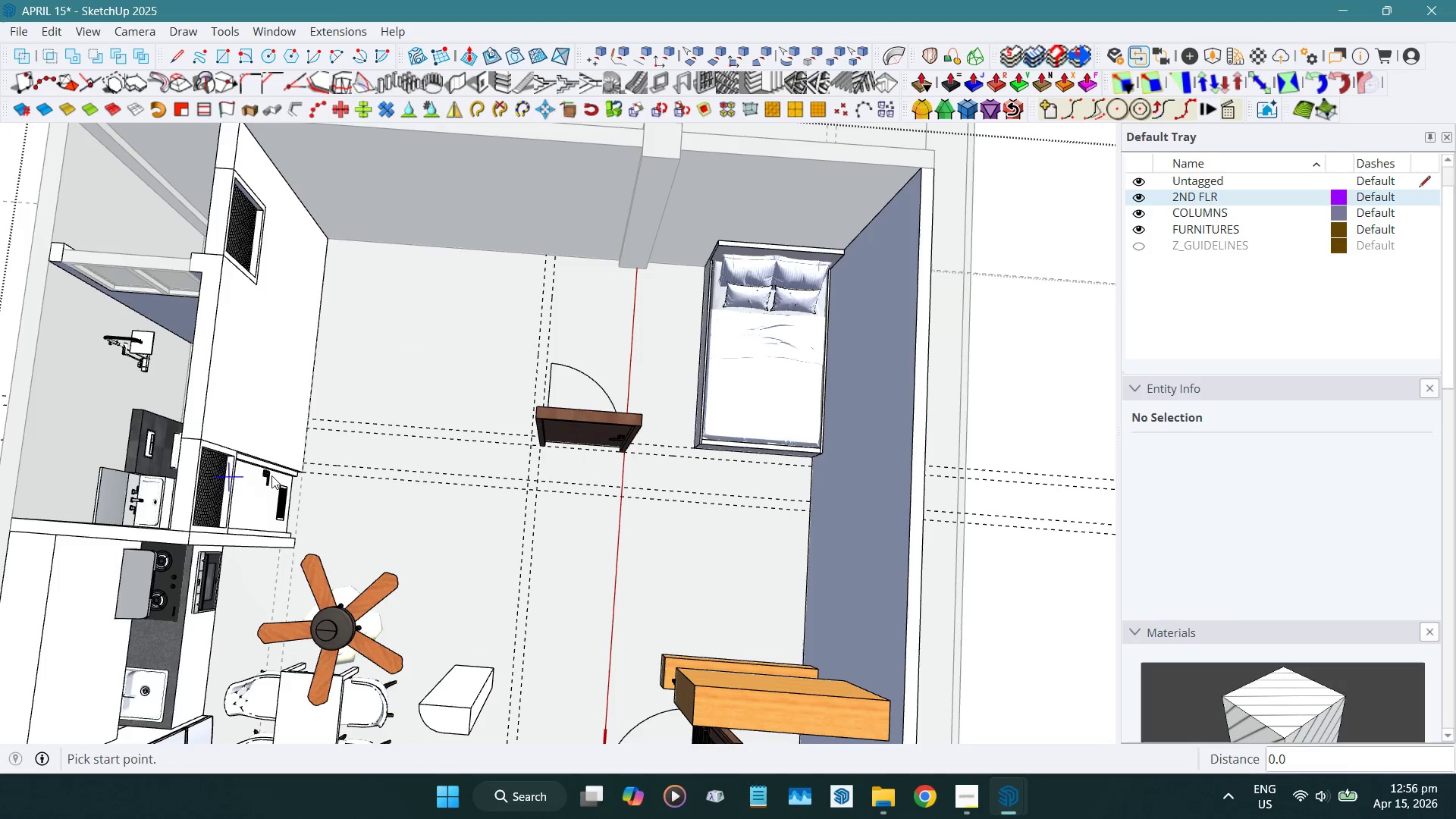 
scroll: coordinate [298, 467], scroll_direction: up, amount: 8.0
 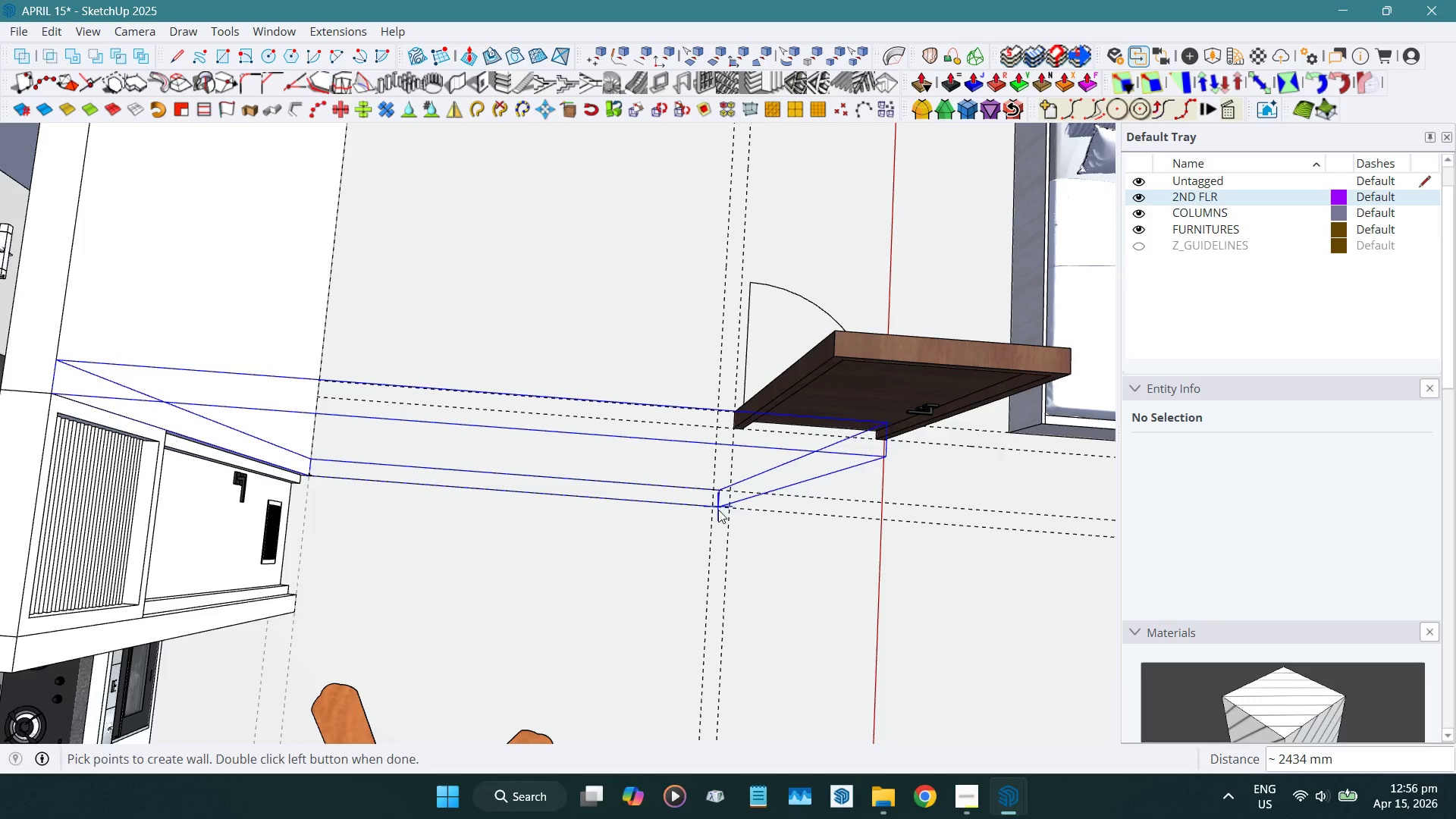 
left_click([731, 509])
 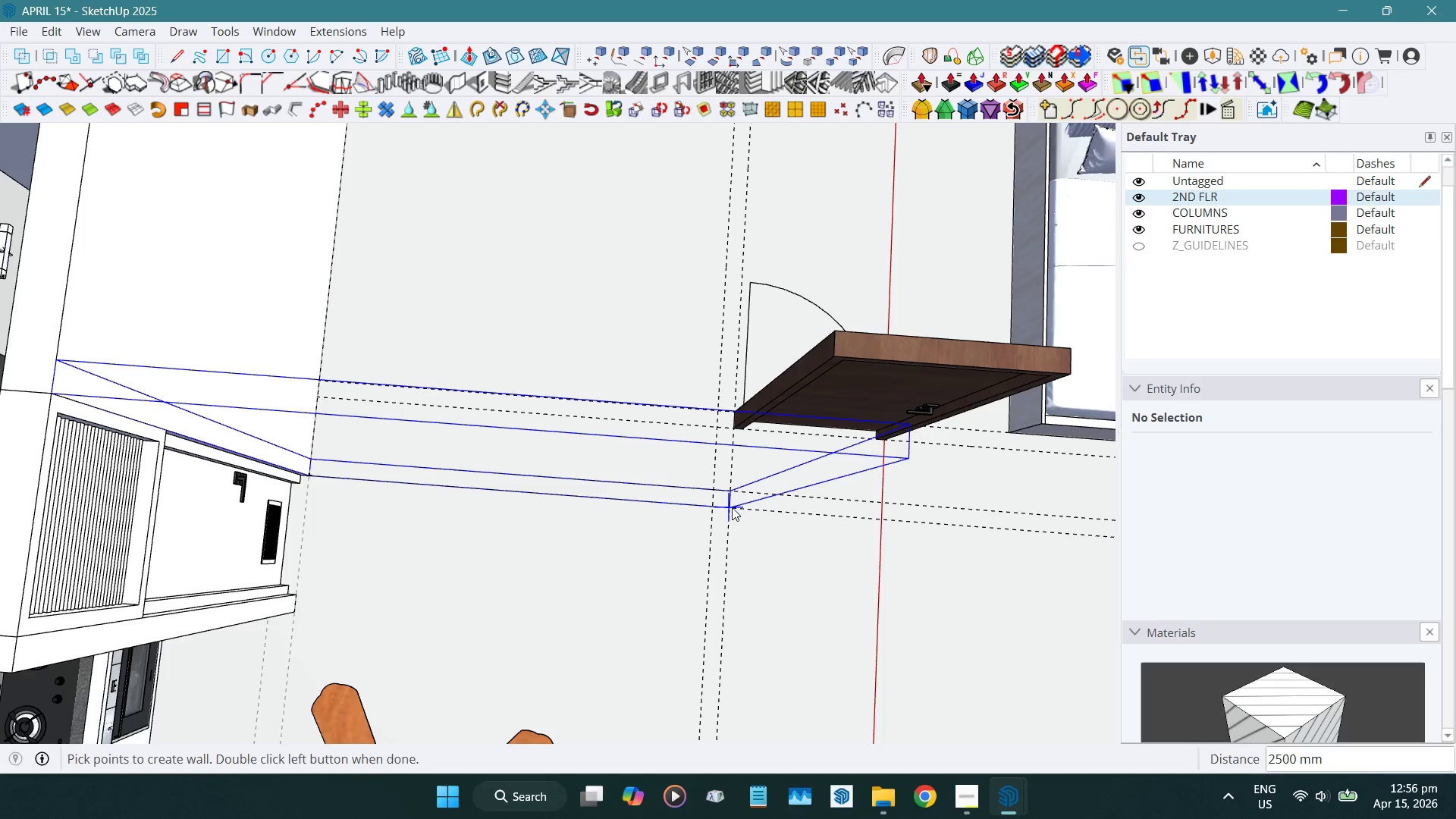 
scroll: coordinate [732, 507], scroll_direction: down, amount: 5.0
 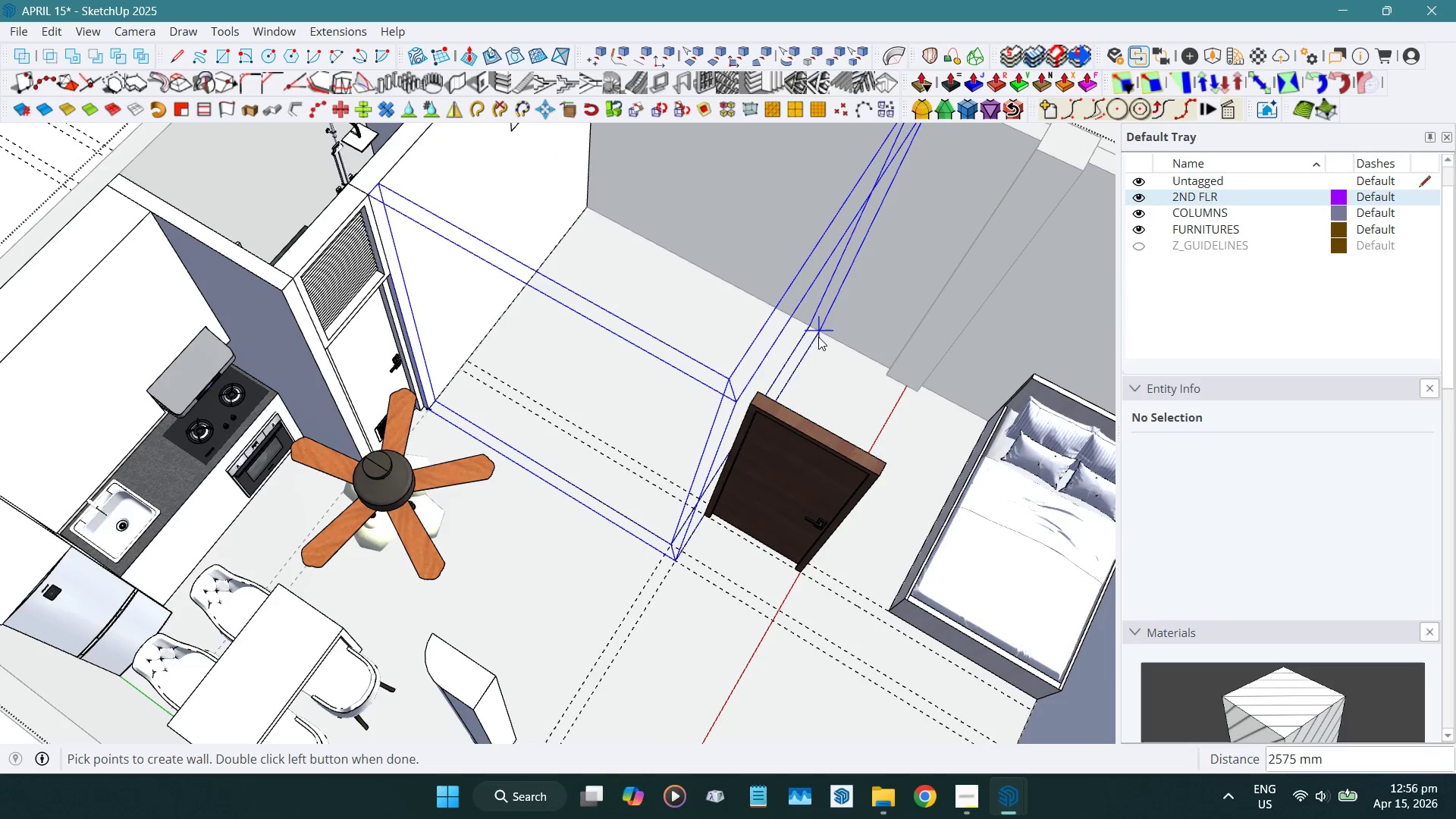 
double_click([818, 336])
 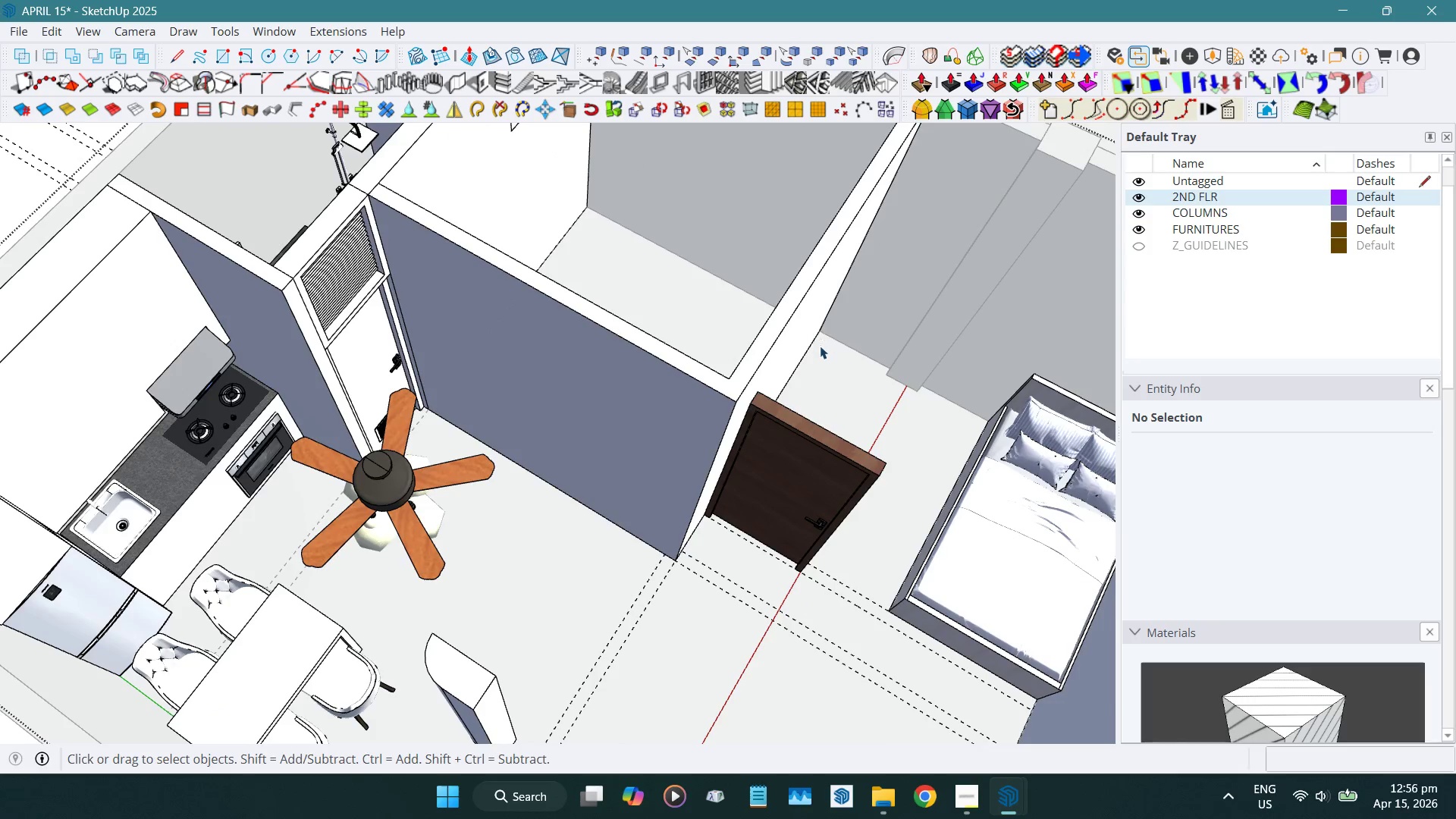 
hold_key(key=ShiftLeft, duration=0.56)
 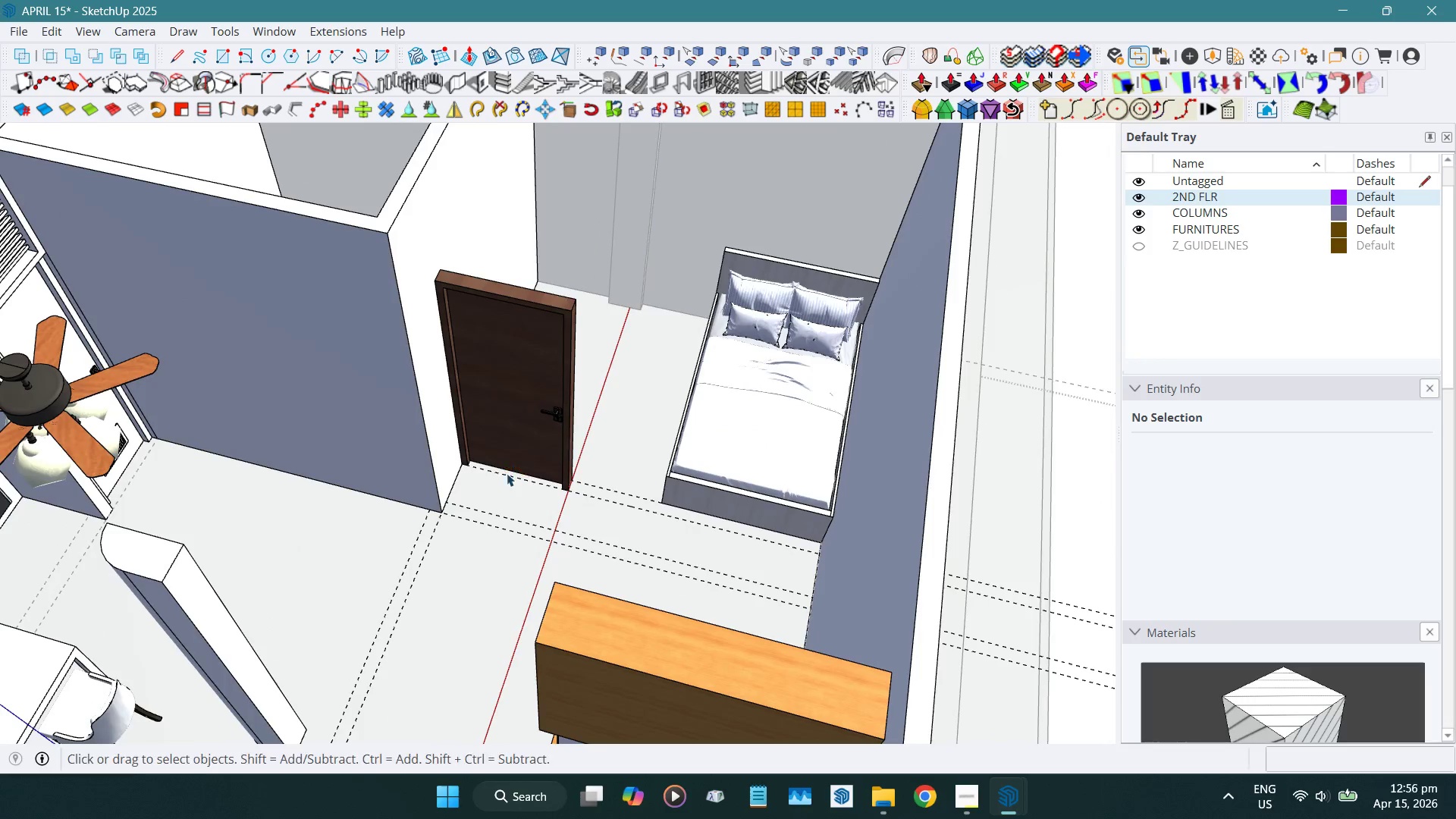 
scroll: coordinate [482, 468], scroll_direction: up, amount: 4.0
 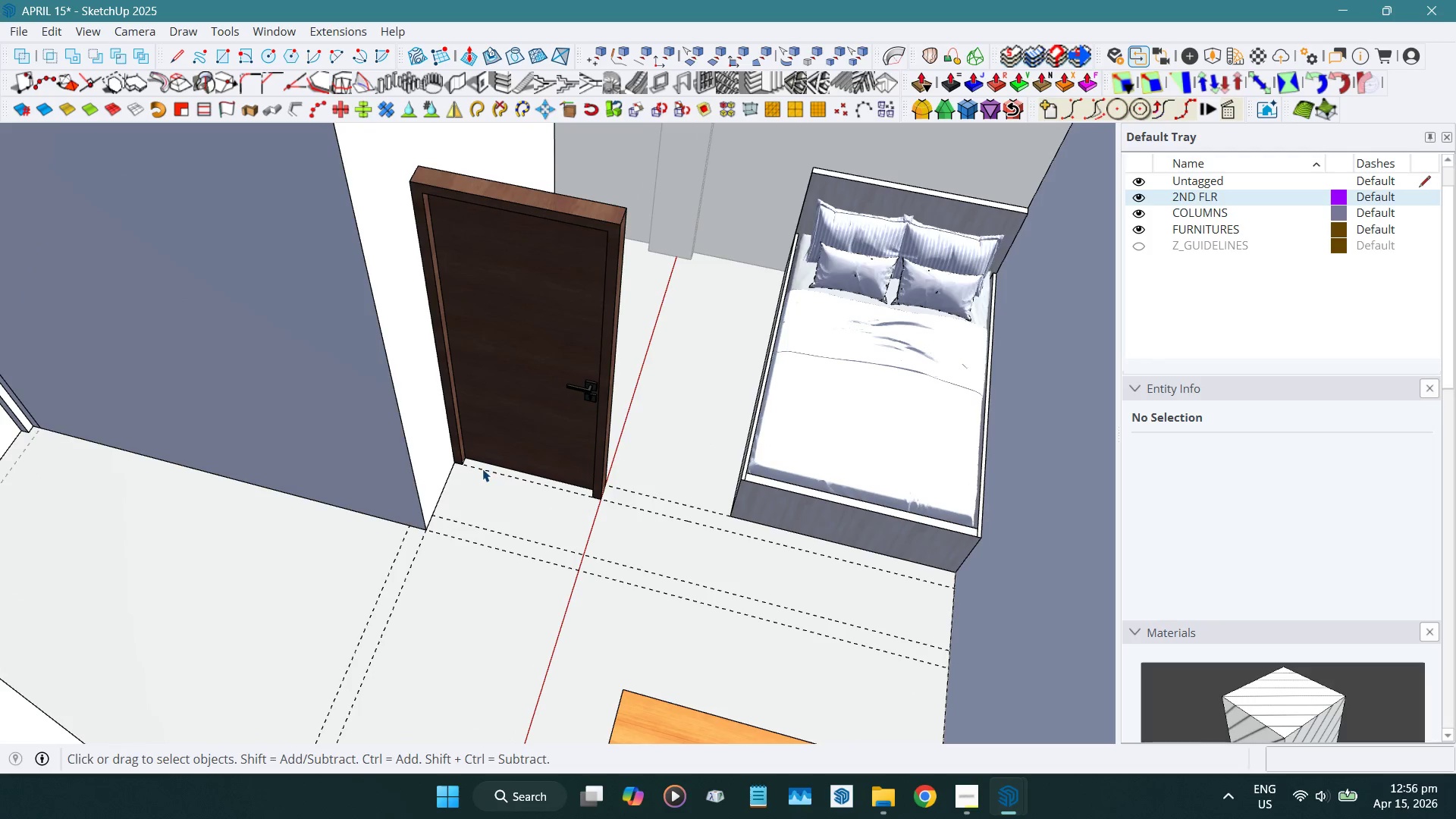 
key(Shift+Q)
 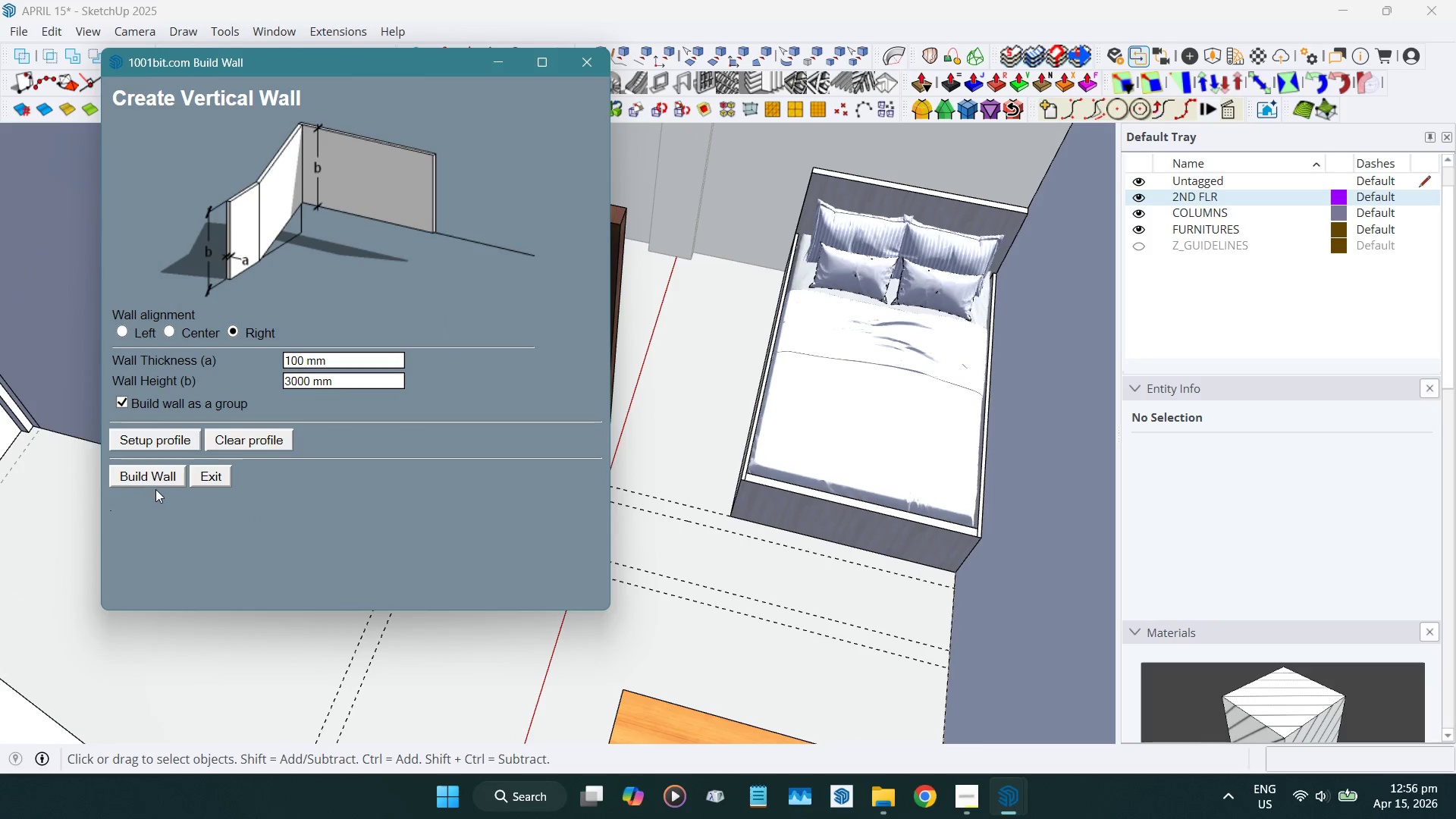 
left_click([144, 479])
 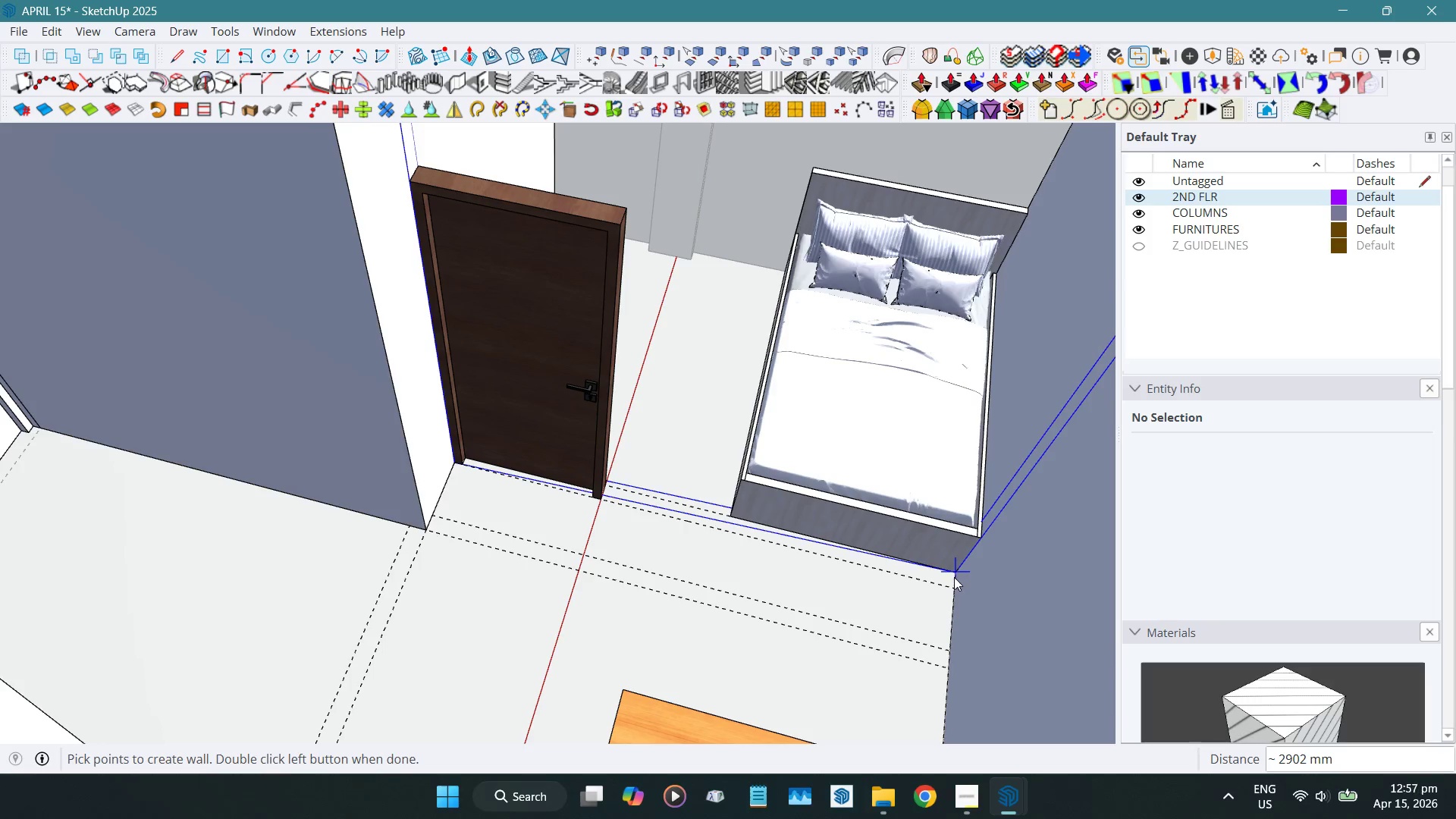 
double_click([955, 586])
 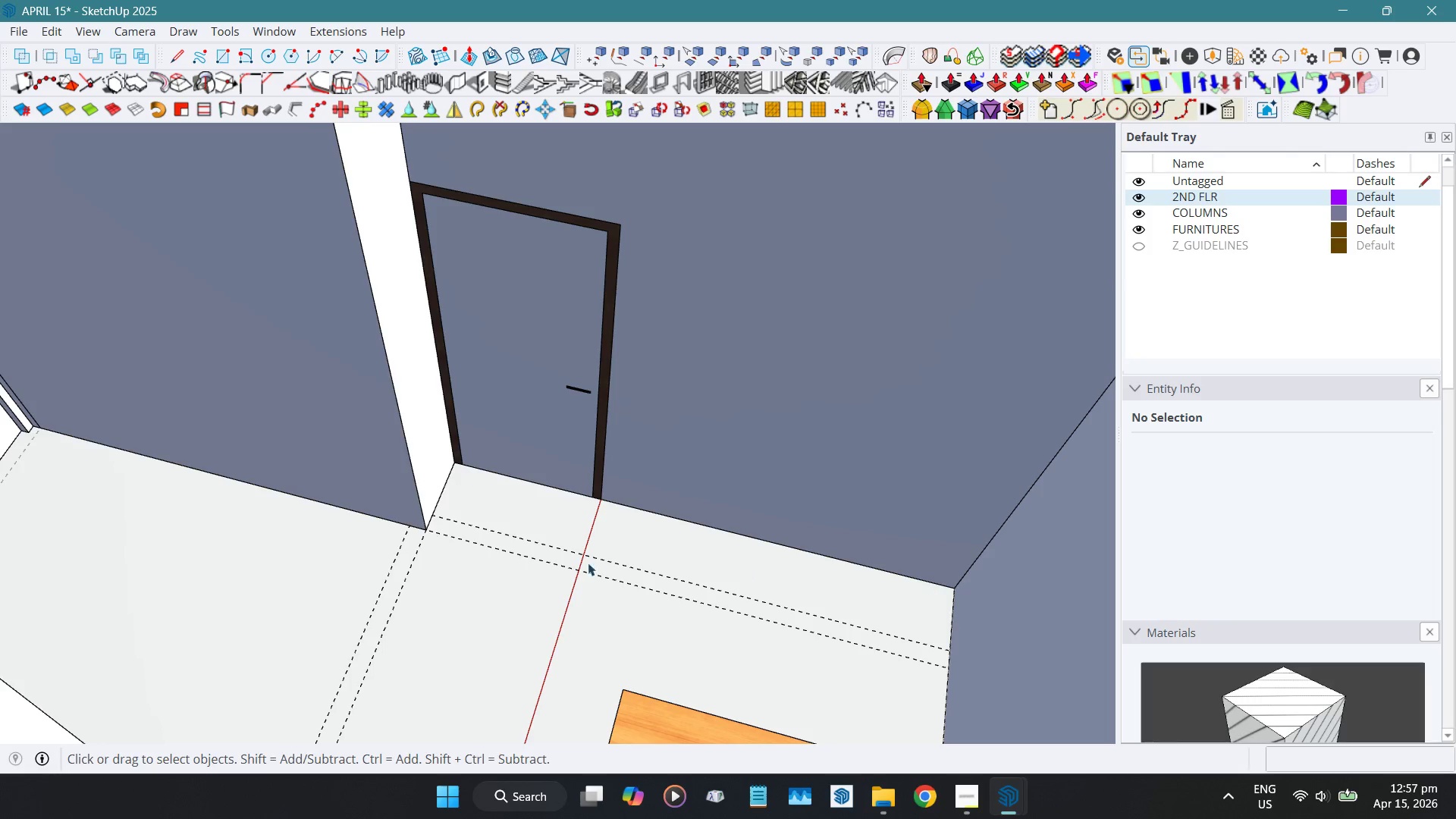 
scroll: coordinate [568, 556], scroll_direction: down, amount: 8.0
 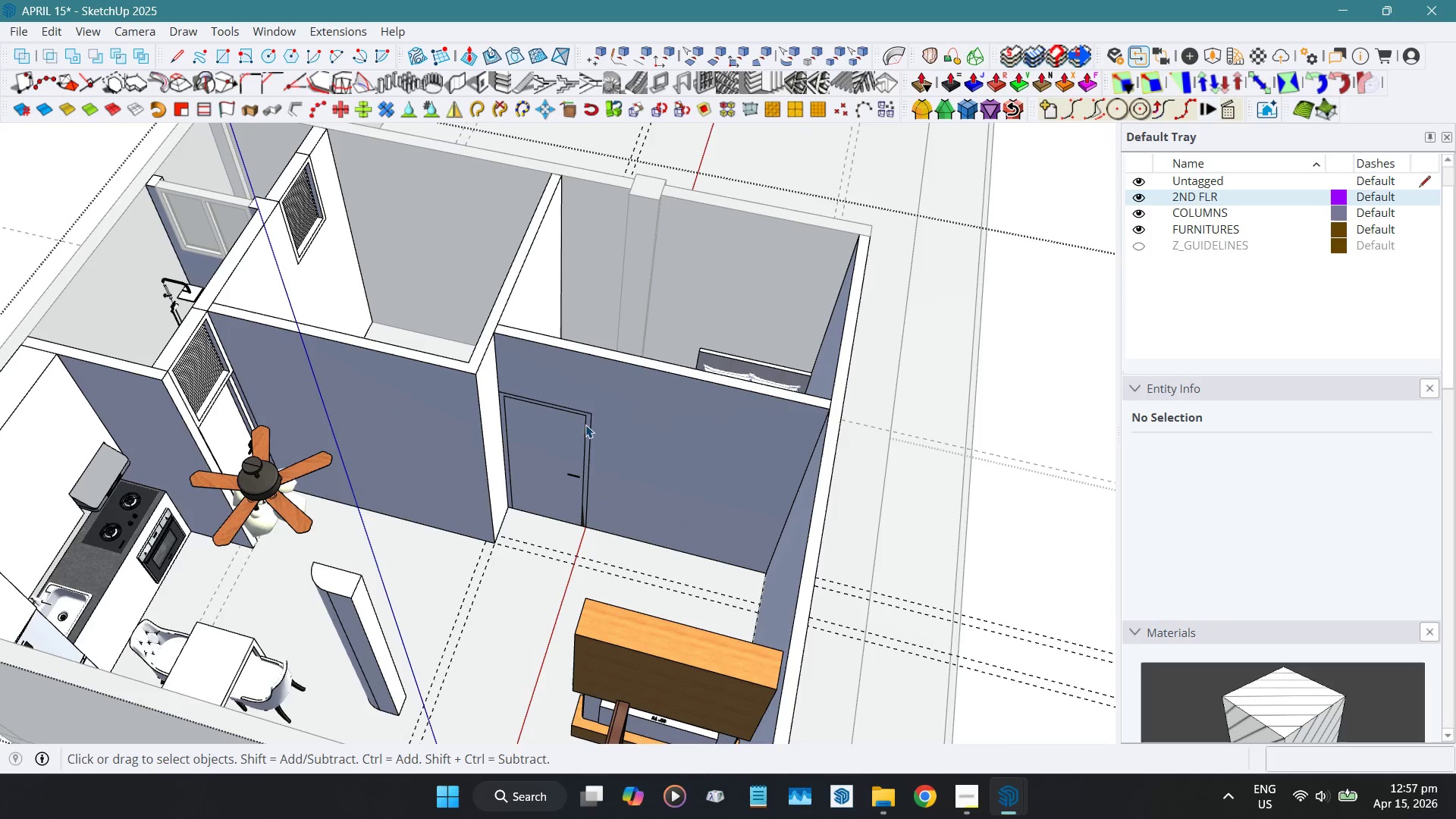 
left_click([582, 416])
 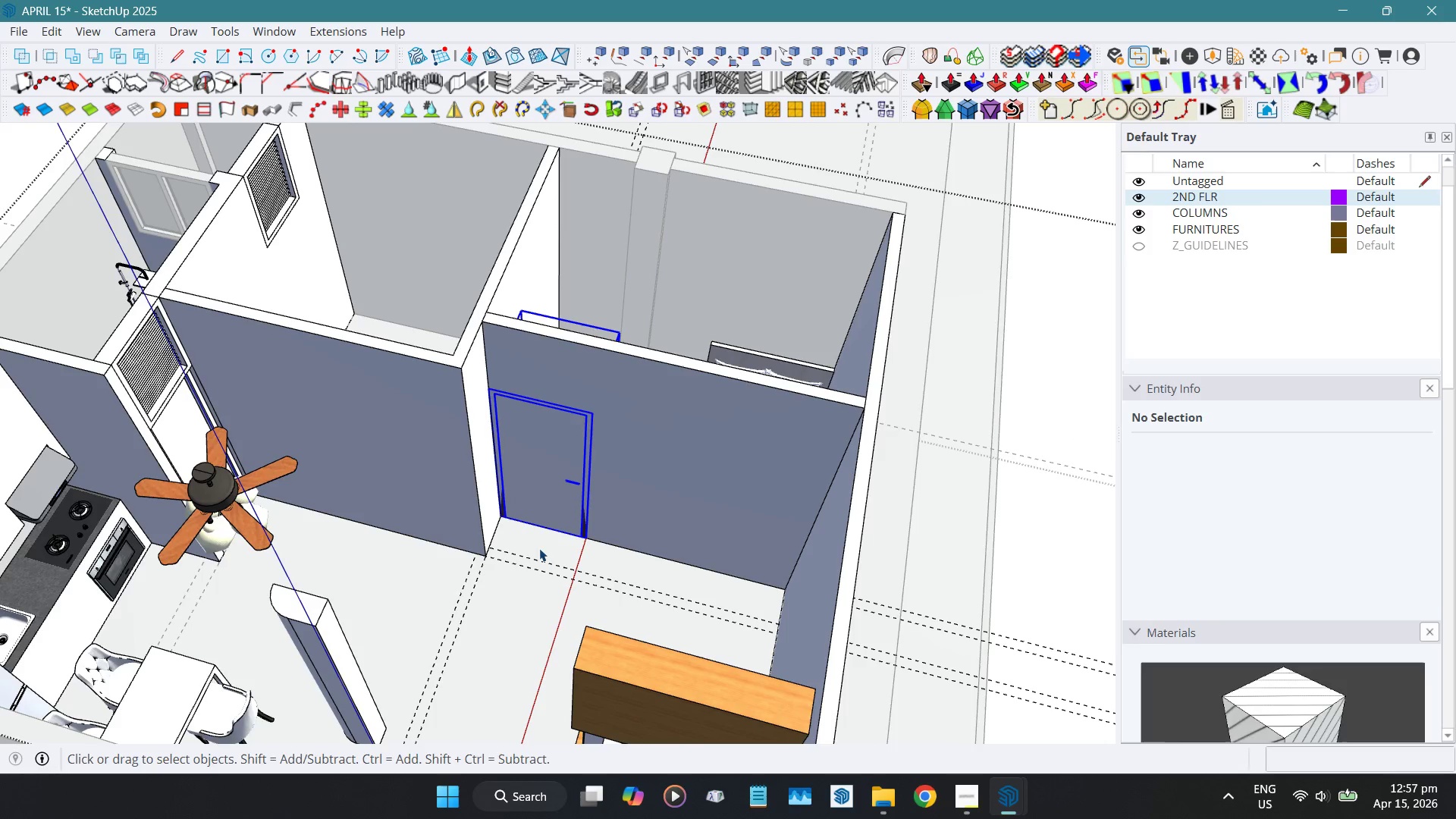 
scroll: coordinate [582, 416], scroll_direction: none, amount: 0.0
 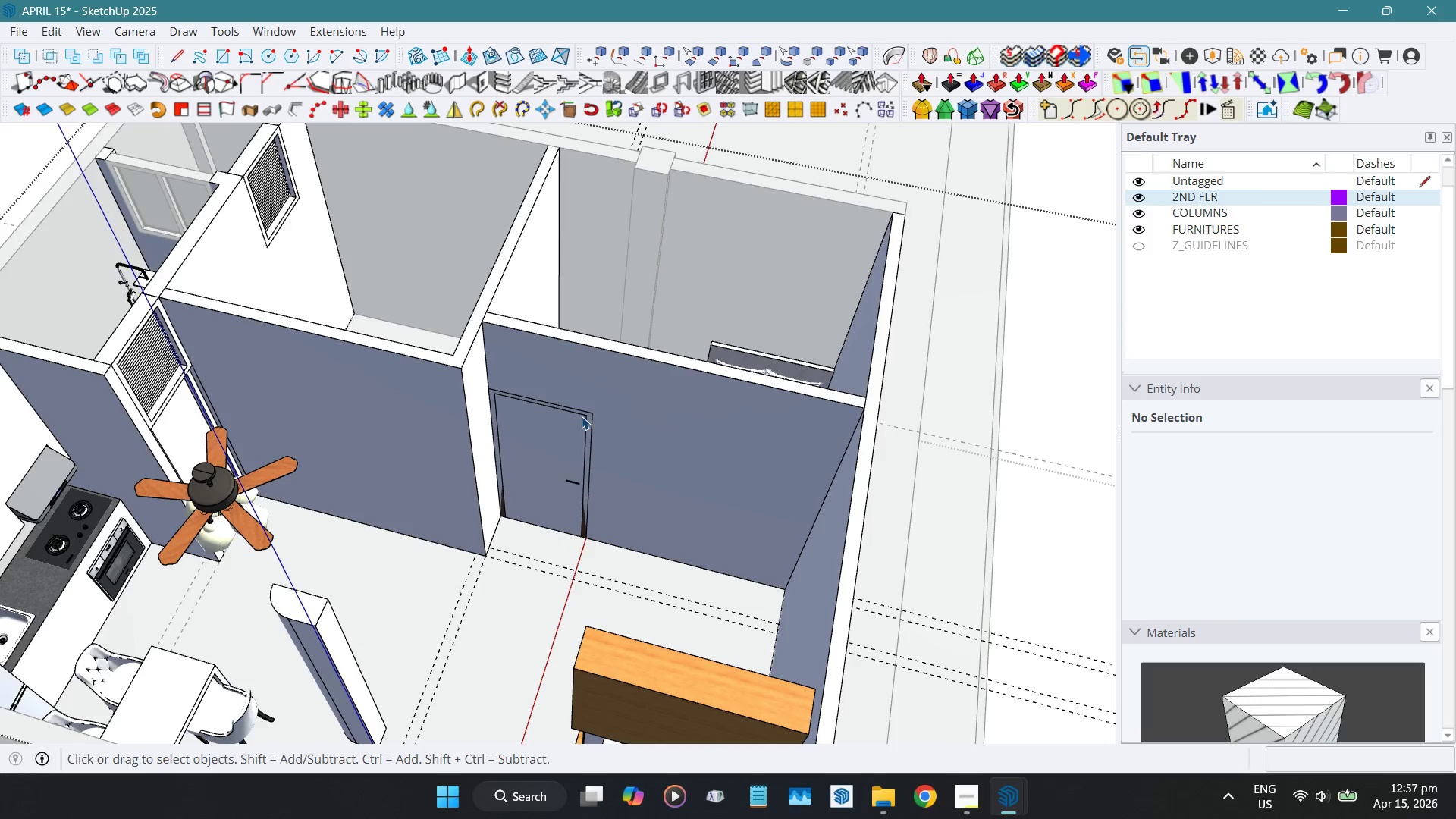 
scroll: coordinate [539, 546], scroll_direction: up, amount: 4.0
 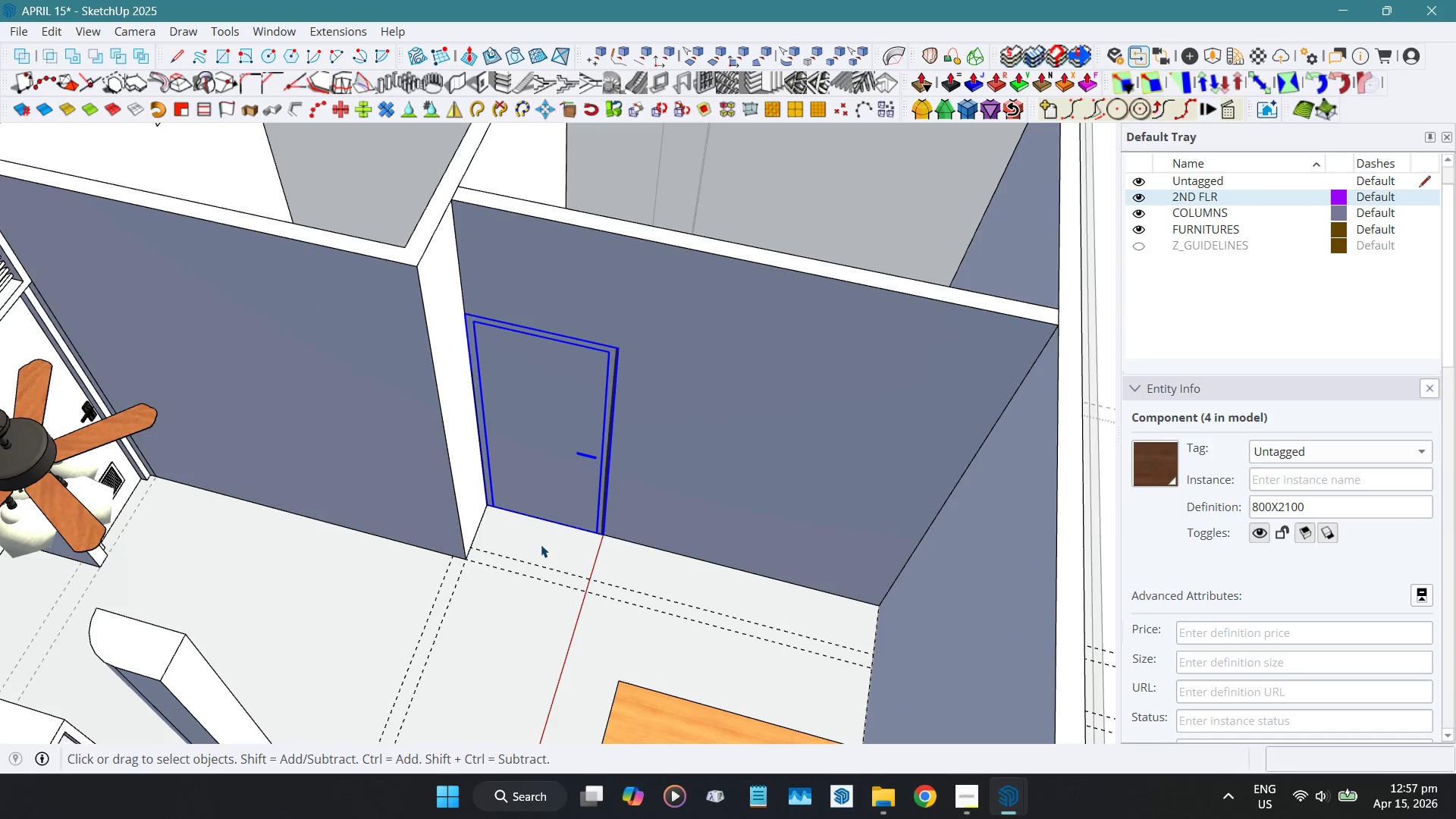 
key(Shift+W)
 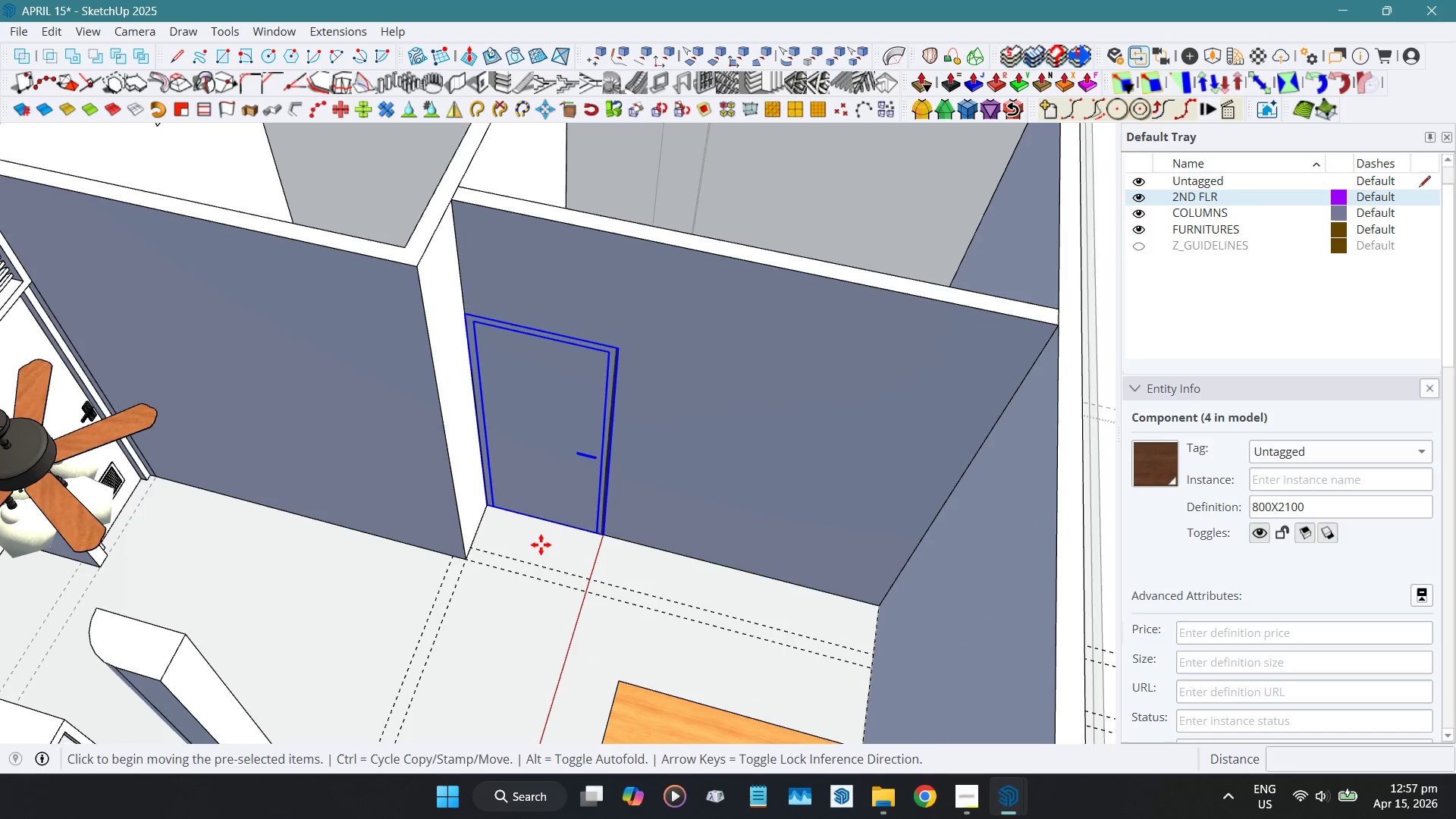 
left_click([541, 544])
 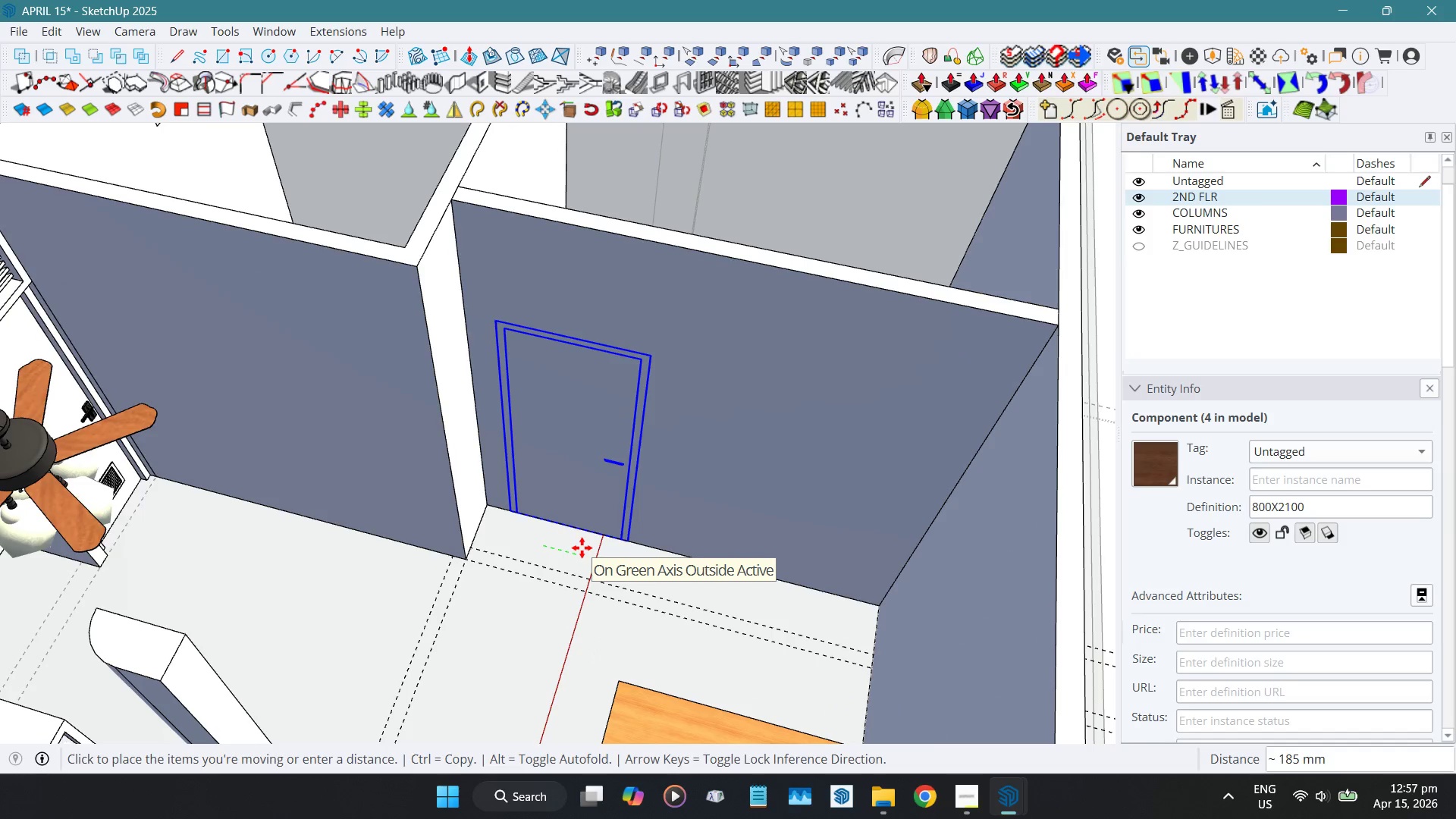 
key(Numpad1)
 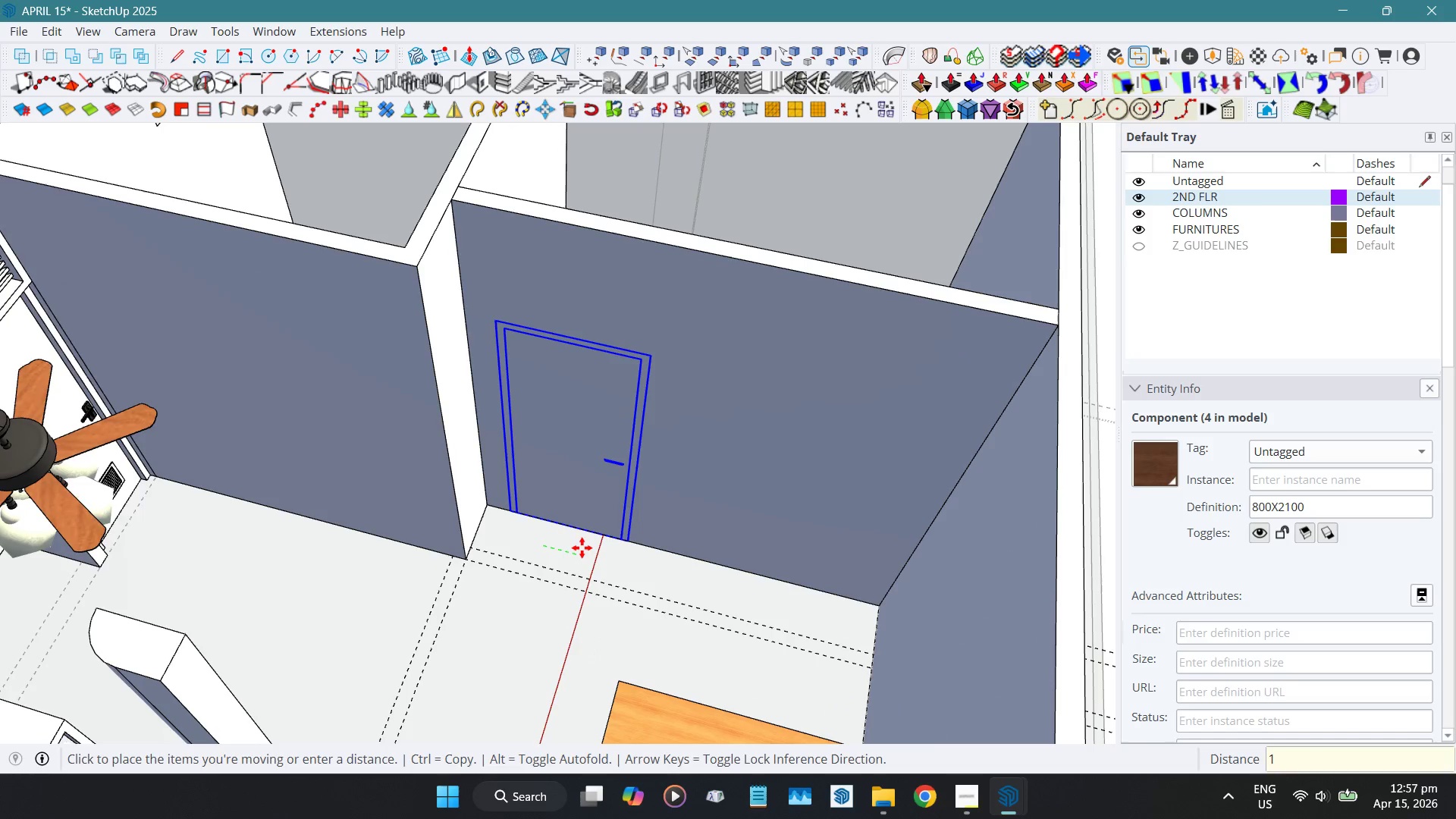 
key(Numpad0)
 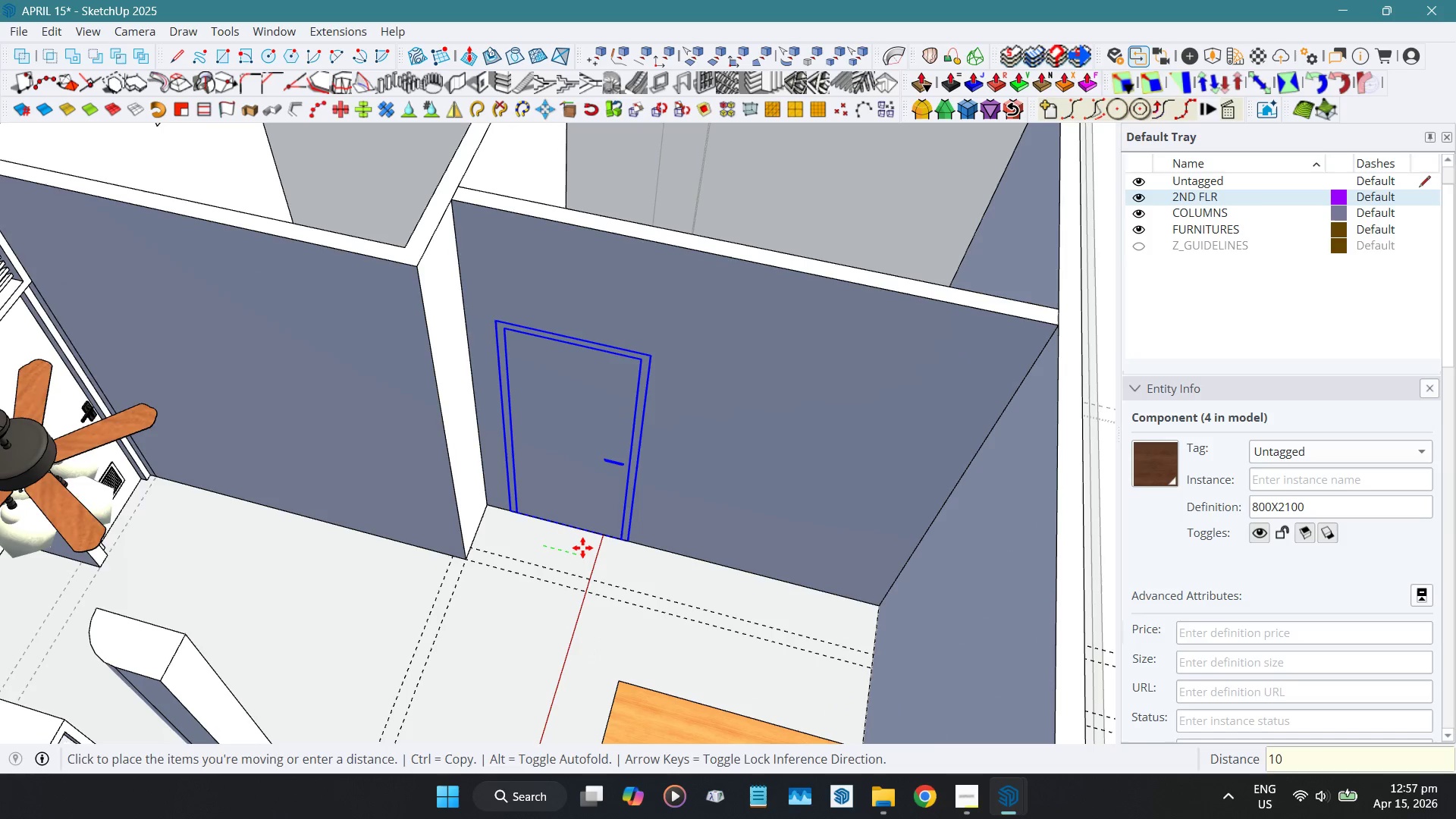 
key(Numpad0)
 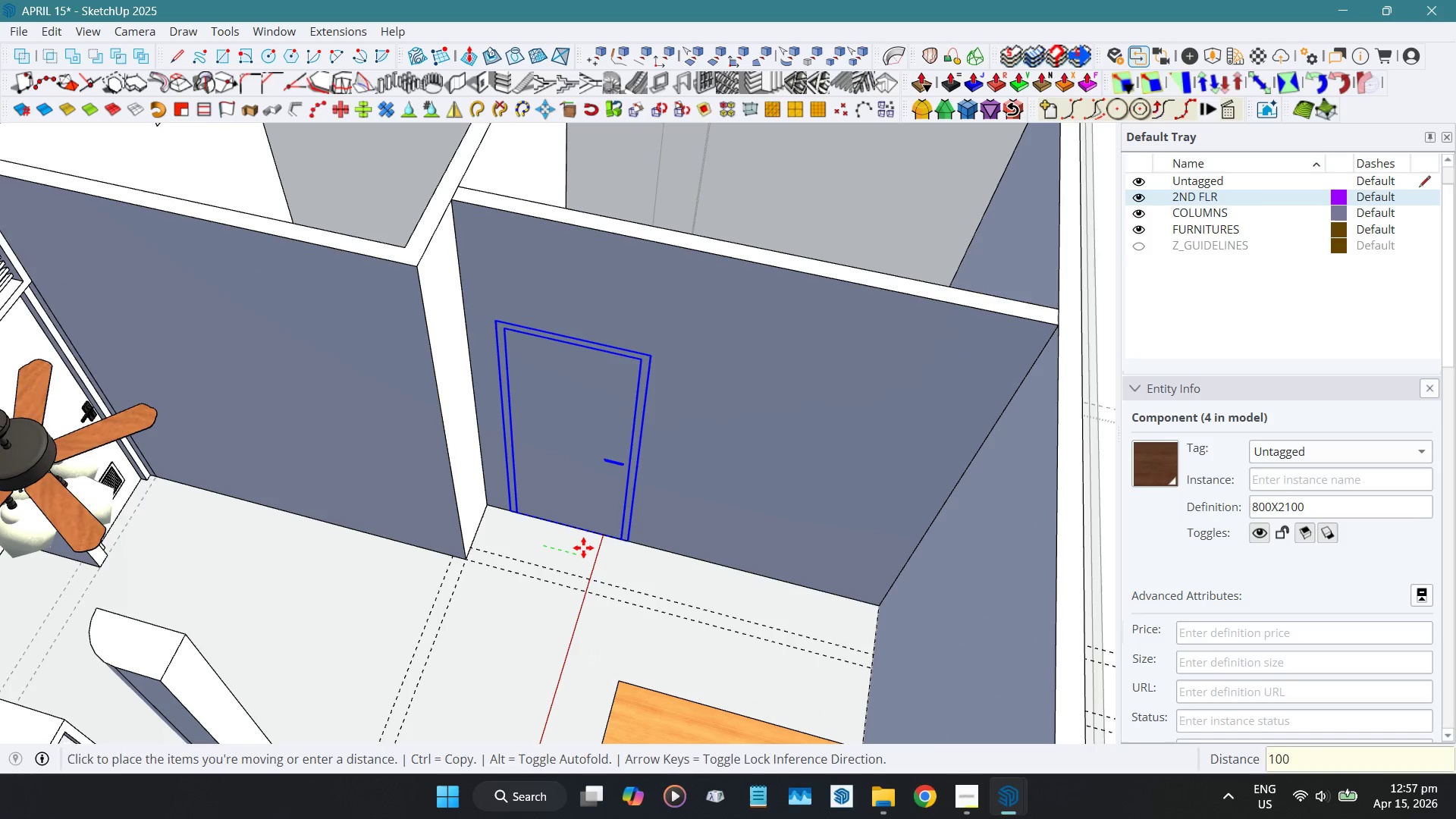 
key(NumpadEnter)
 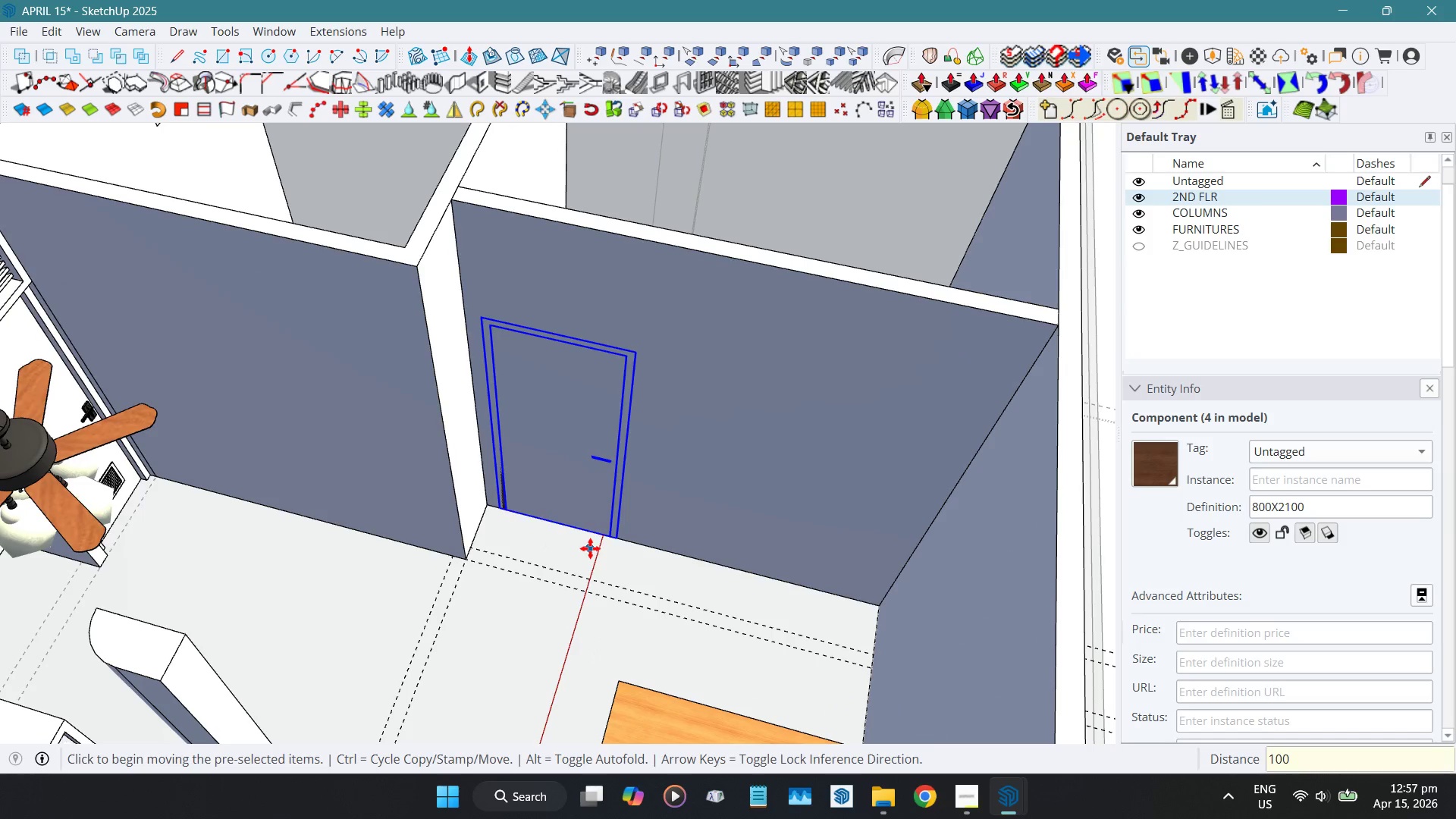 
key(Space)
 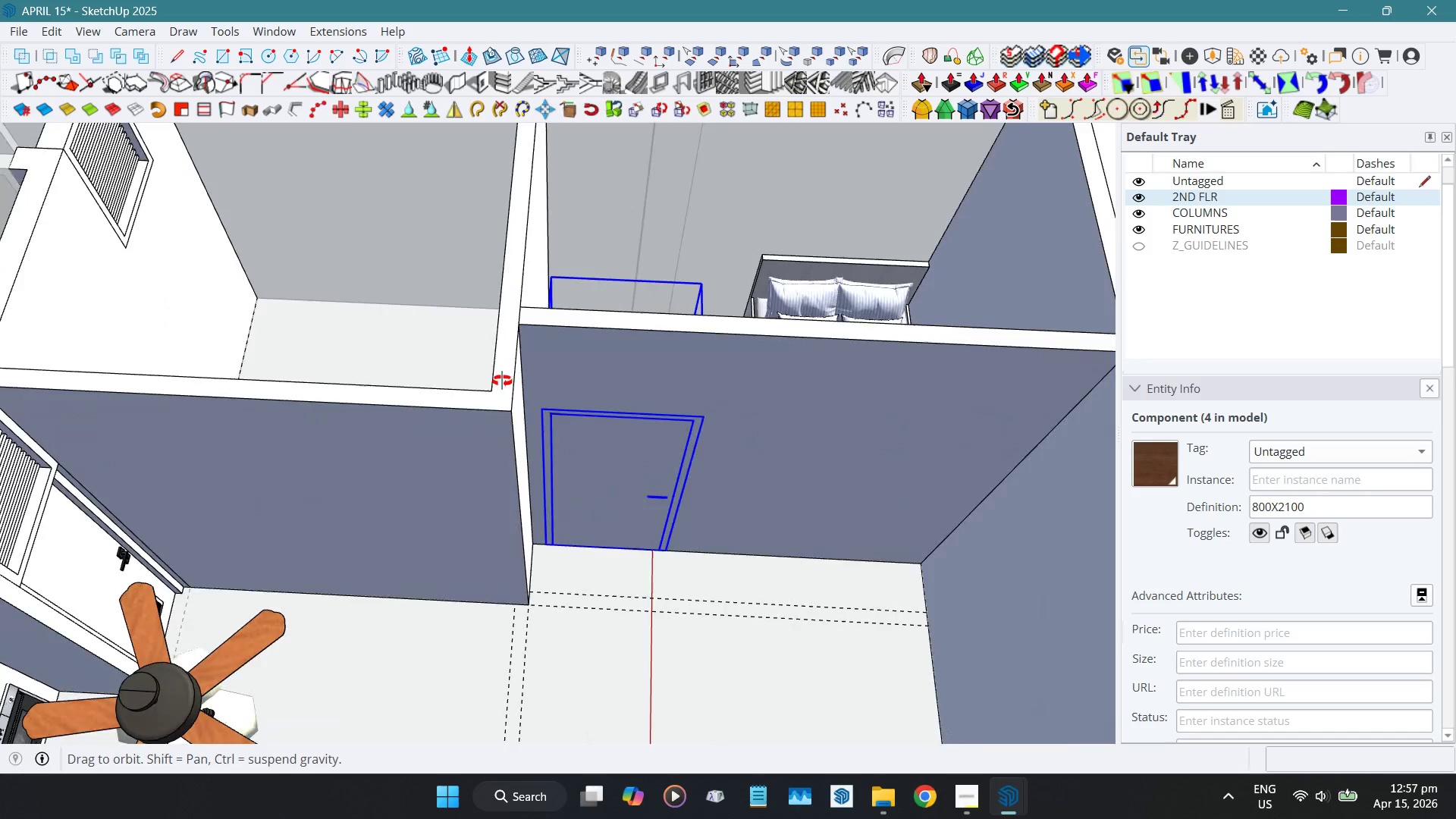 
hold_key(key=ShiftLeft, duration=0.44)
 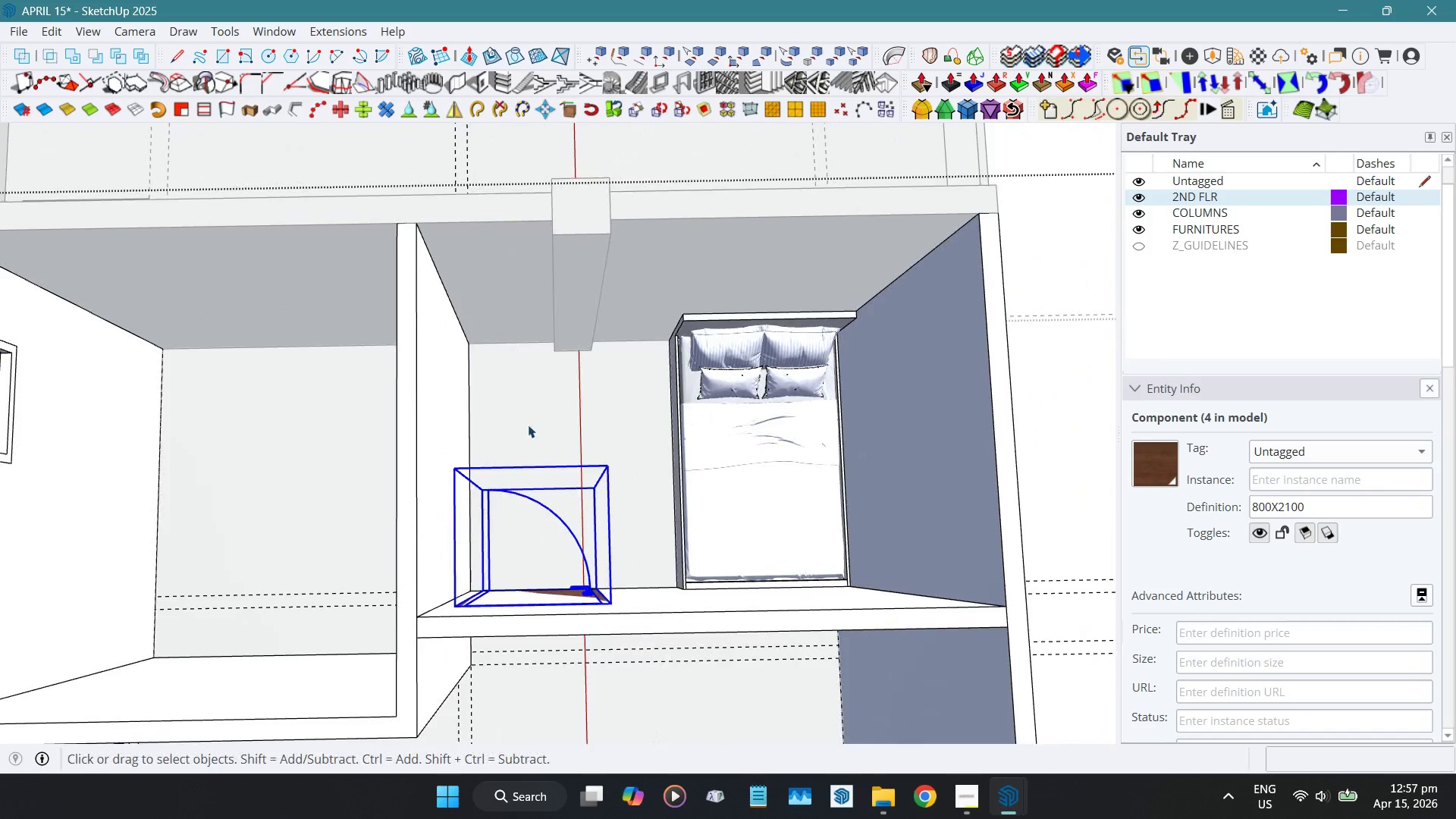 
scroll: coordinate [529, 387], scroll_direction: up, amount: 4.0
 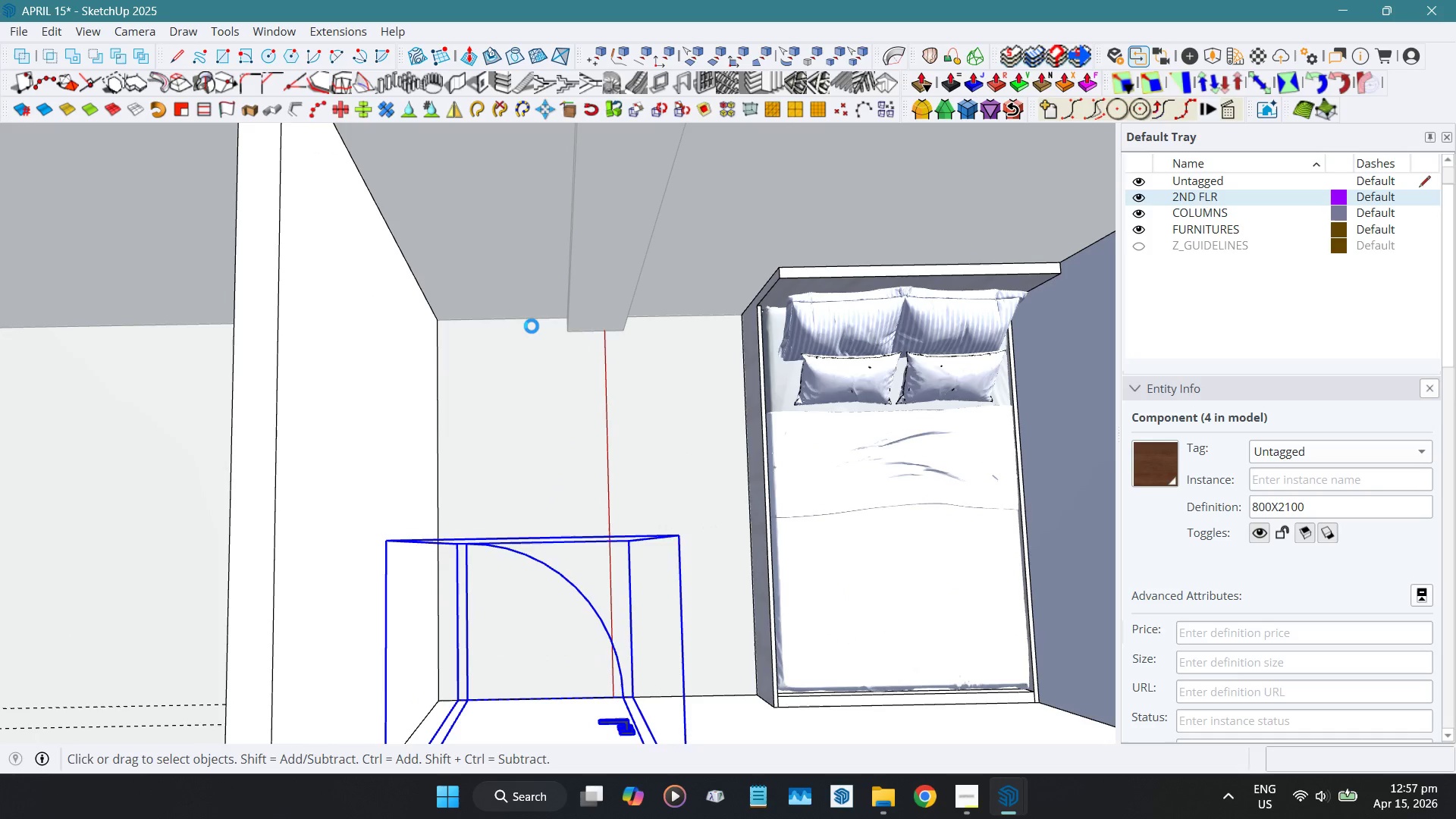 
key(T)
 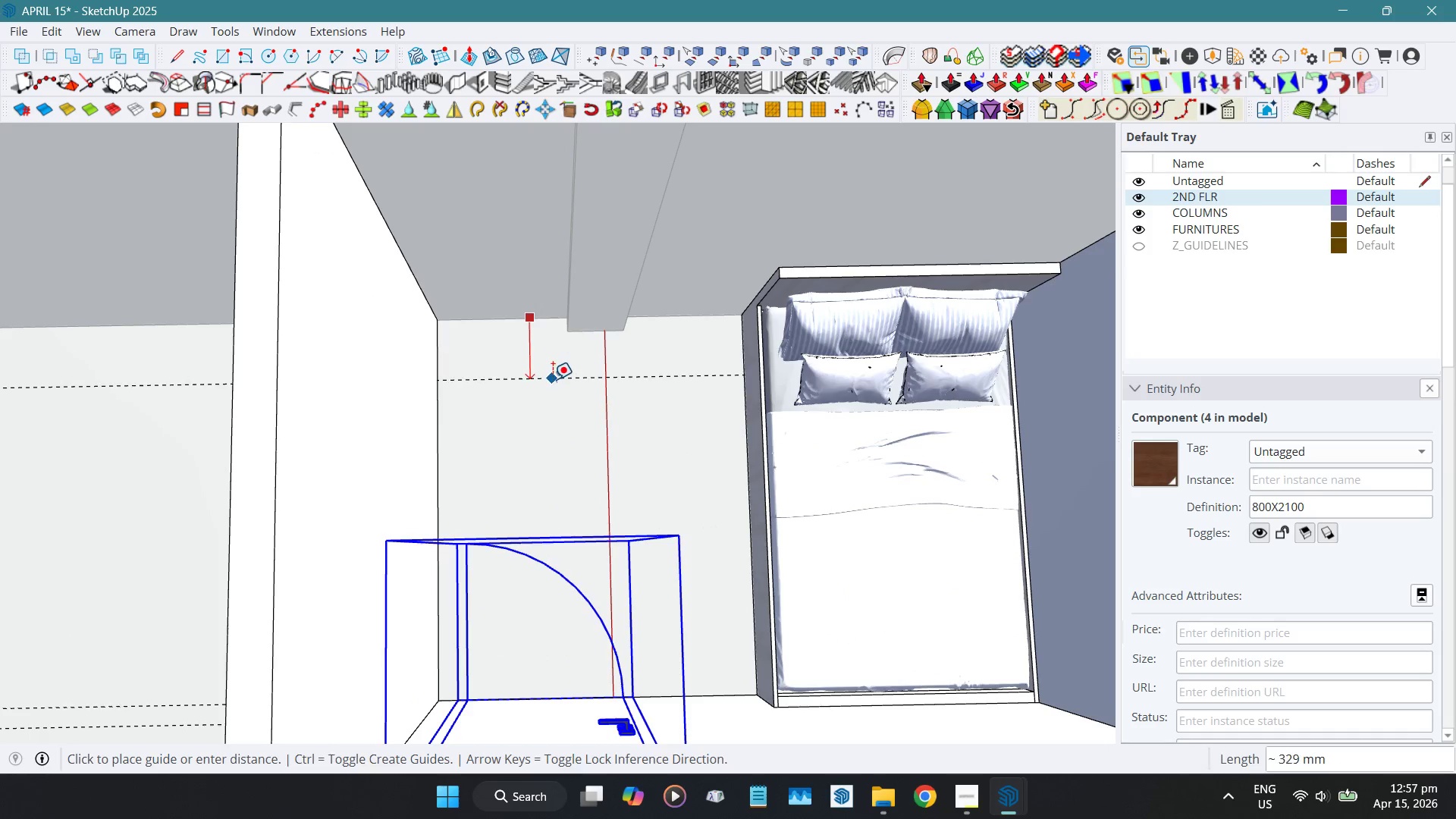 
key(Numpad5)
 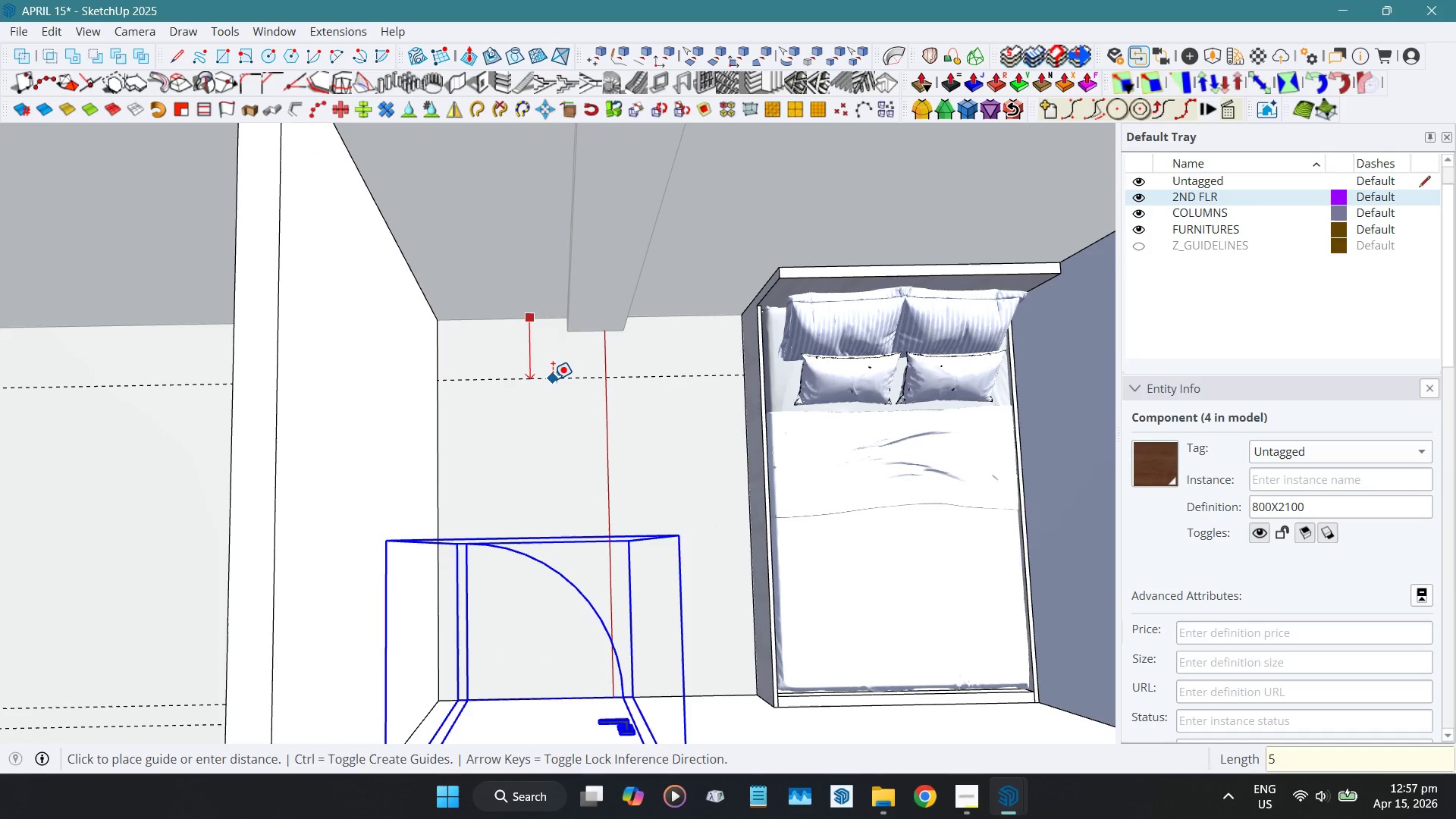 
key(Numpad0)
 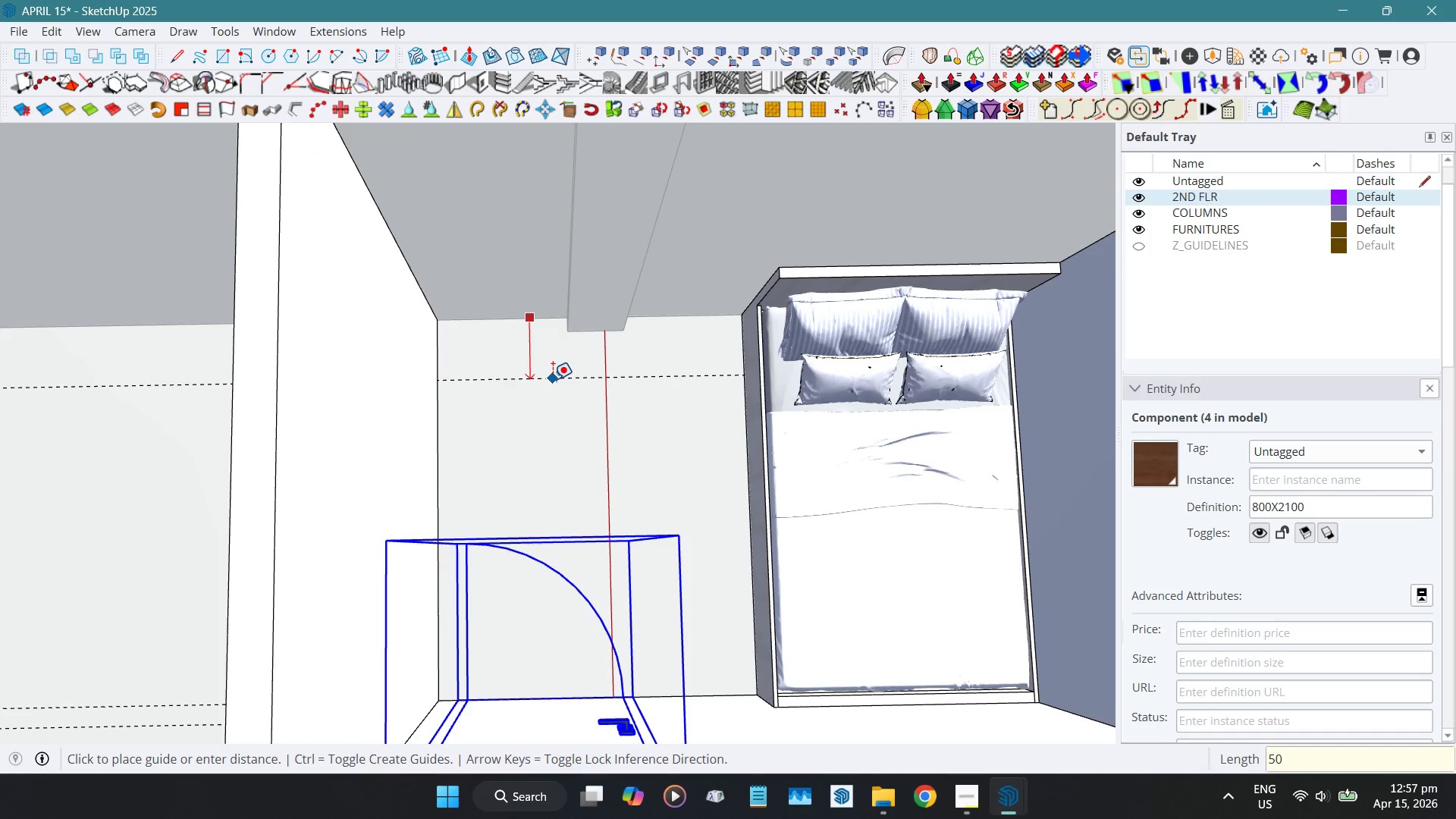 
key(Numpad0)
 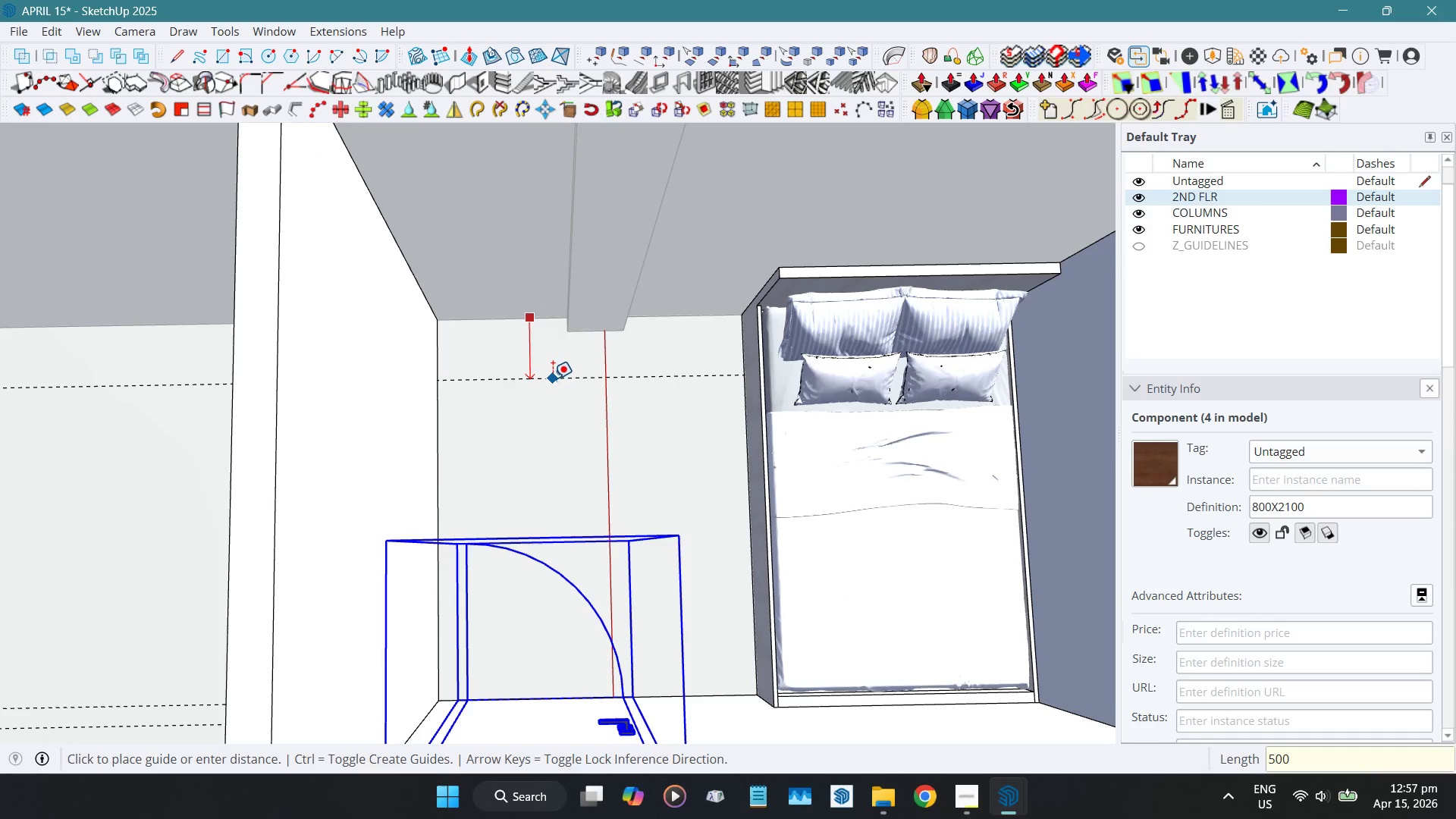 
key(NumpadEnter)
 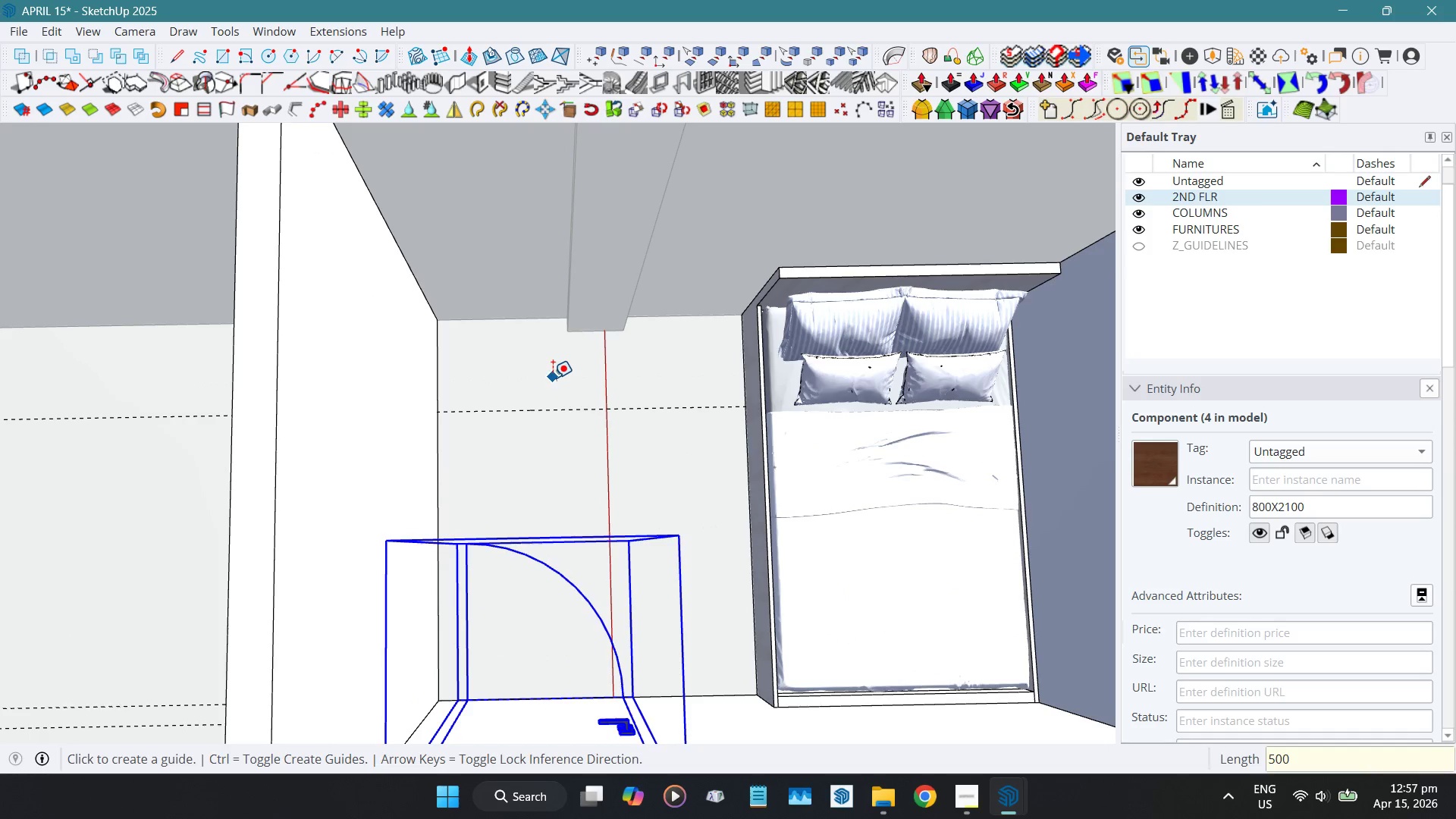 
key(Space)
 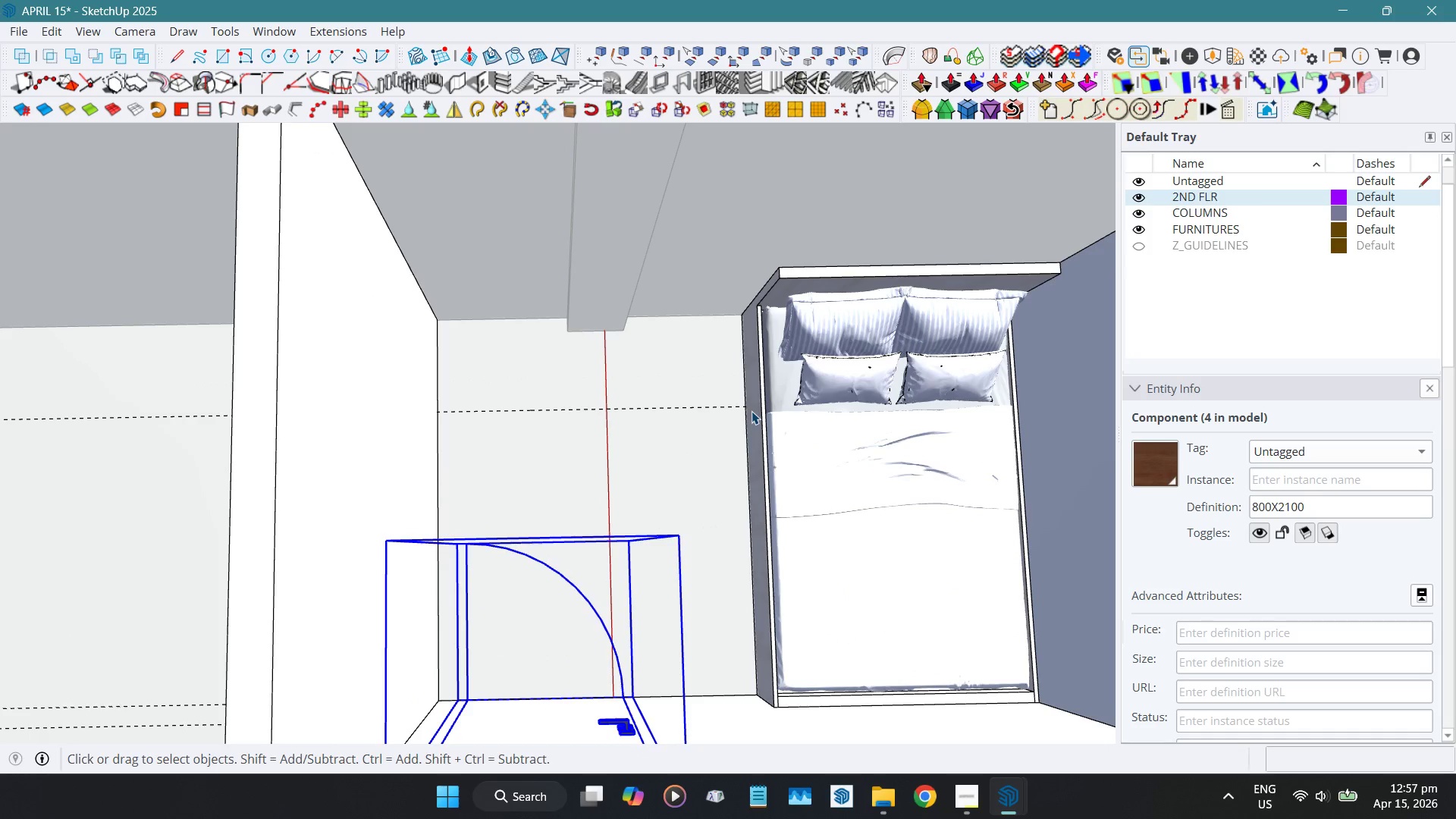 
scroll: coordinate [563, 402], scroll_direction: down, amount: 9.0
 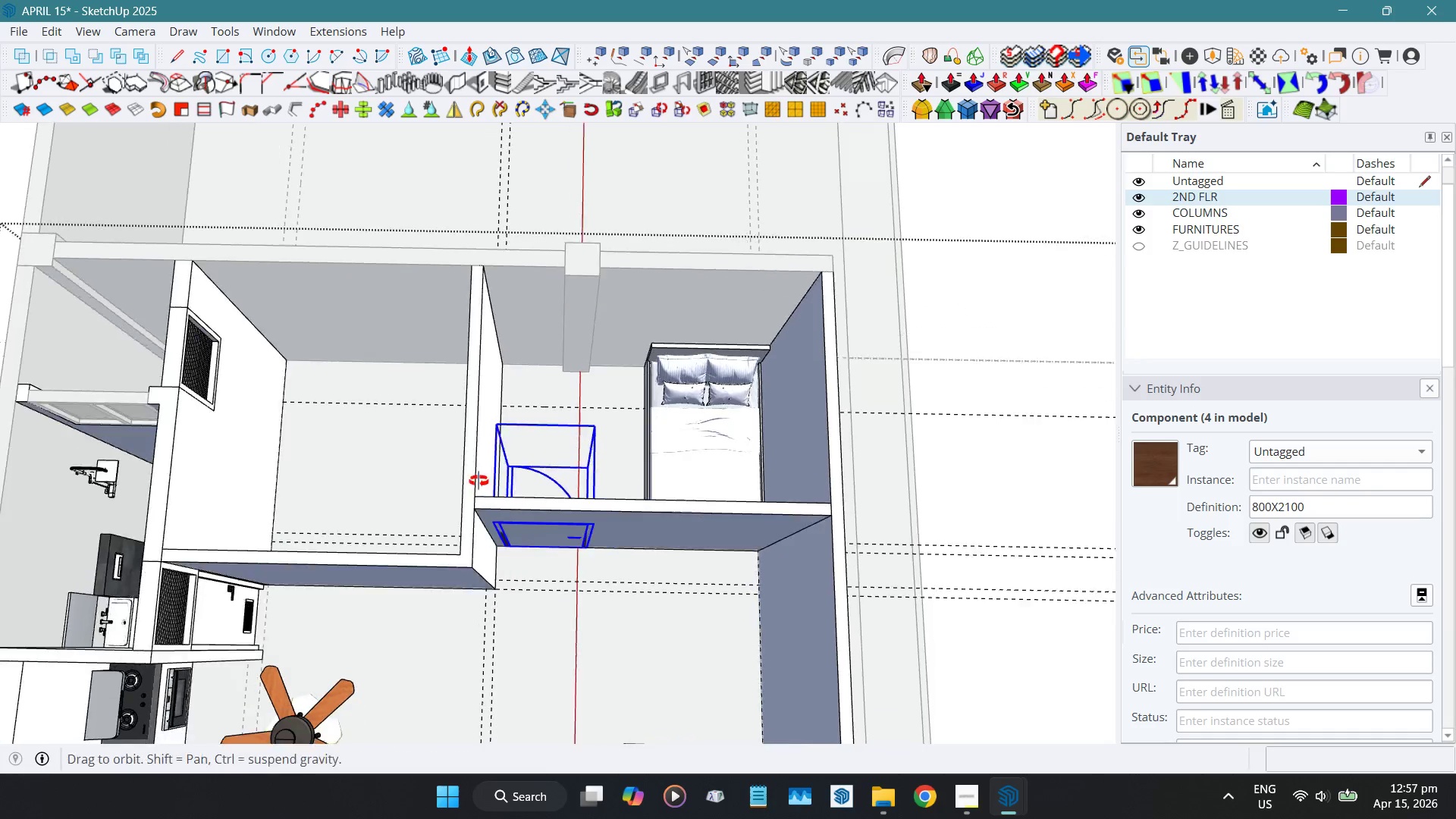 
left_click([448, 551])
 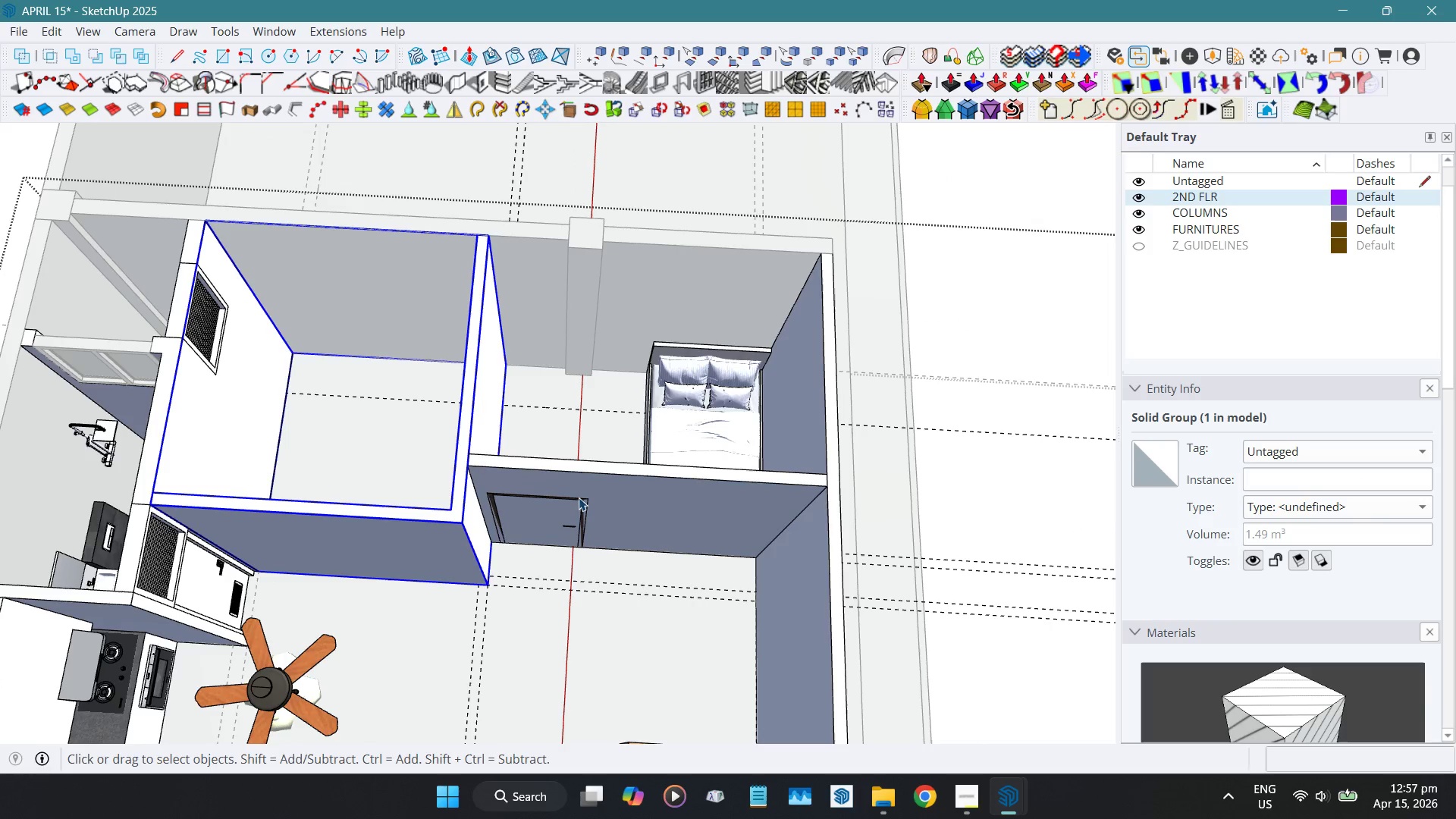 
hold_key(key=ControlLeft, duration=0.91)
left_click([588, 495])
 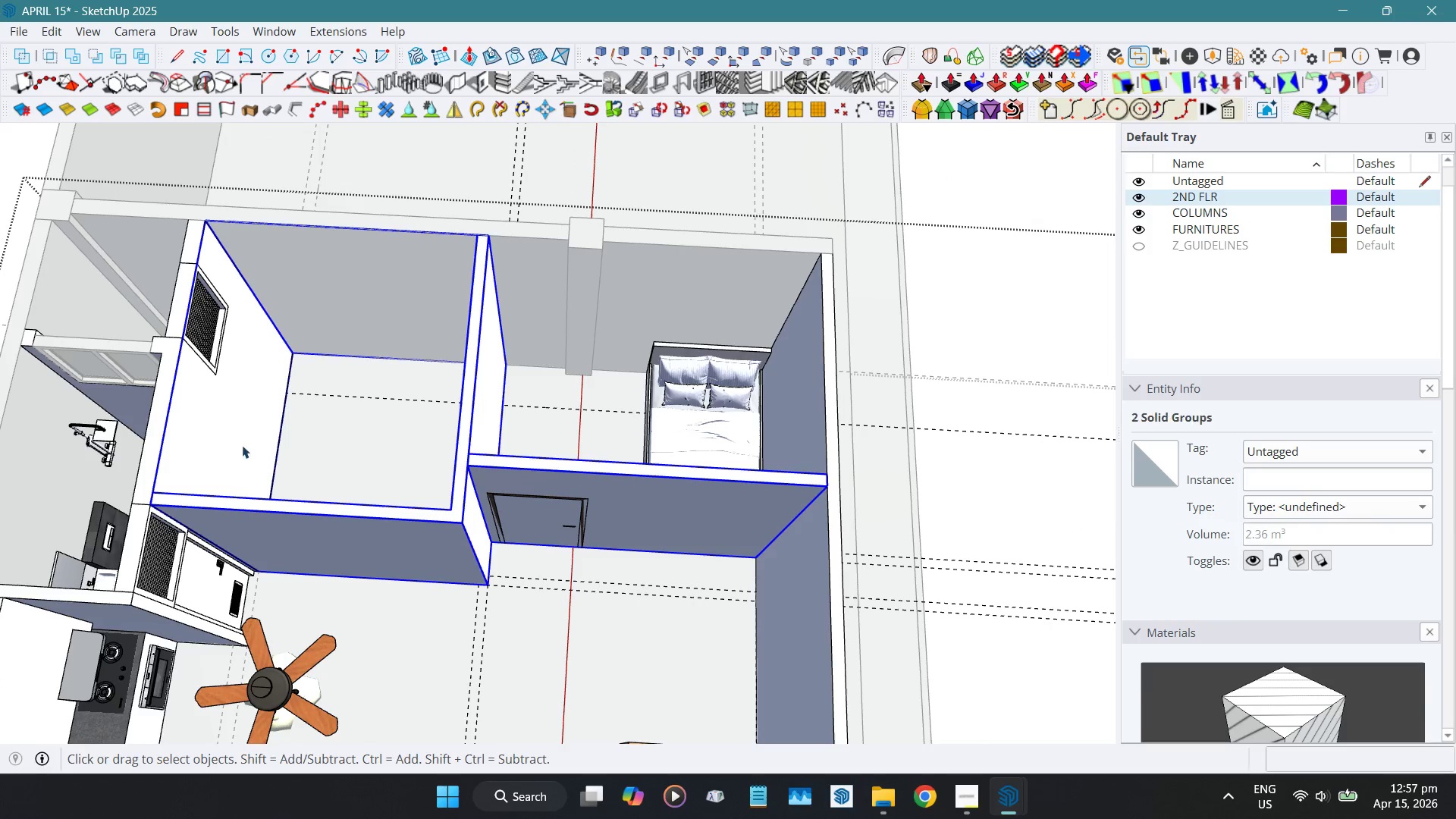 
hold_key(key=ControlLeft, duration=0.64)
left_click([193, 427])
 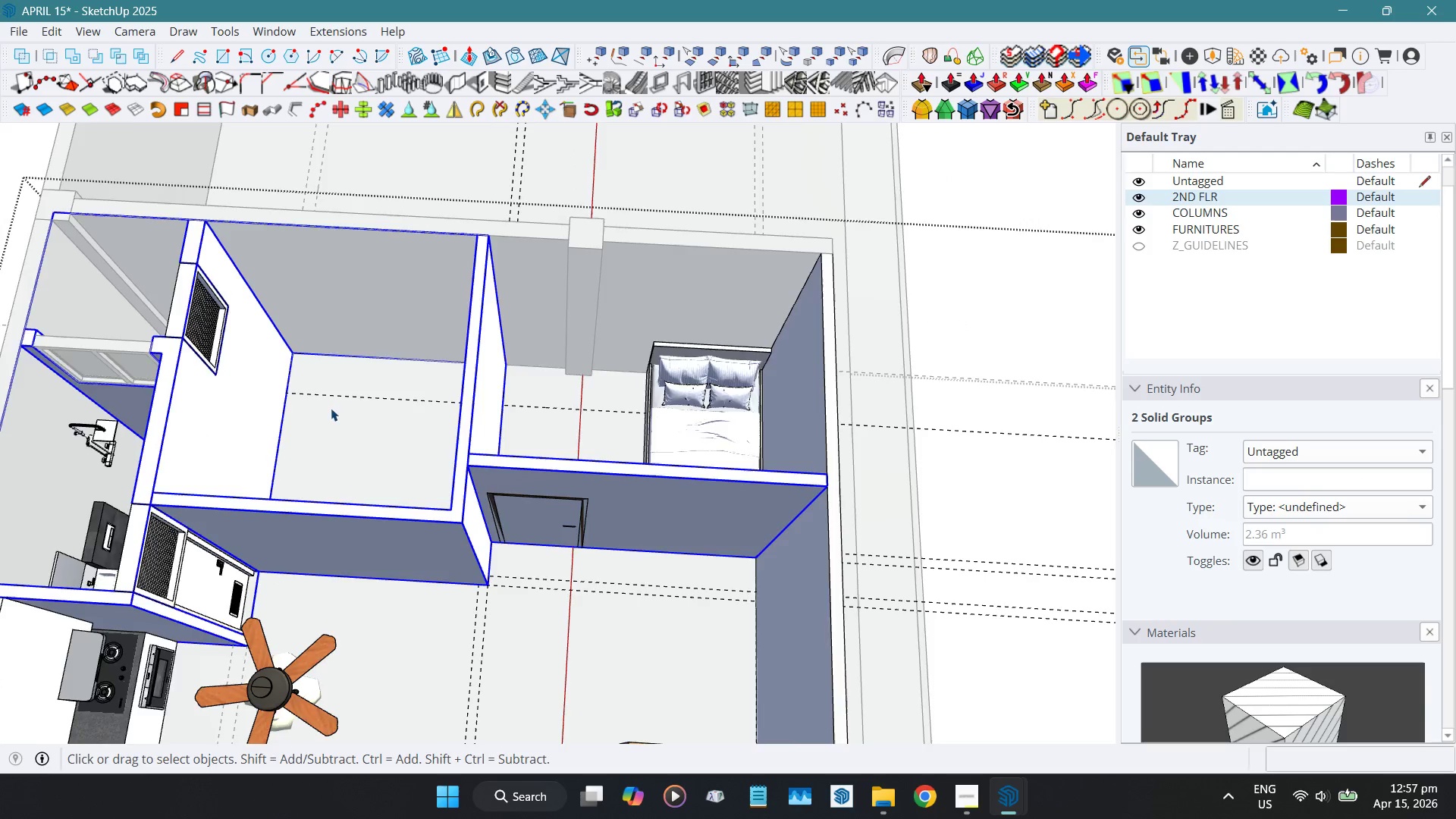 
scroll: coordinate [337, 406], scroll_direction: down, amount: 5.0
 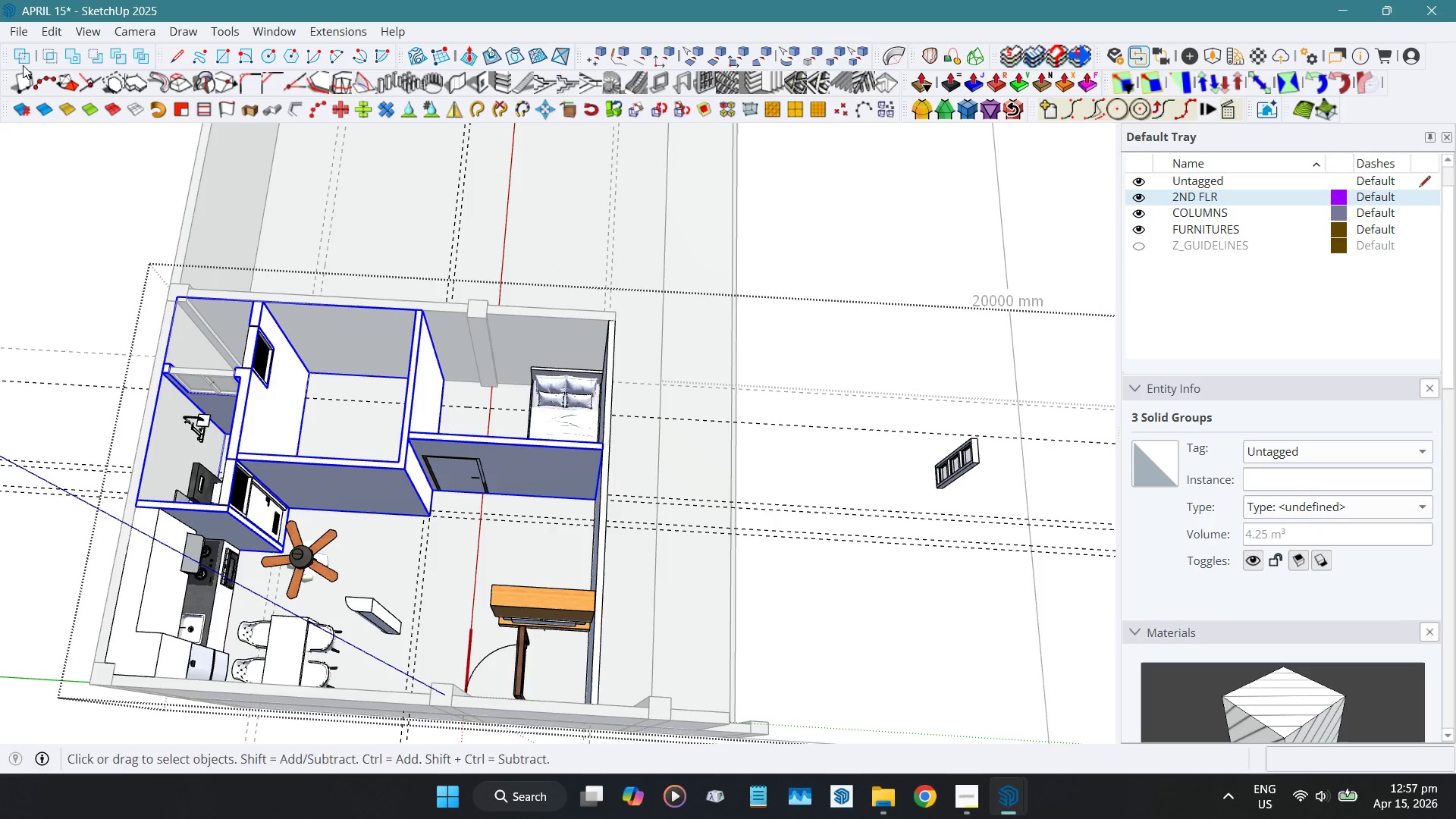 
left_click([30, 60])
 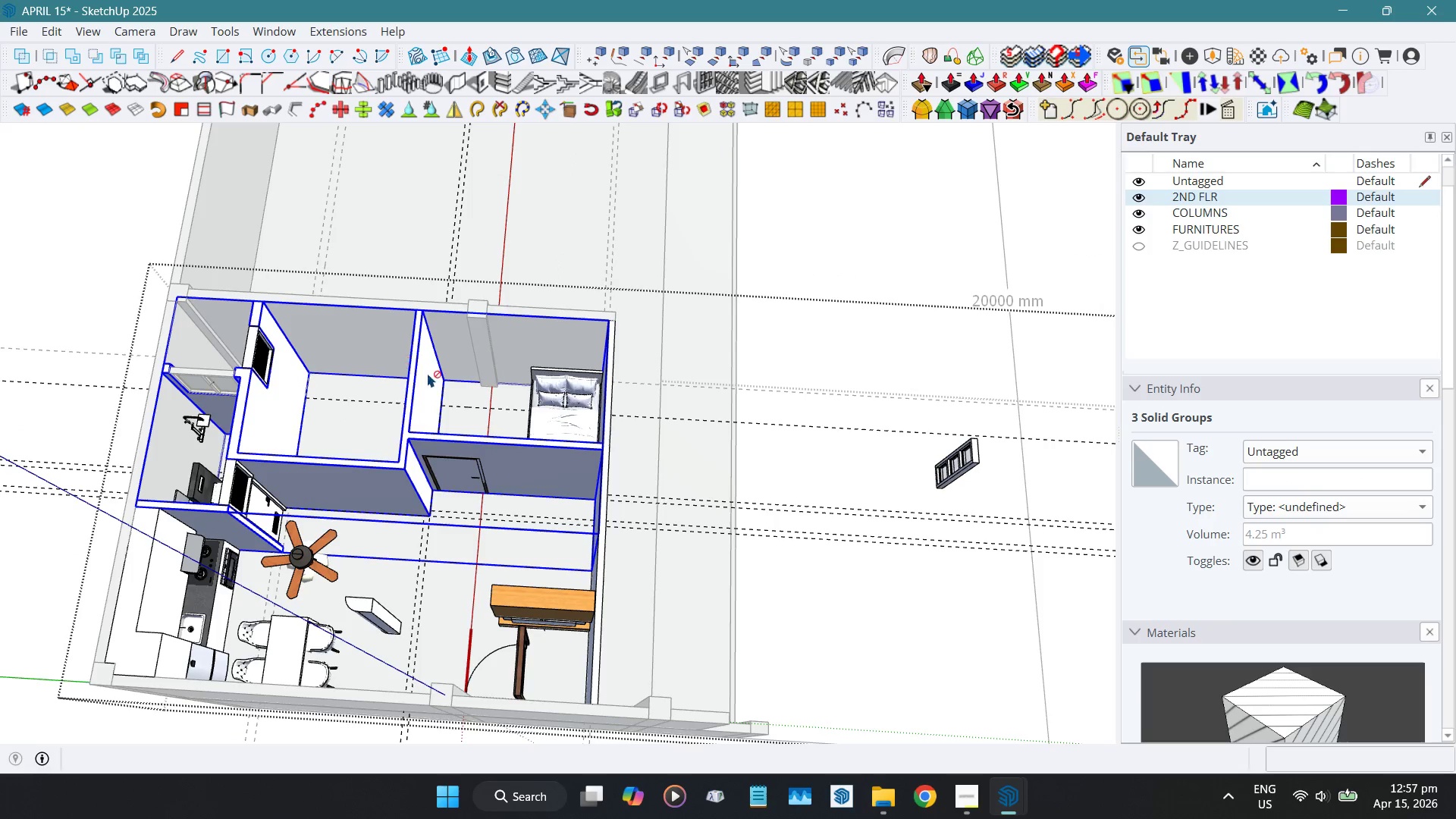 
key(Space)
 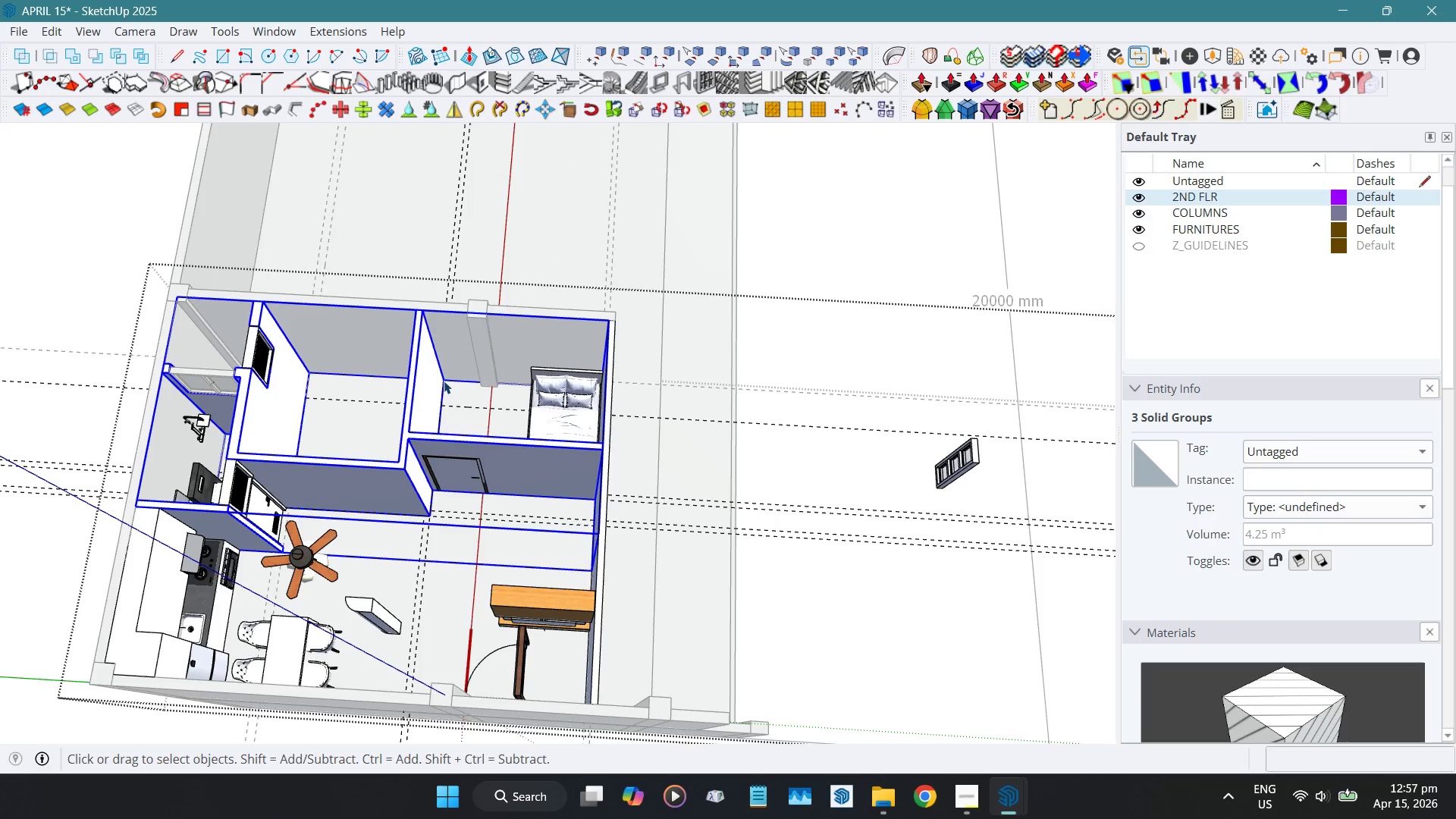 
scroll: coordinate [453, 379], scroll_direction: up, amount: 9.0
 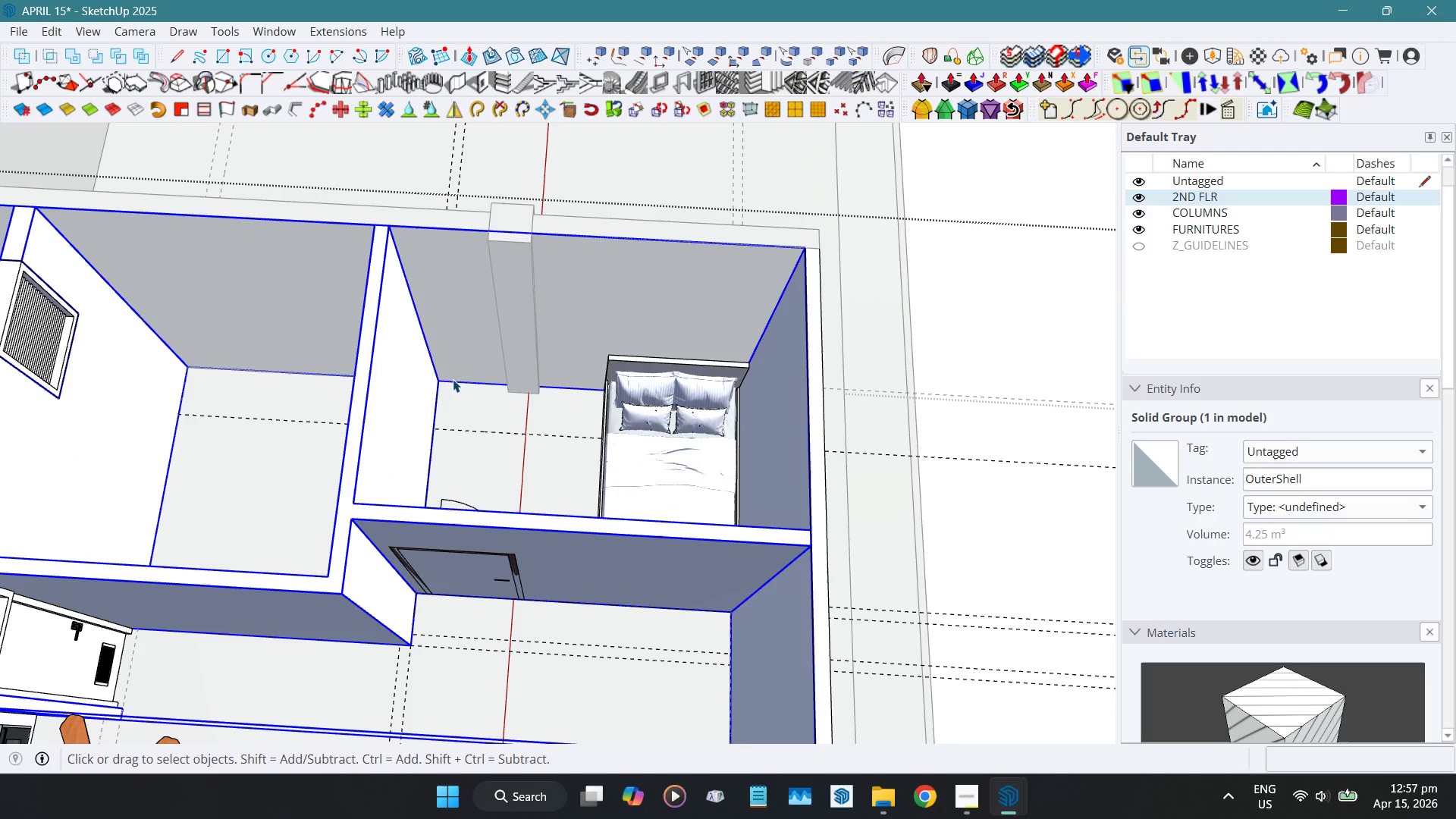 
key(R)
 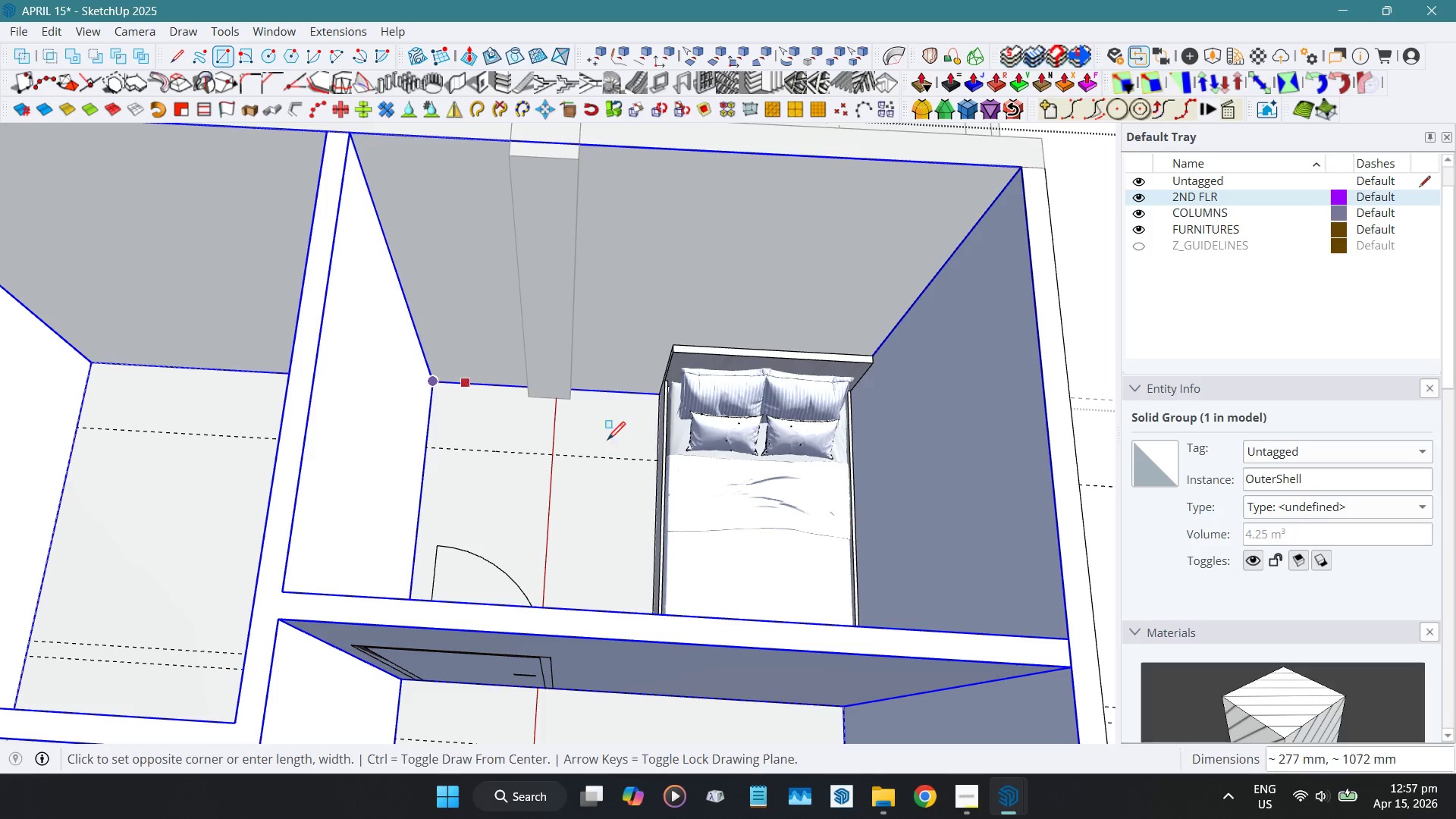 
scroll: coordinate [652, 472], scroll_direction: up, amount: 10.0
 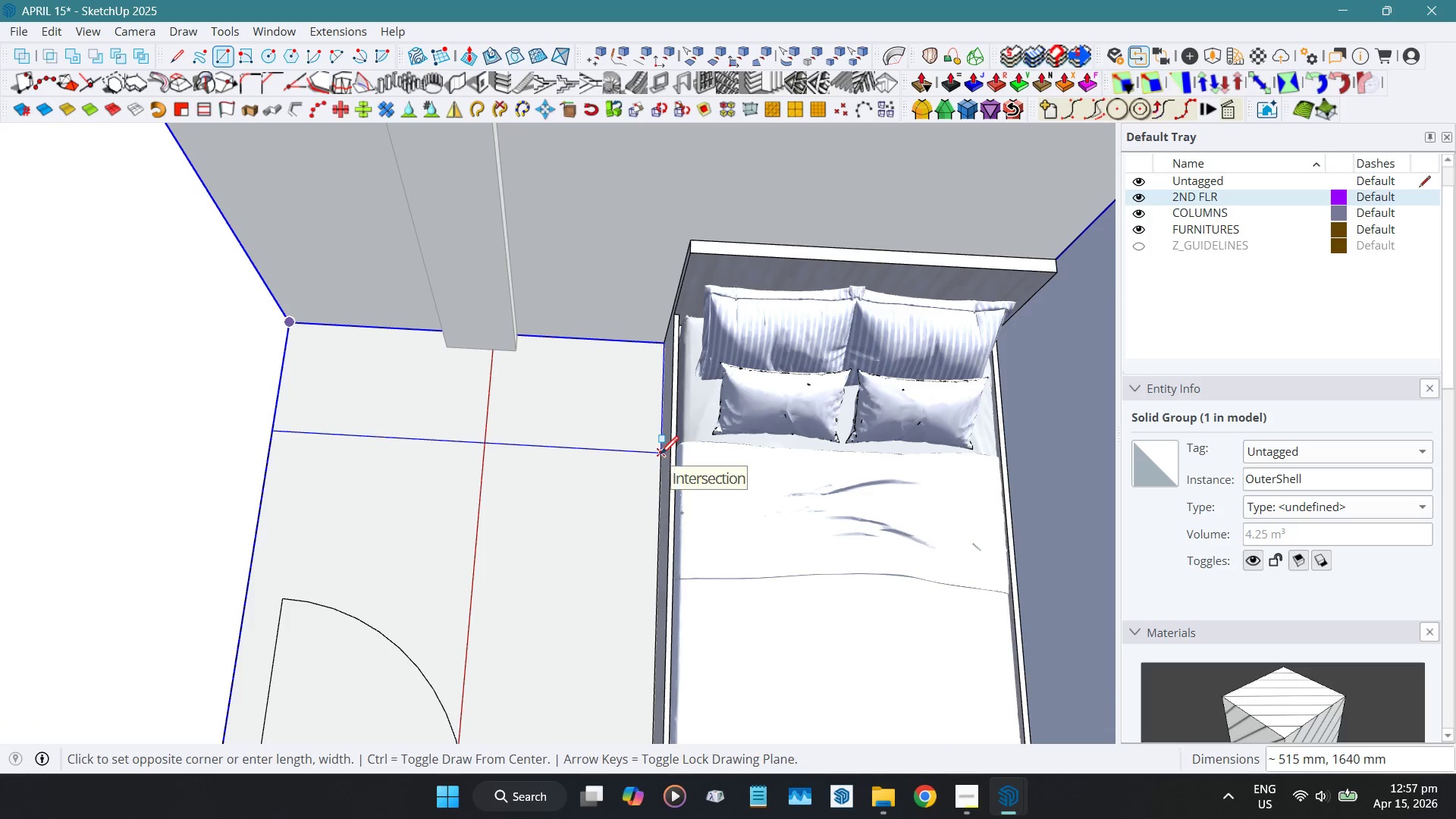 
left_click([661, 456])
 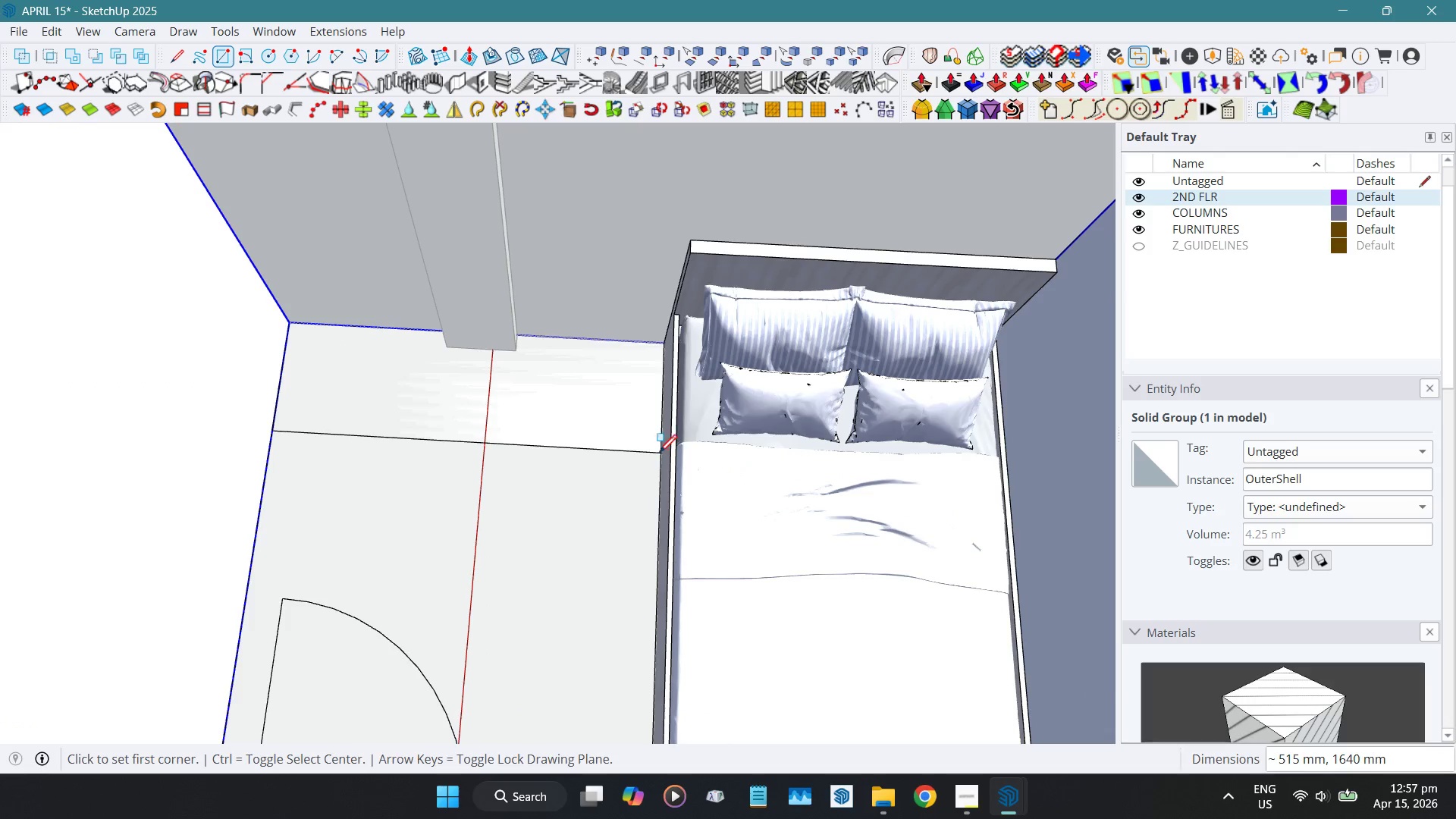 
key(Space)
 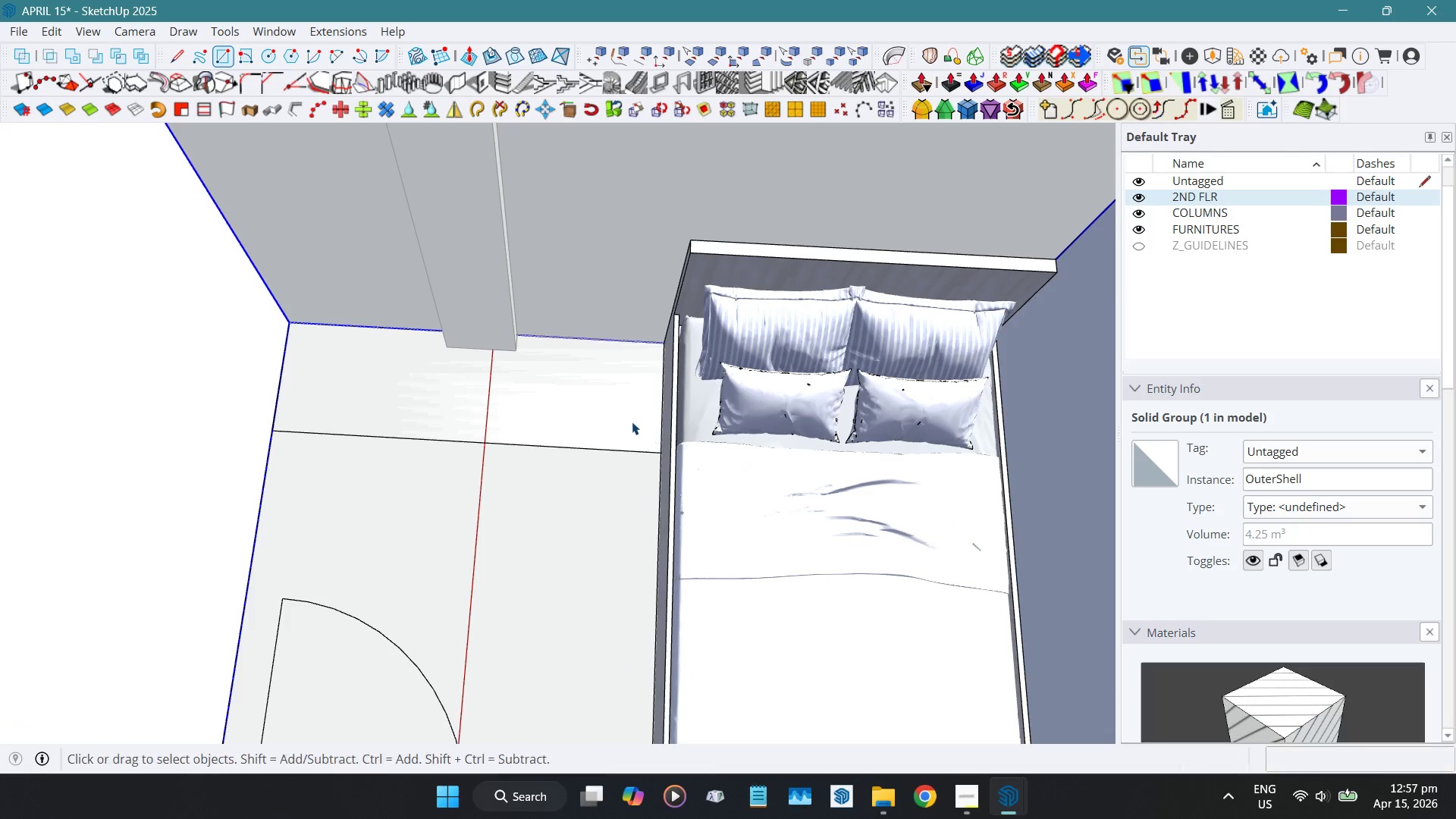 
left_click([632, 422])
 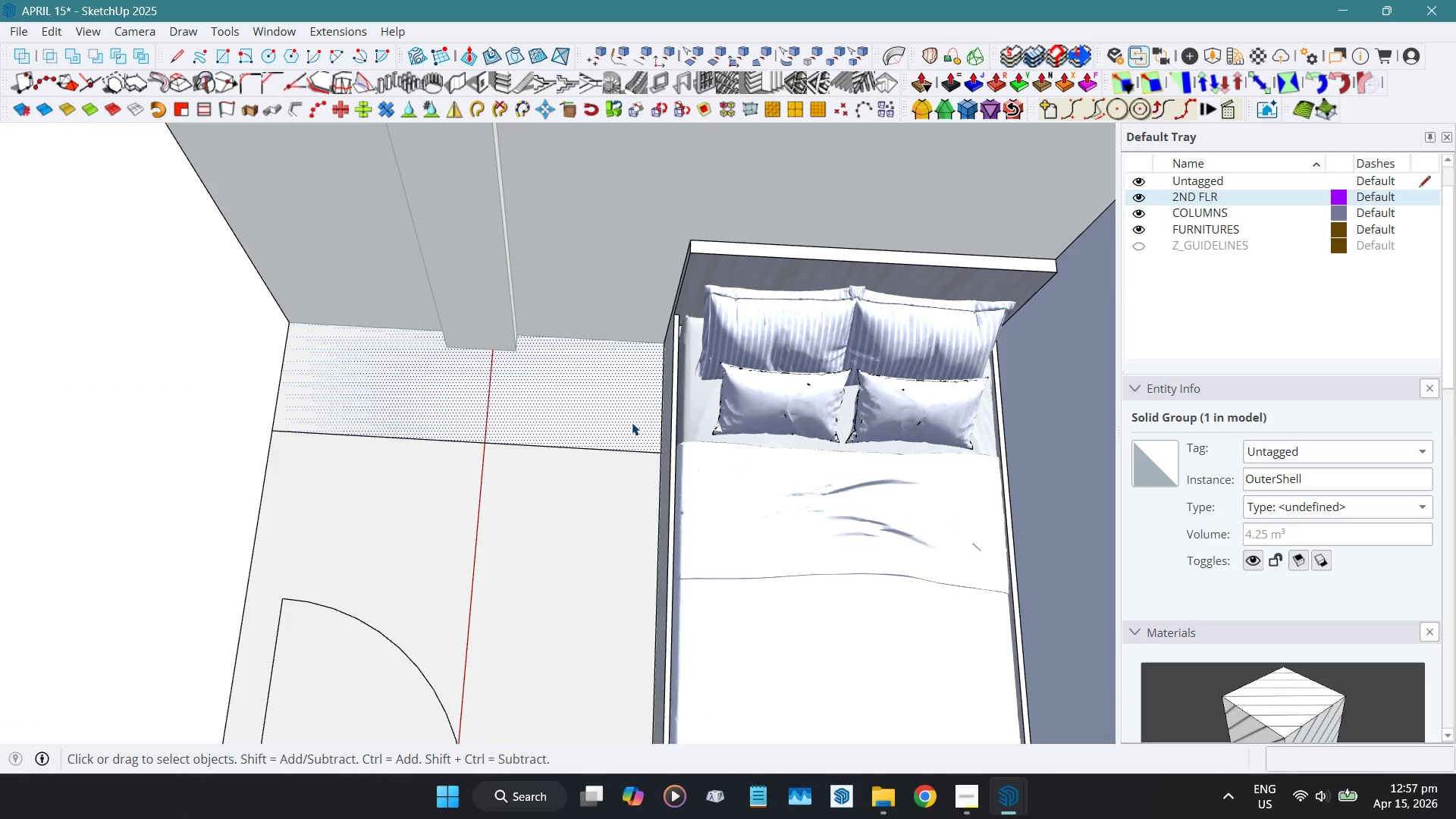 
key(Shift+D)
 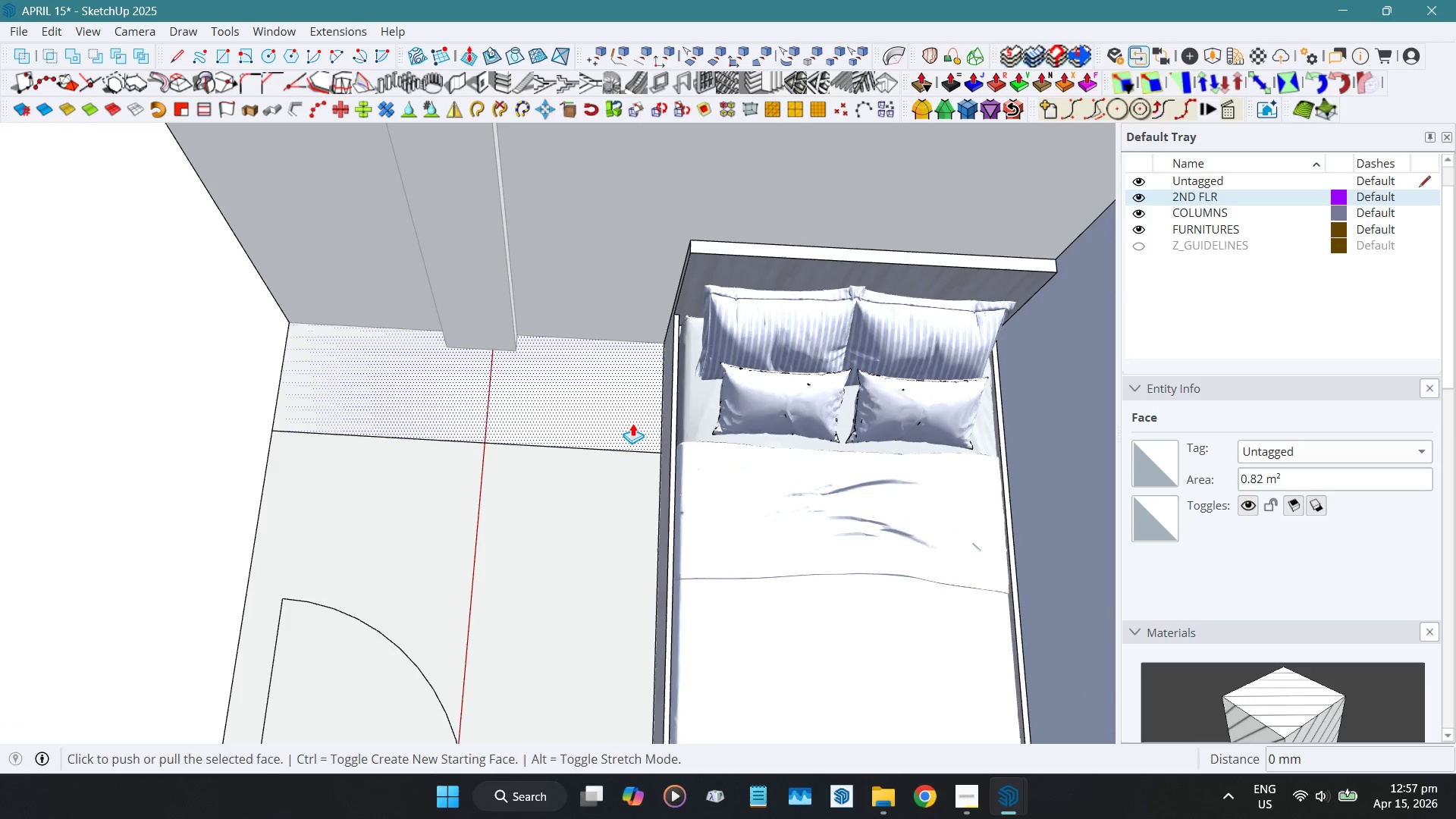 
left_click([632, 423])
 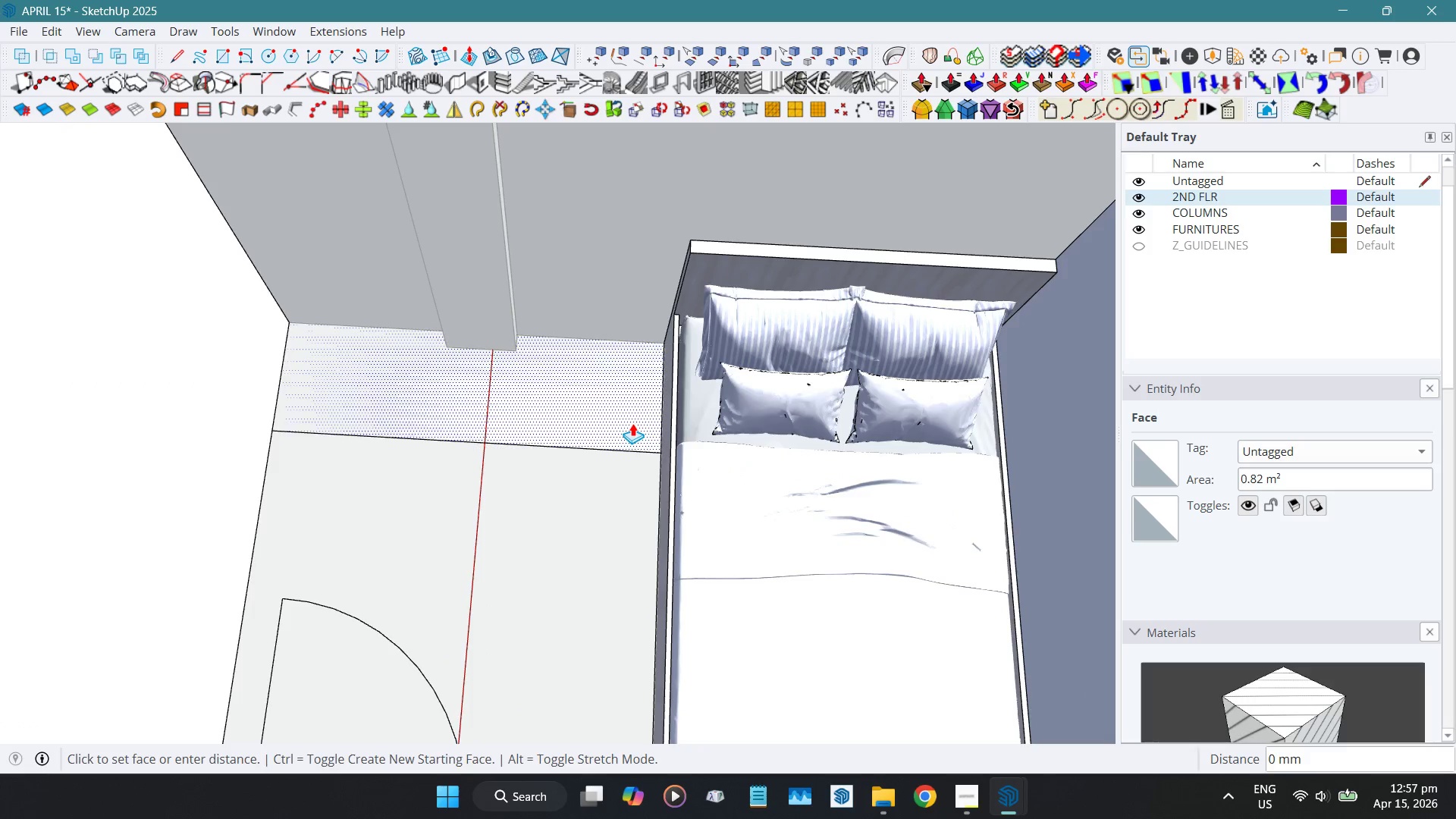 
scroll: coordinate [632, 423], scroll_direction: down, amount: 5.0
 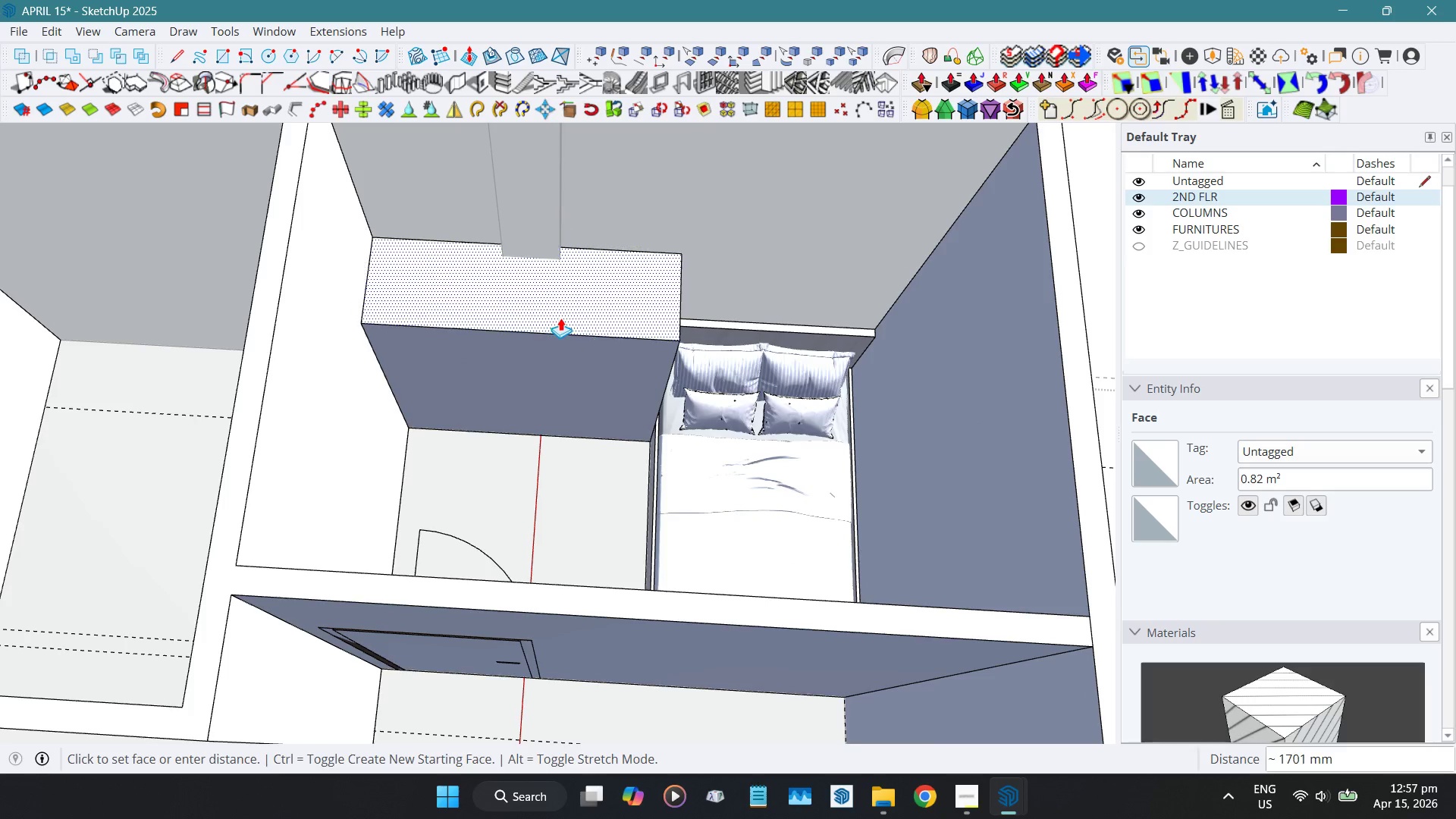 
key(Numpad2)
 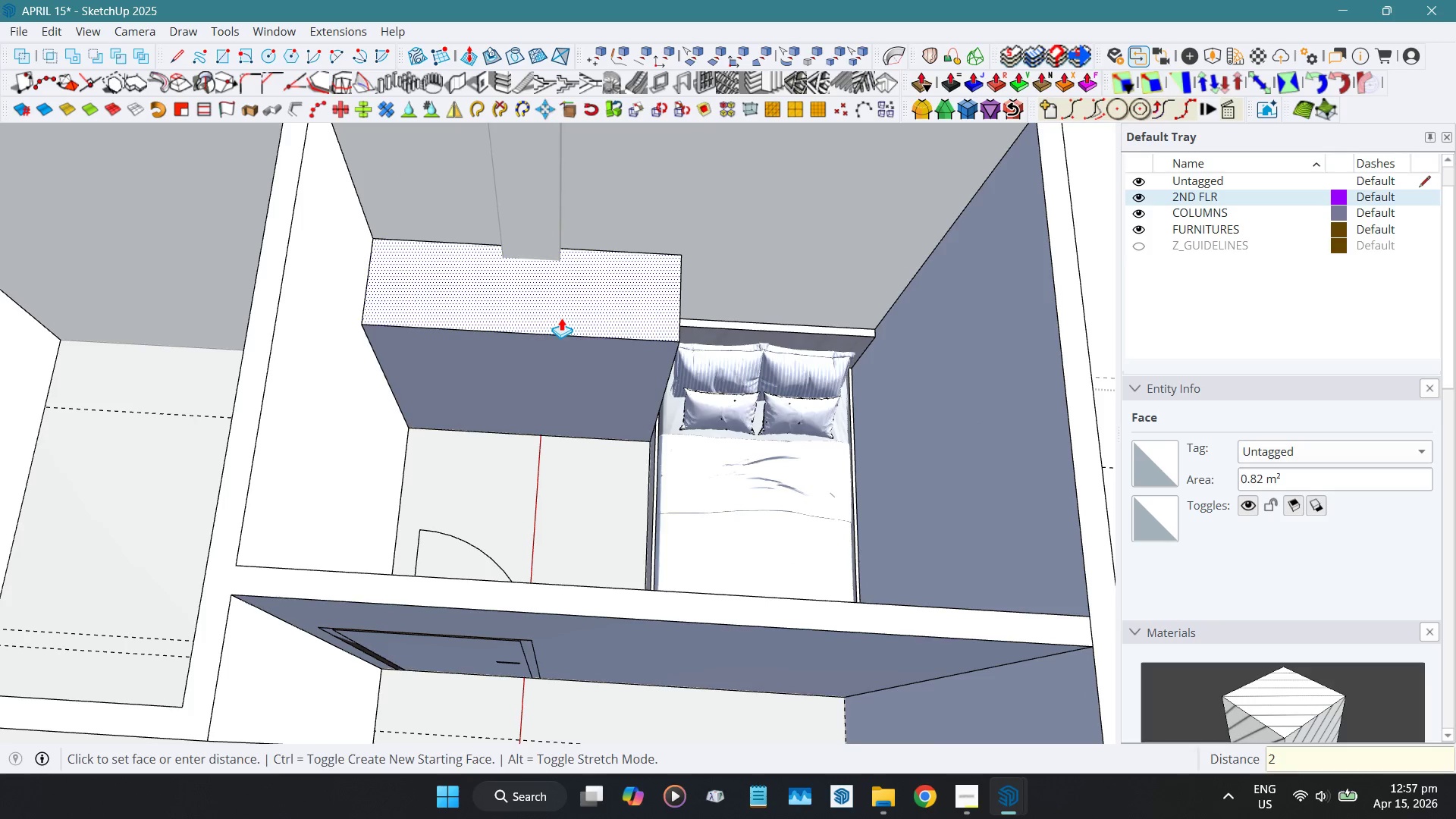 
key(Numpad4)
 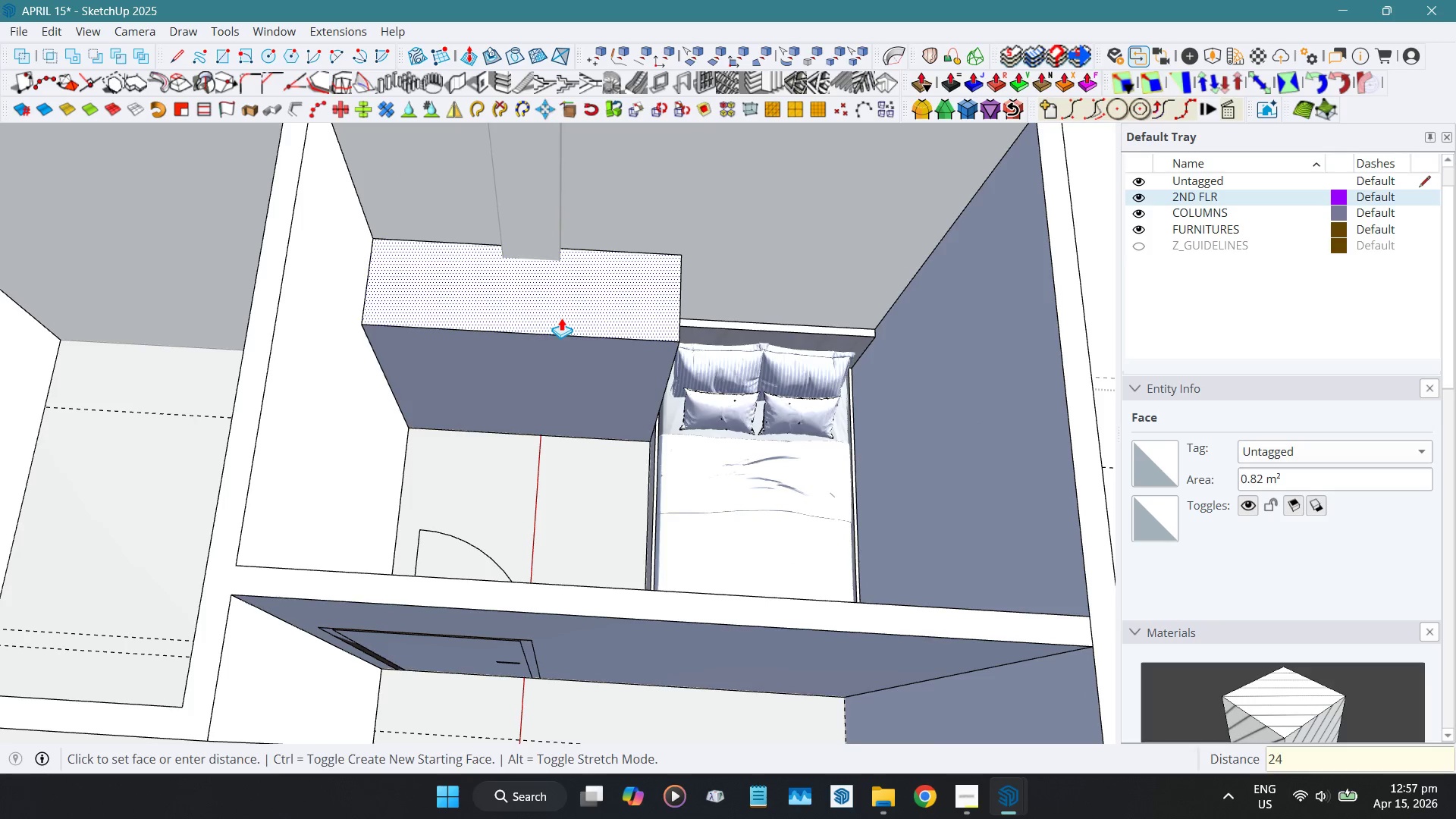 
key(Numpad4)
 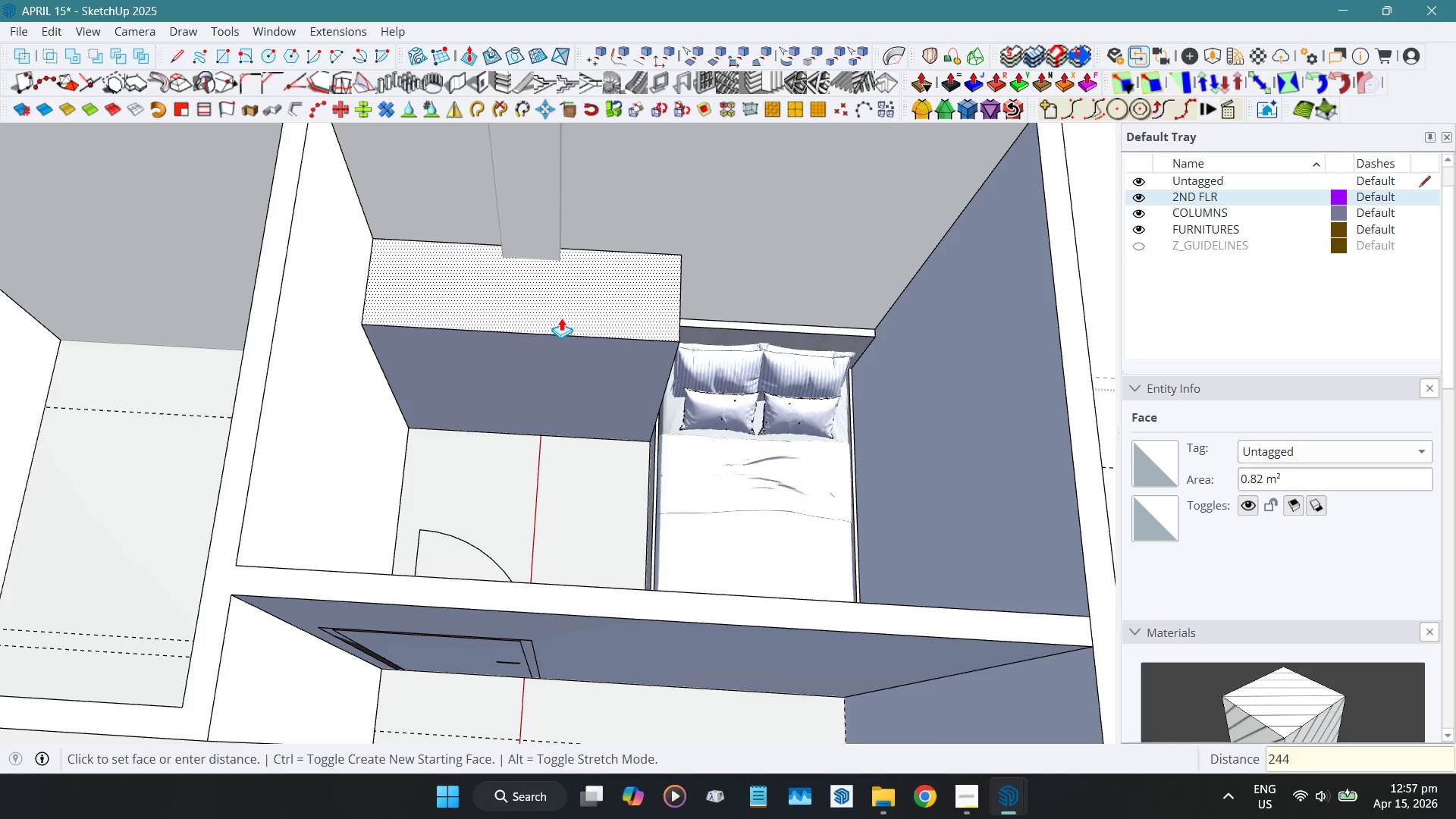 
key(Numpad0)
 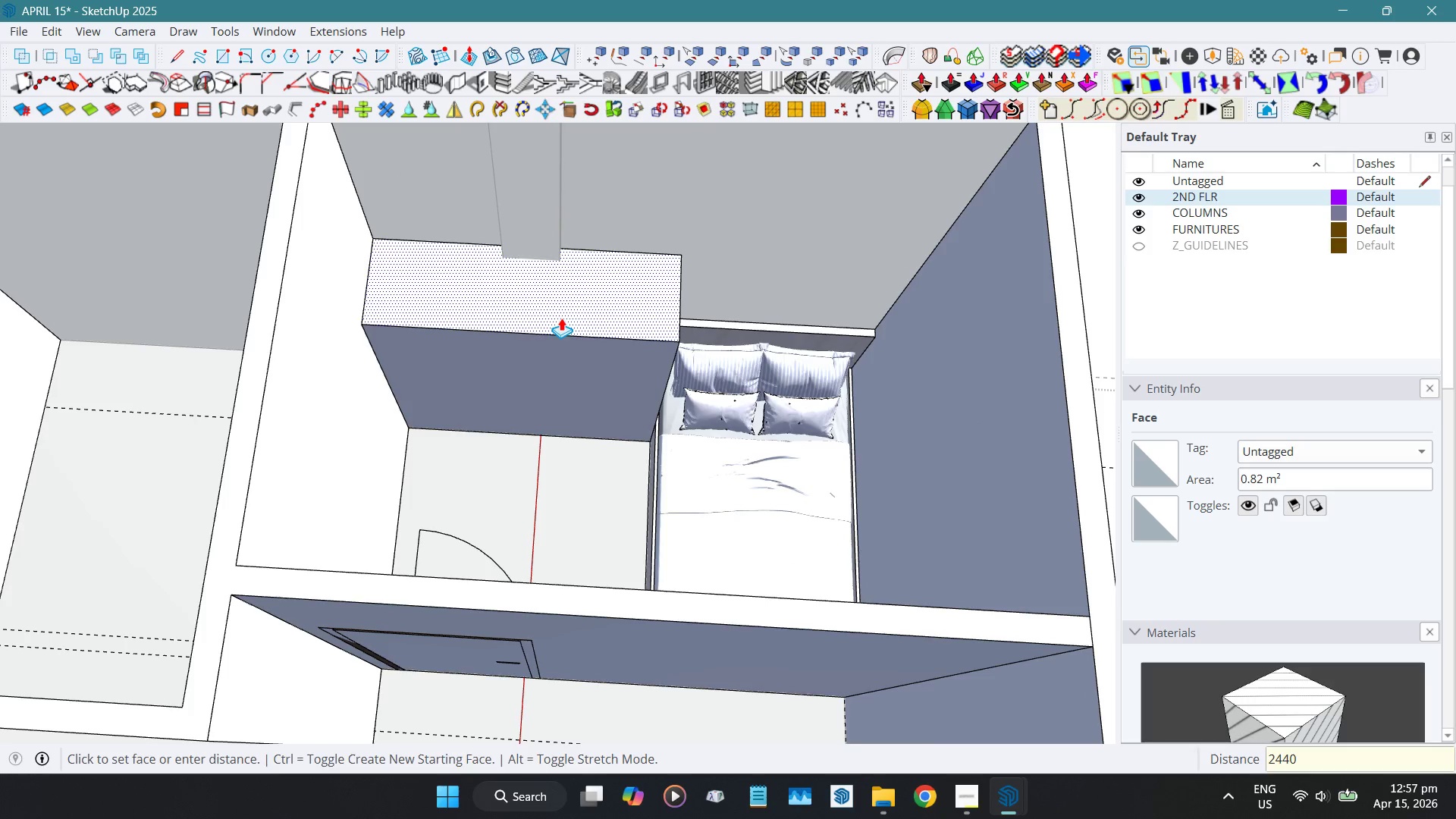 
key(NumpadEnter)
 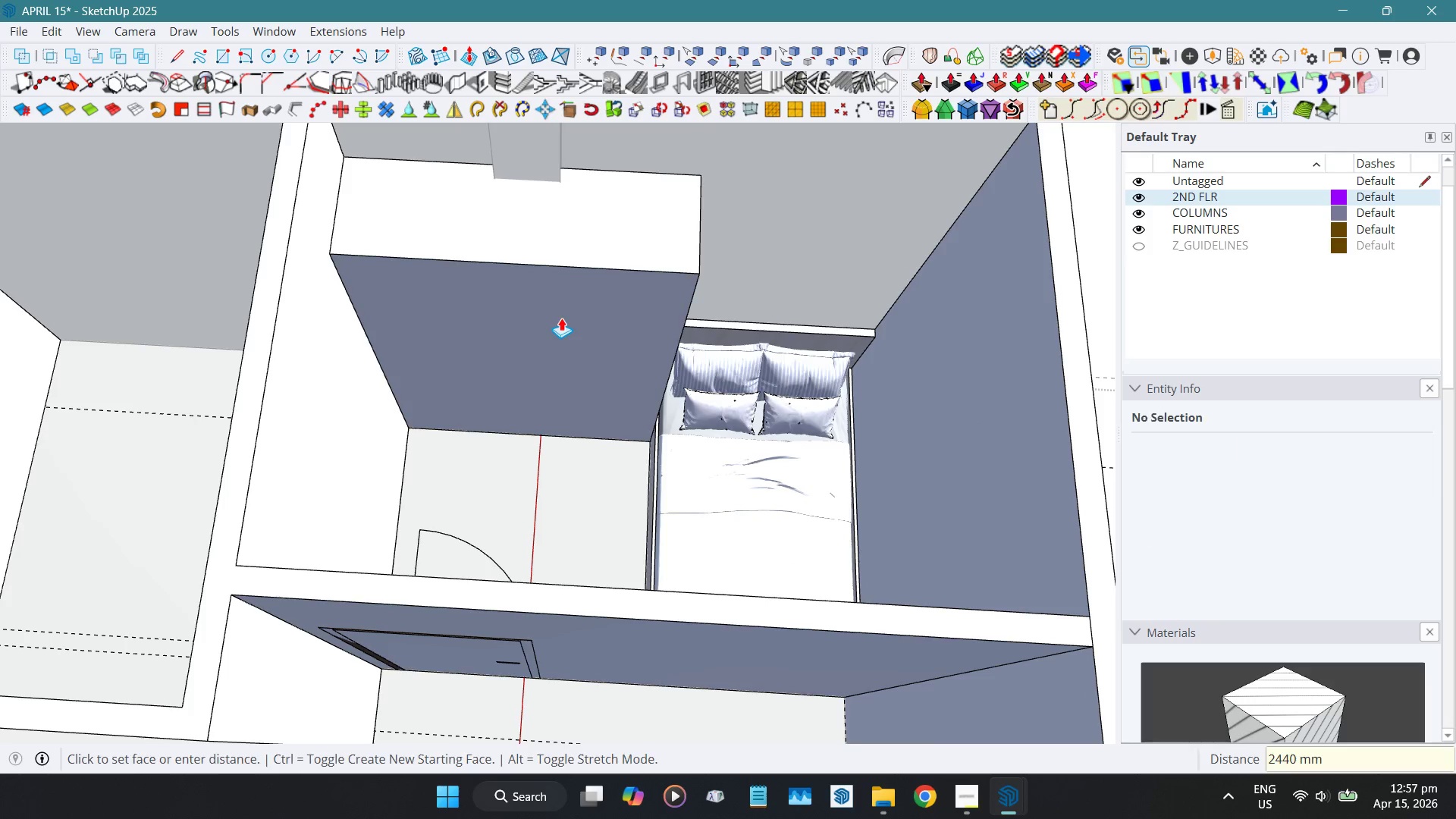 
key(Space)
 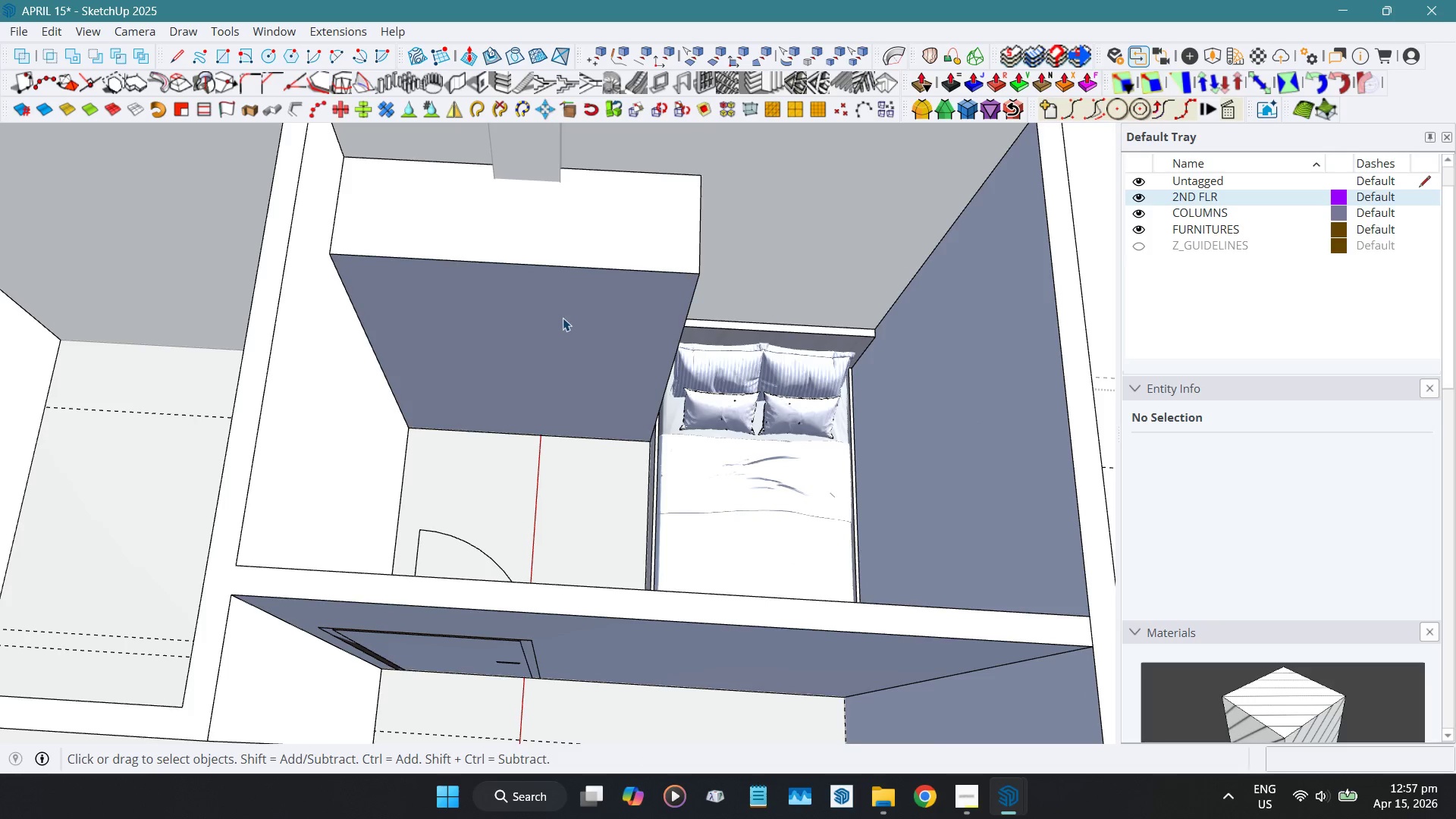 
hold_key(key=ShiftLeft, duration=0.59)
 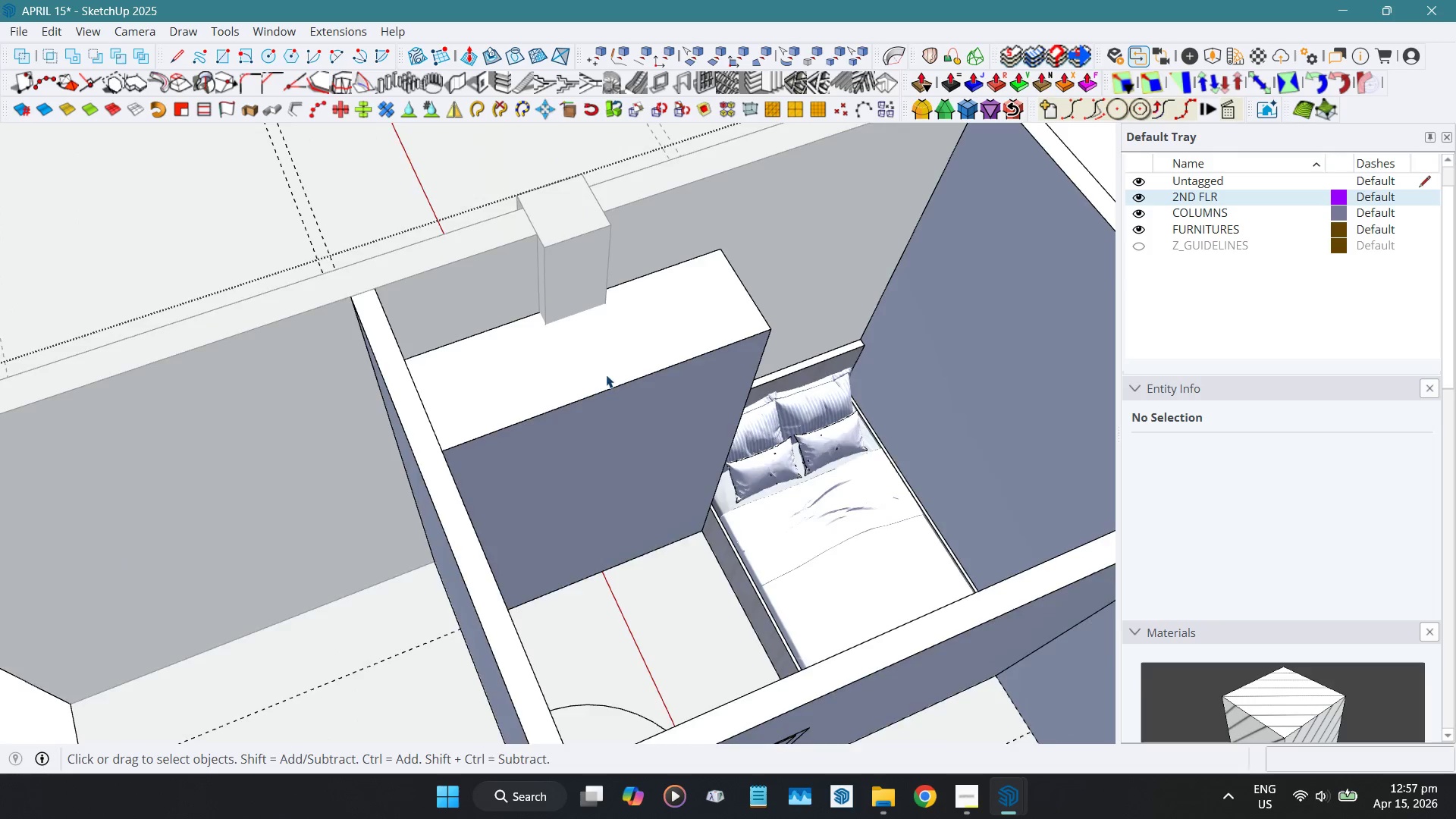 
scroll: coordinate [573, 344], scroll_direction: up, amount: 4.0
 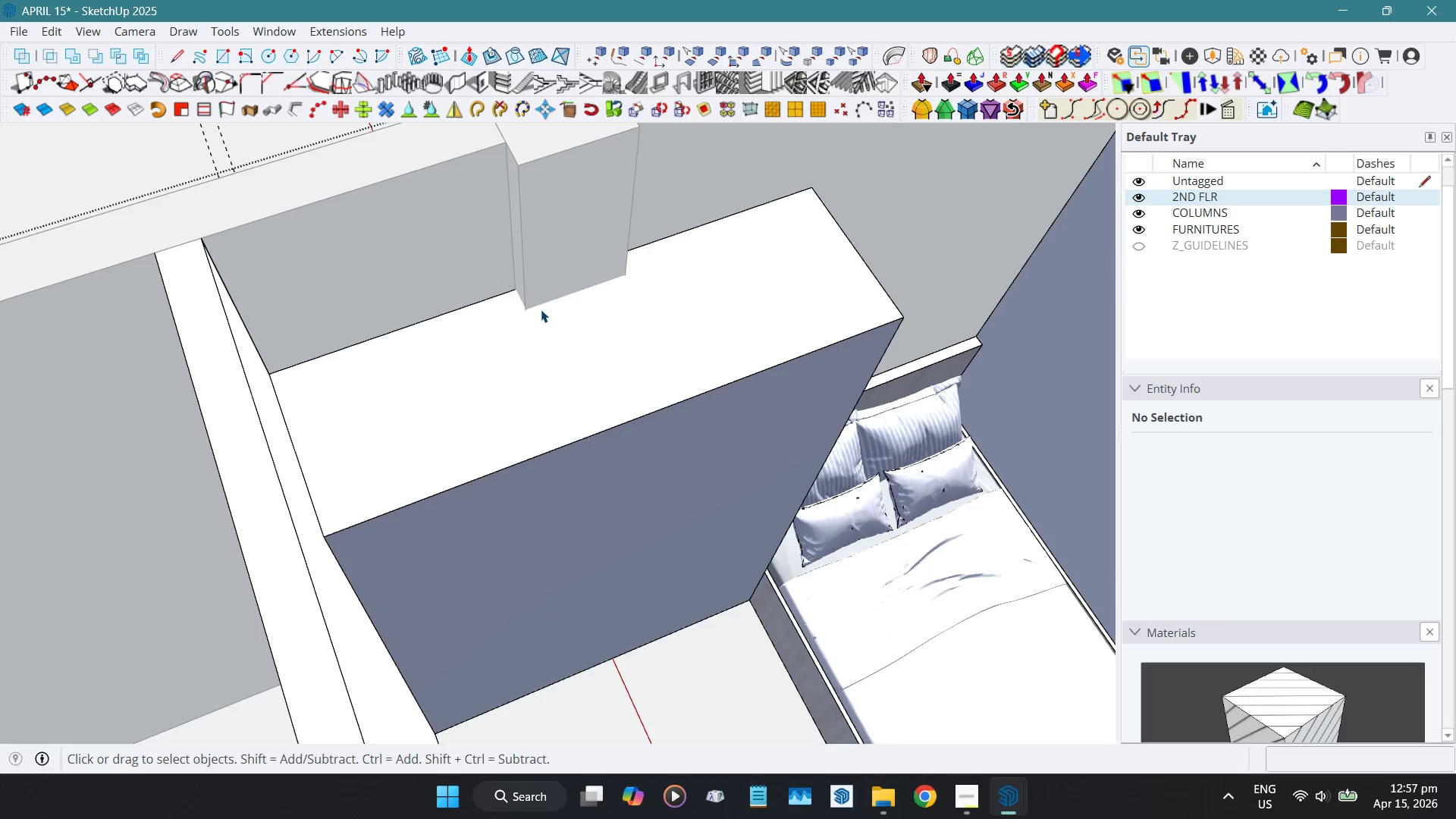 
key(R)
 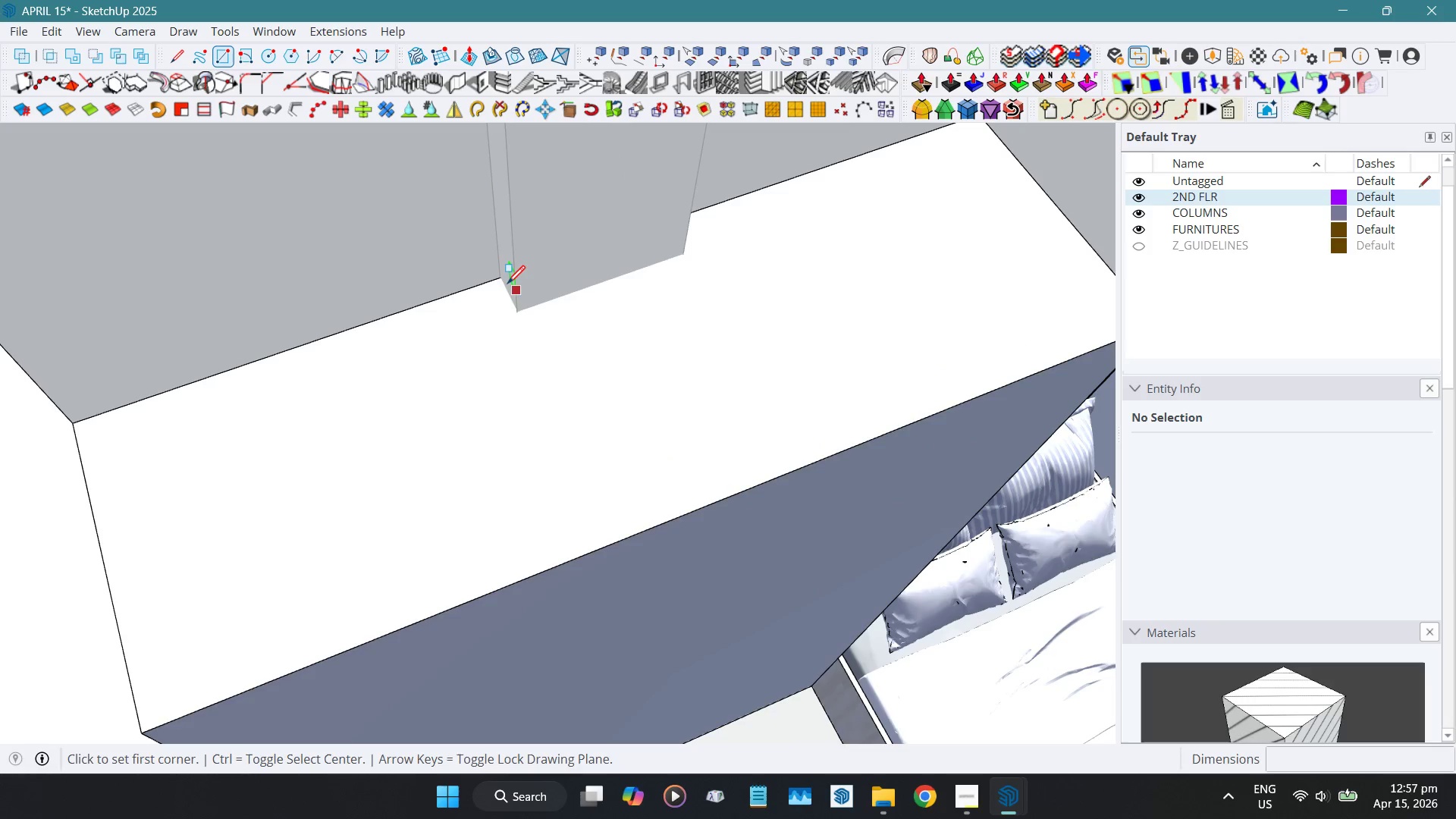 
scroll: coordinate [538, 306], scroll_direction: up, amount: 6.0
 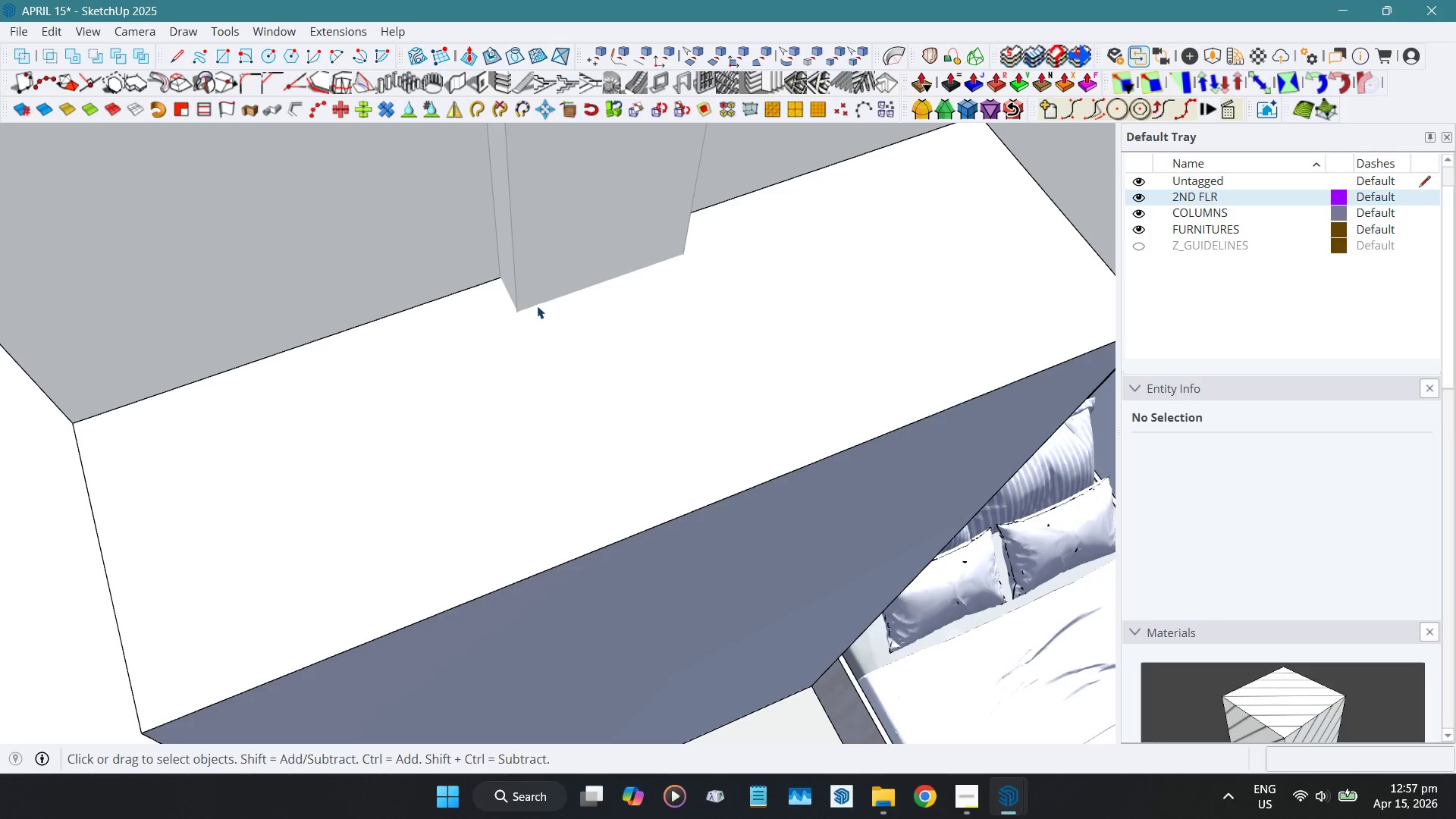 
mouse_move([521, 280])
 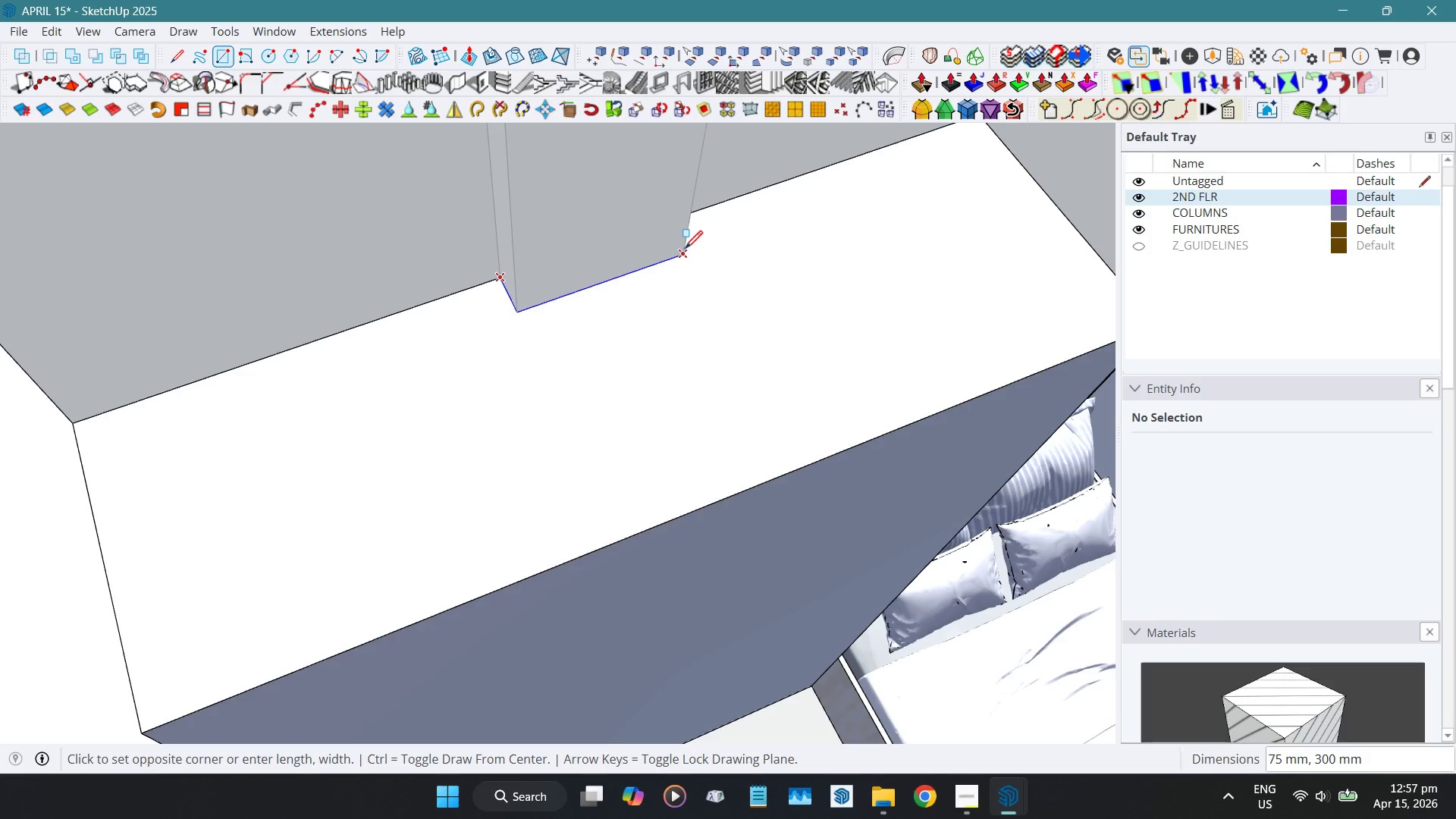 
left_click([687, 250])
 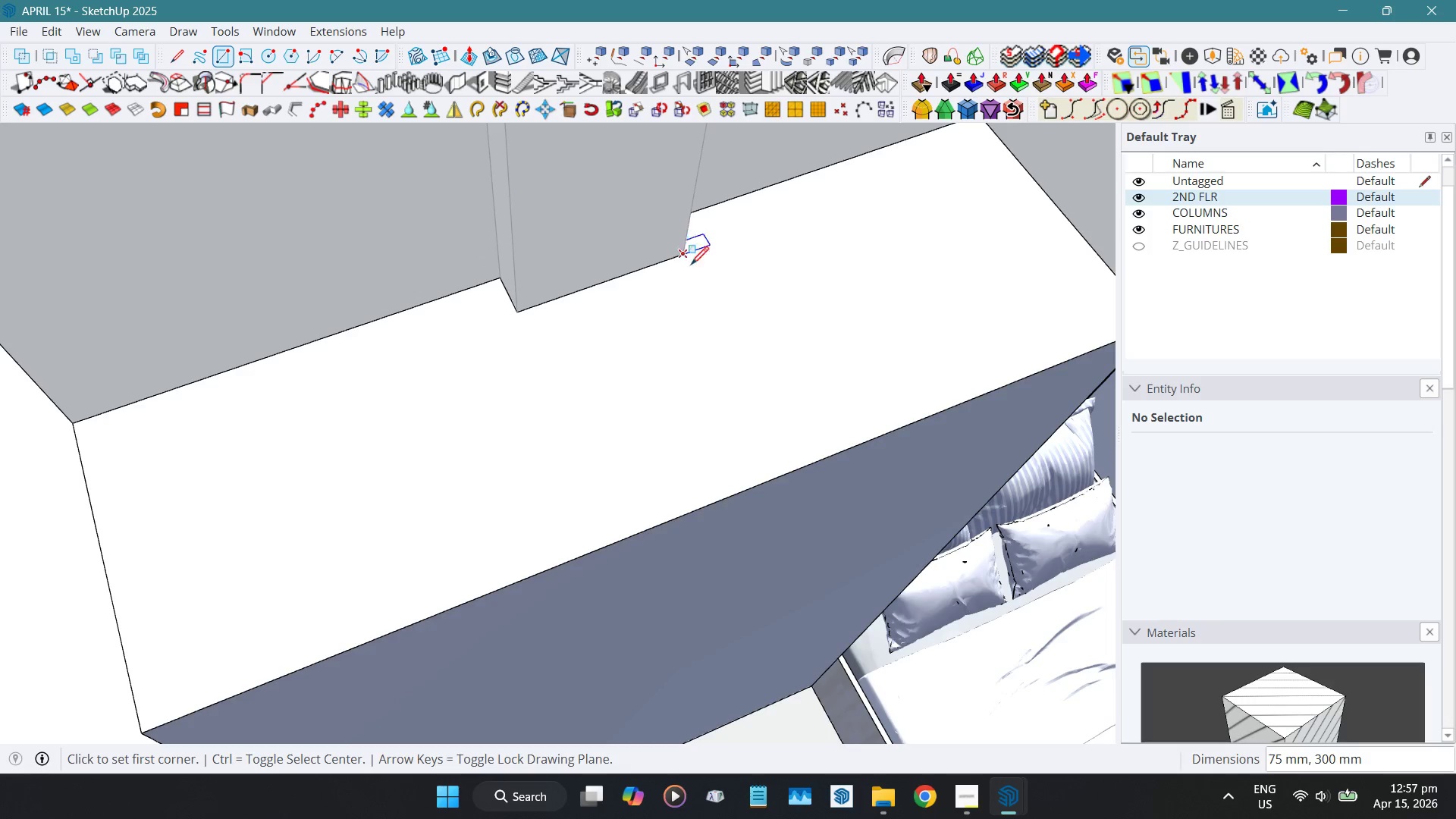 
key(Space)
 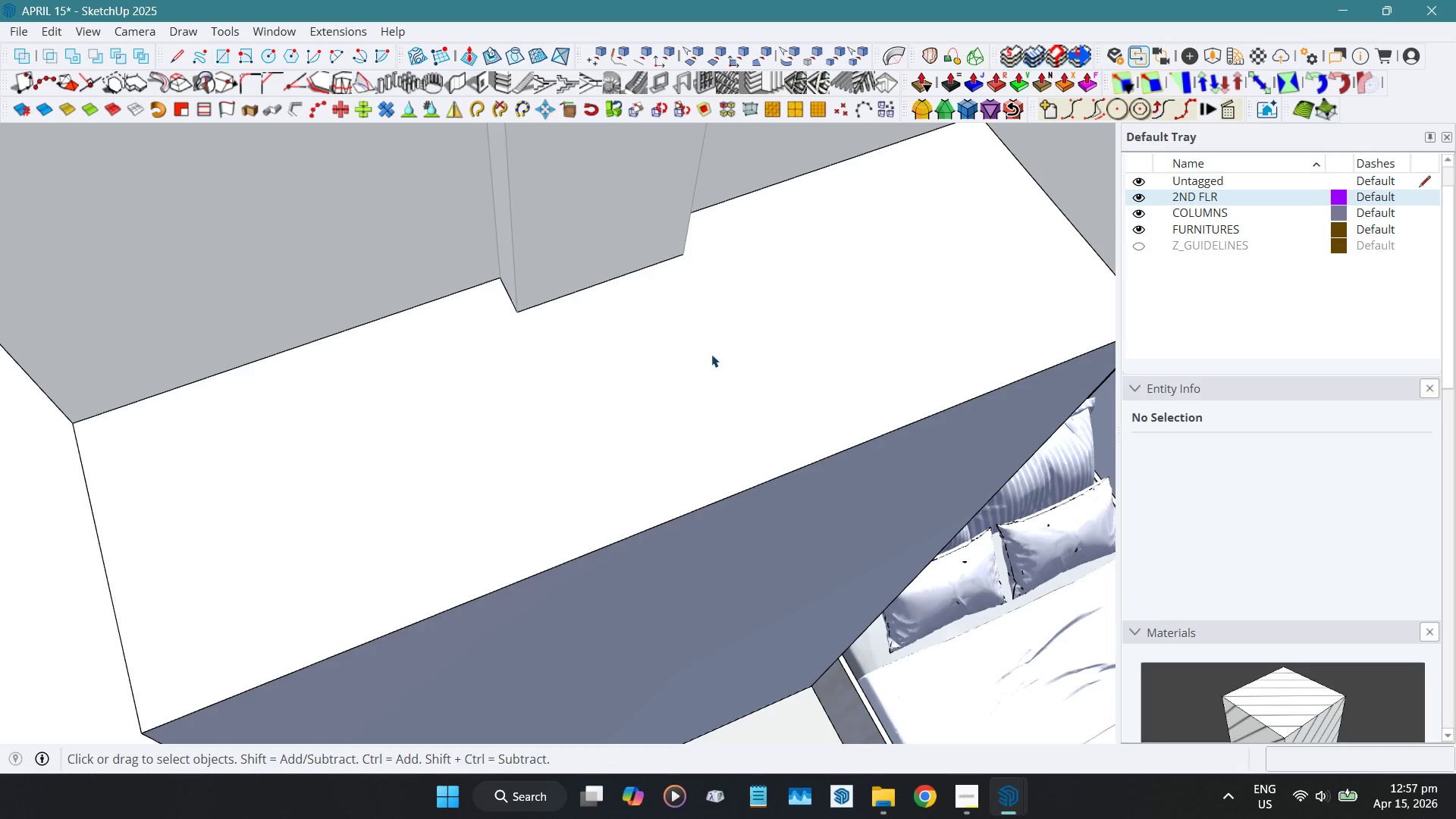 
triple_click([711, 354])
 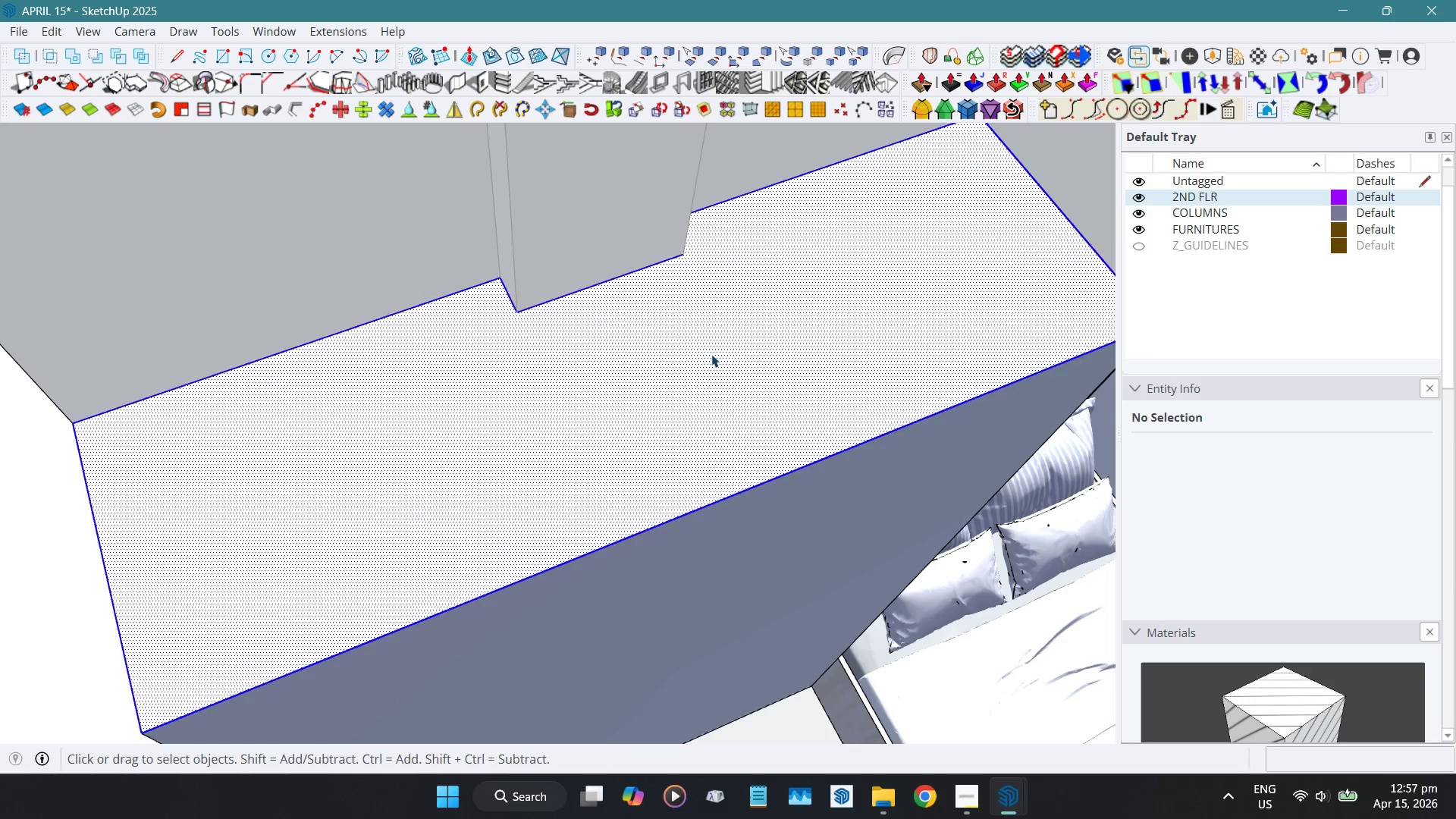 
triple_click([711, 354])
 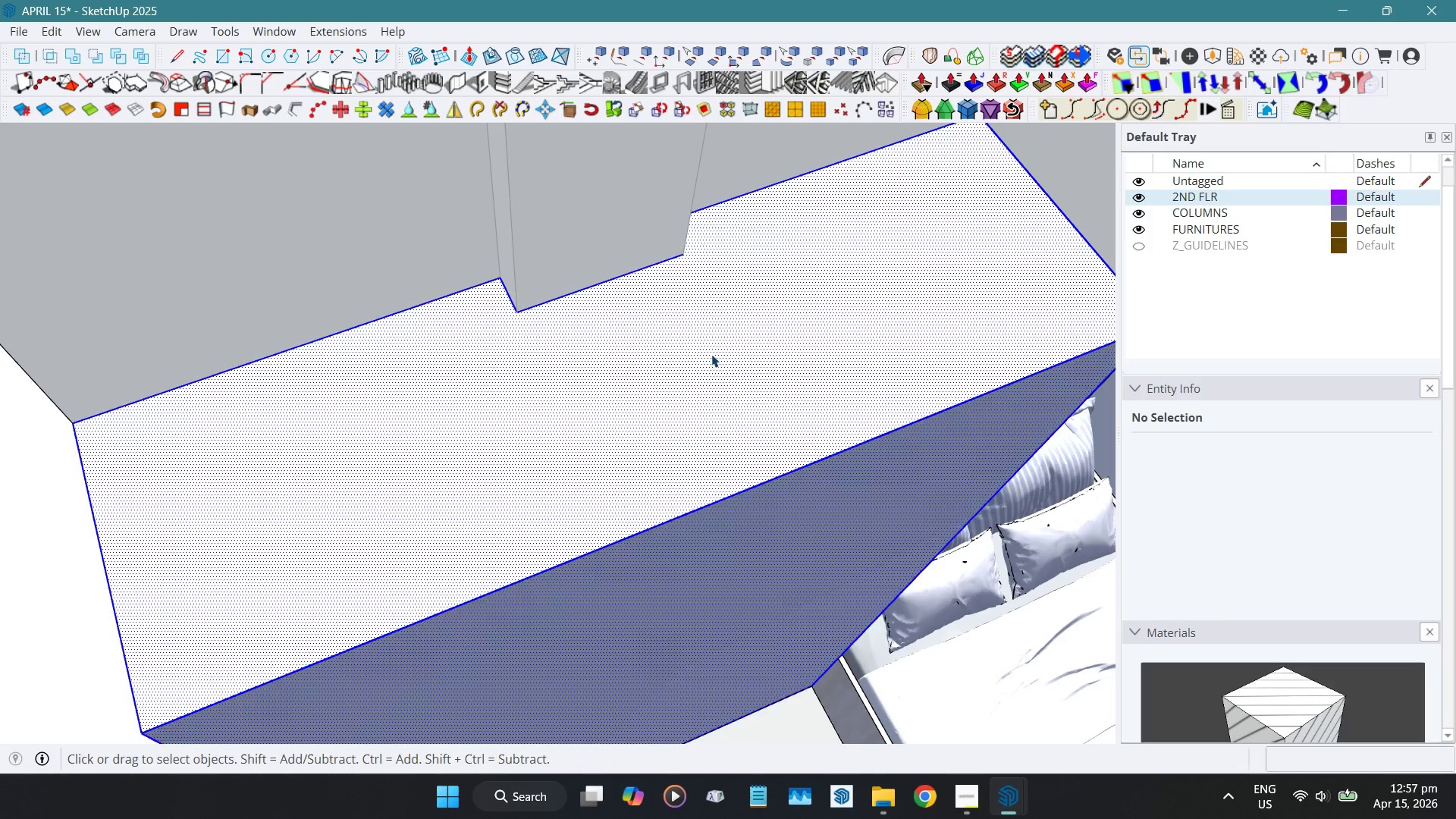 
triple_click([711, 354])
 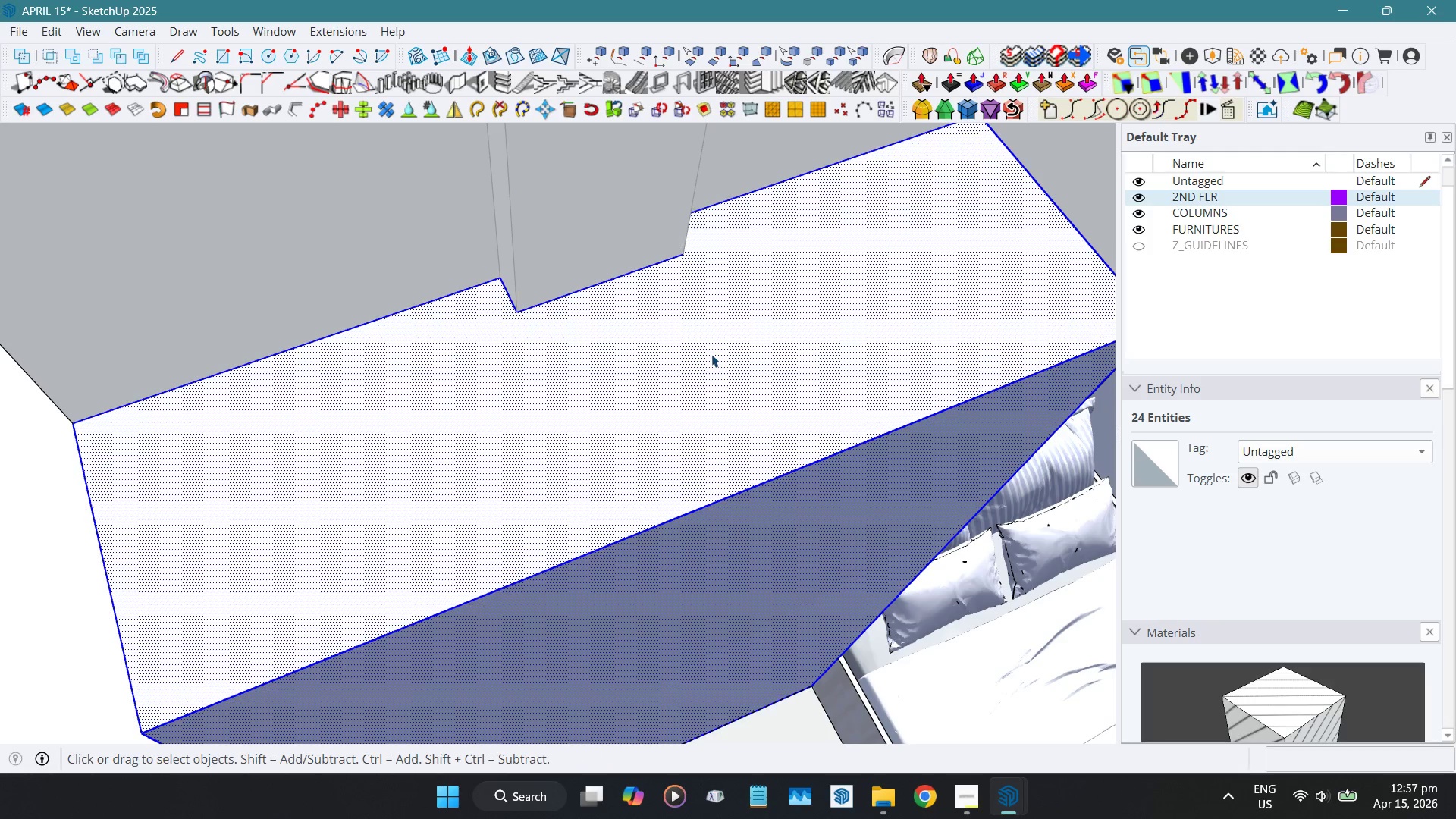 
key(G)
 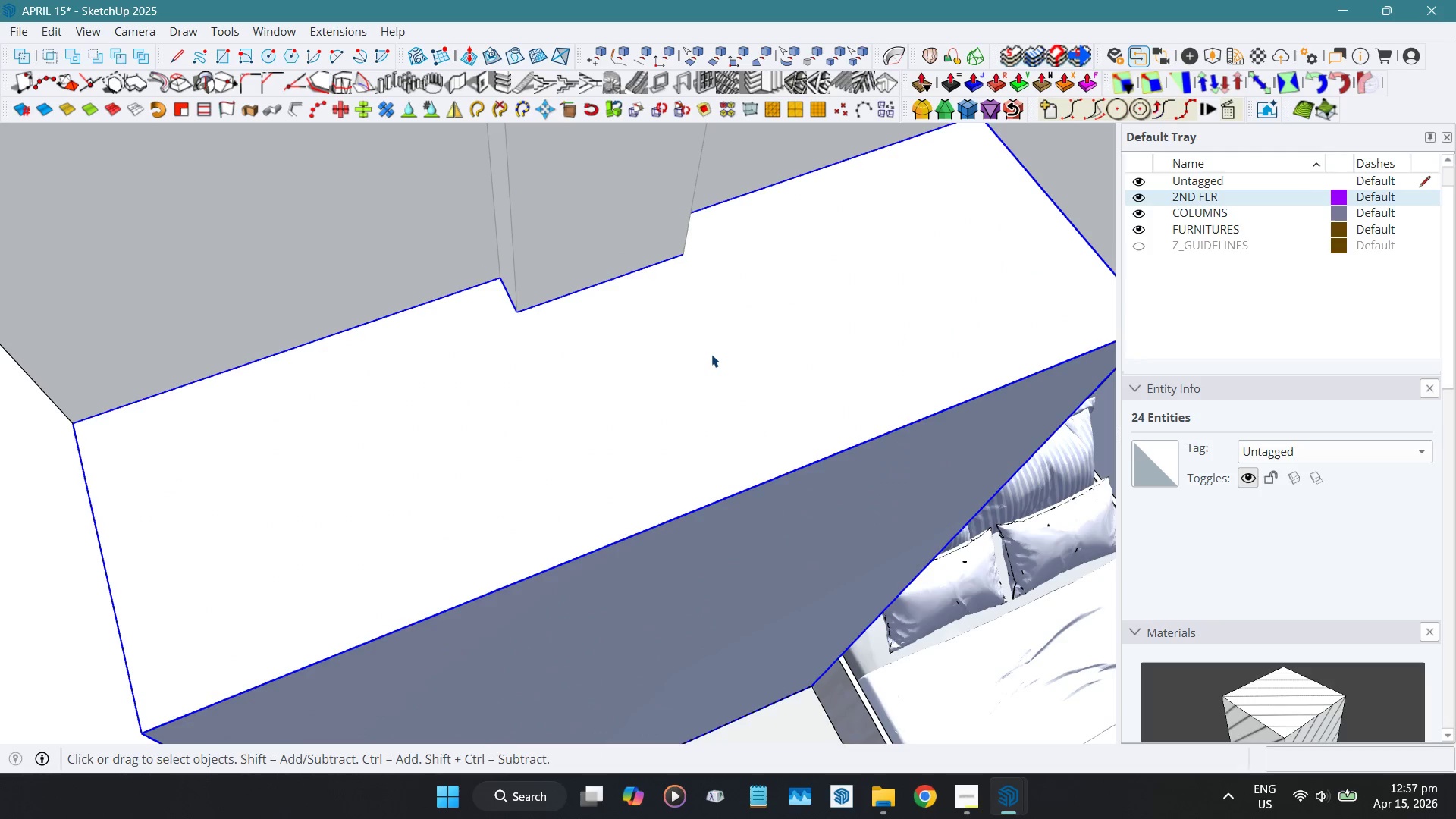 
double_click([711, 354])
 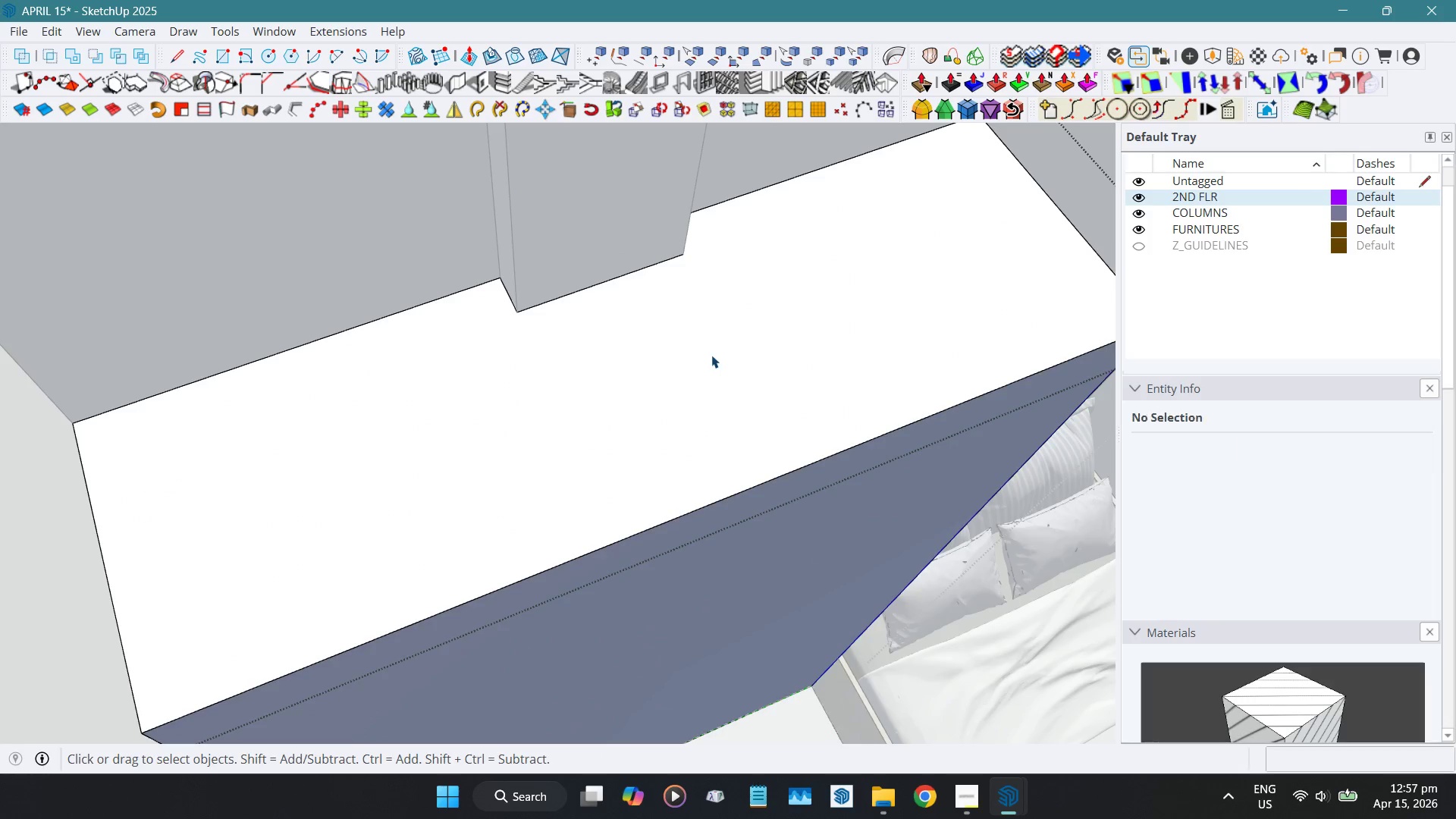 
key(Alt+H)
 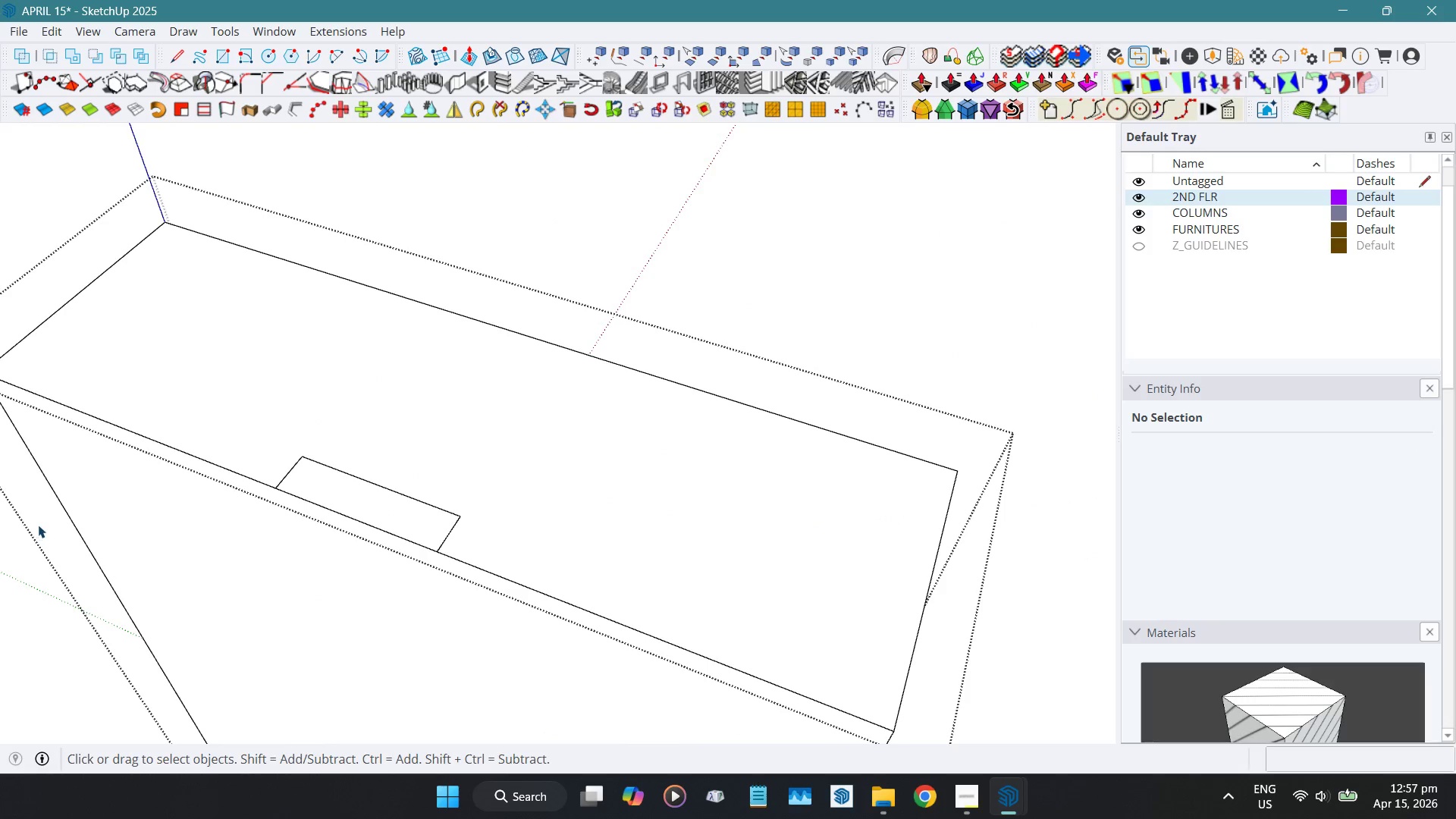 
left_click([52, 488])
 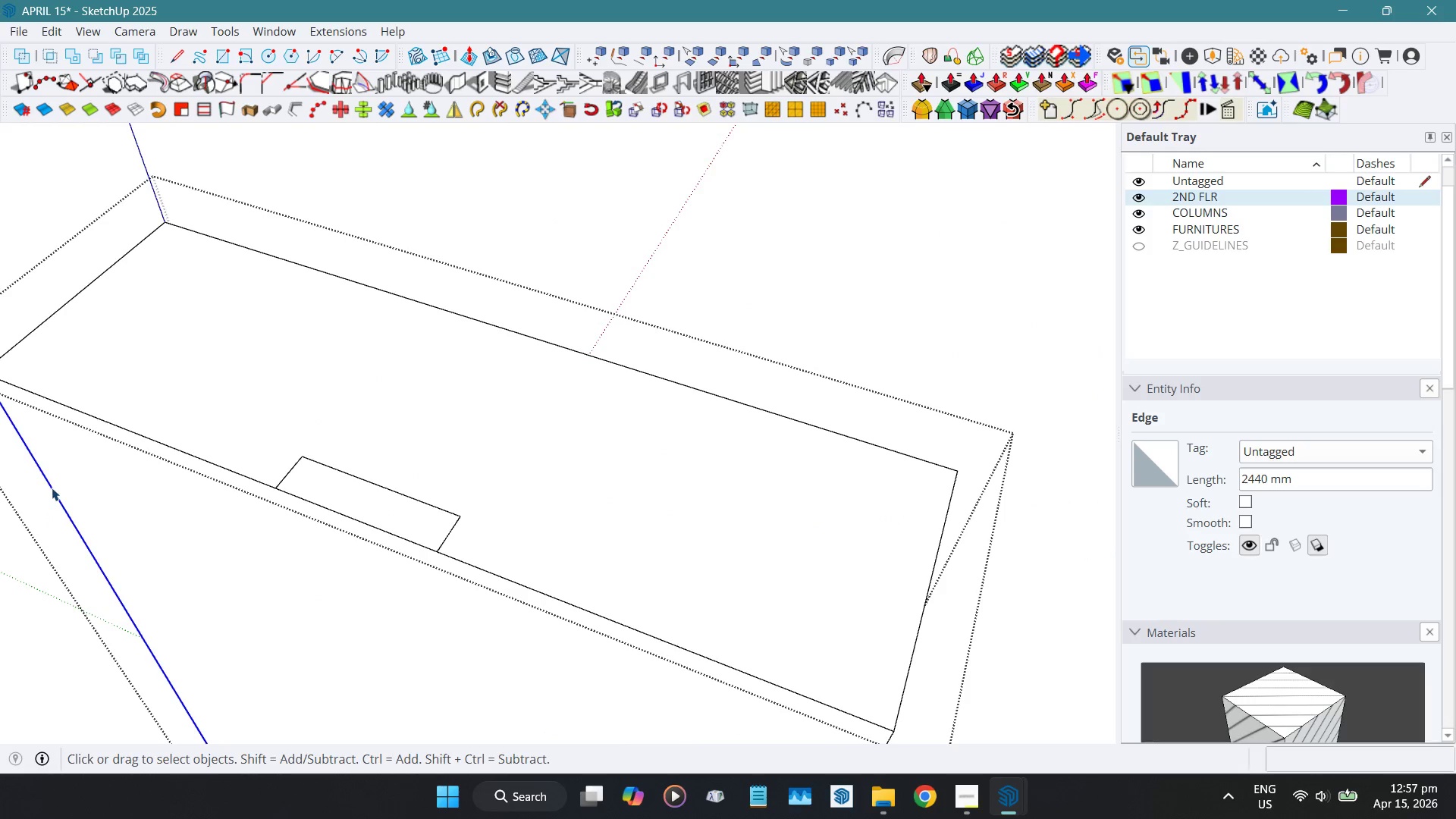 
key(F)
 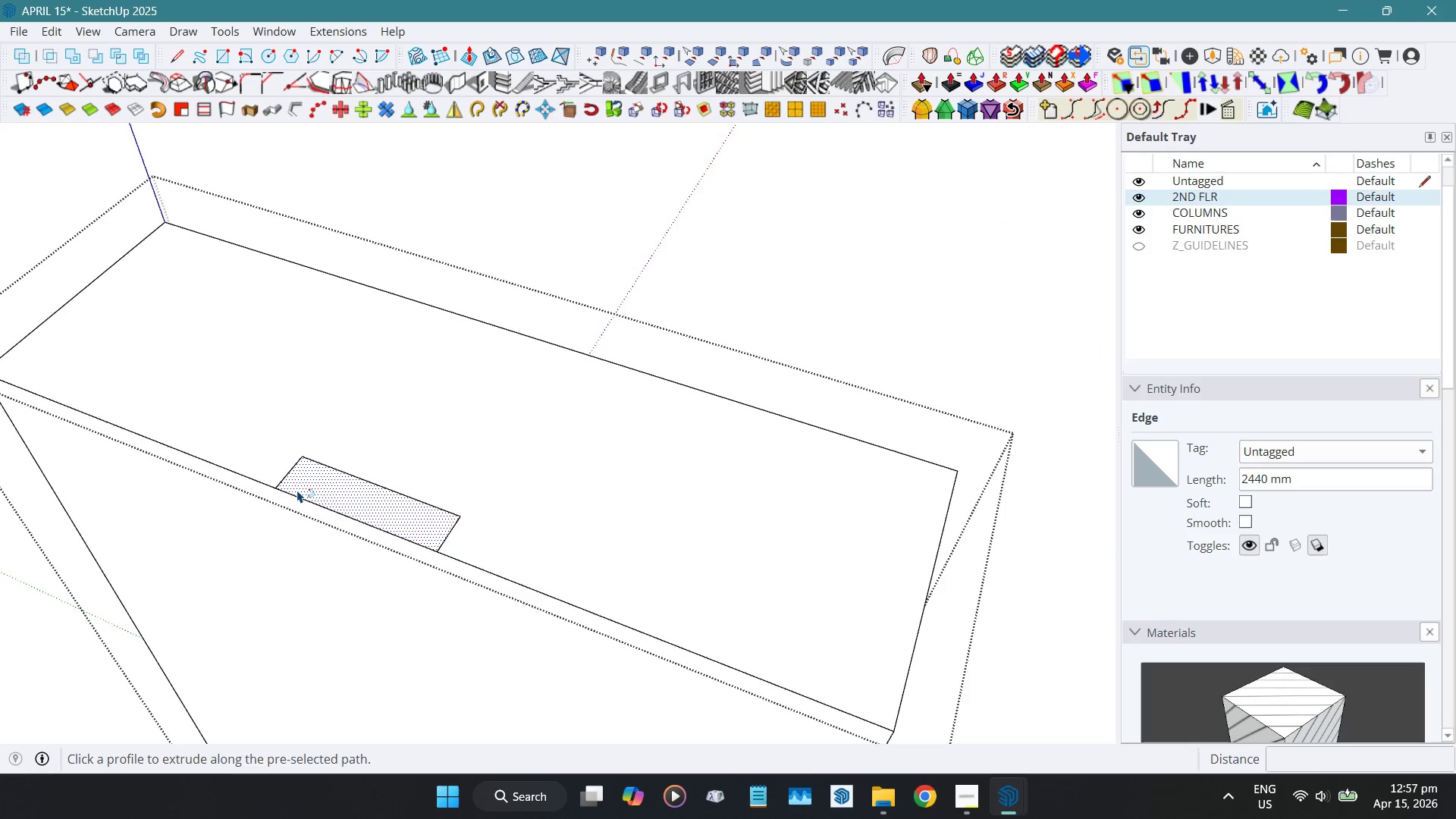 
left_click([297, 490])
 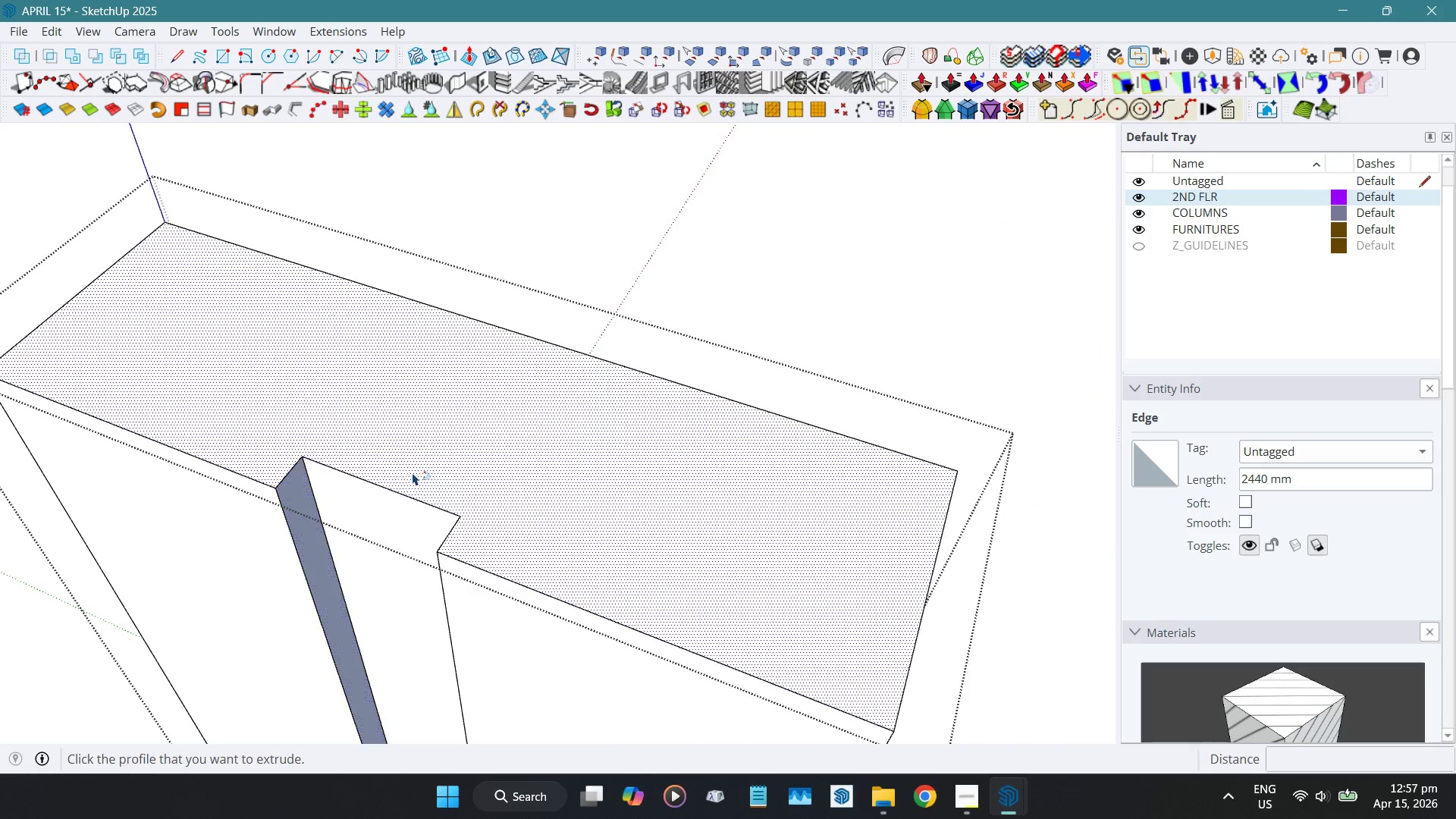 
key(Space)
 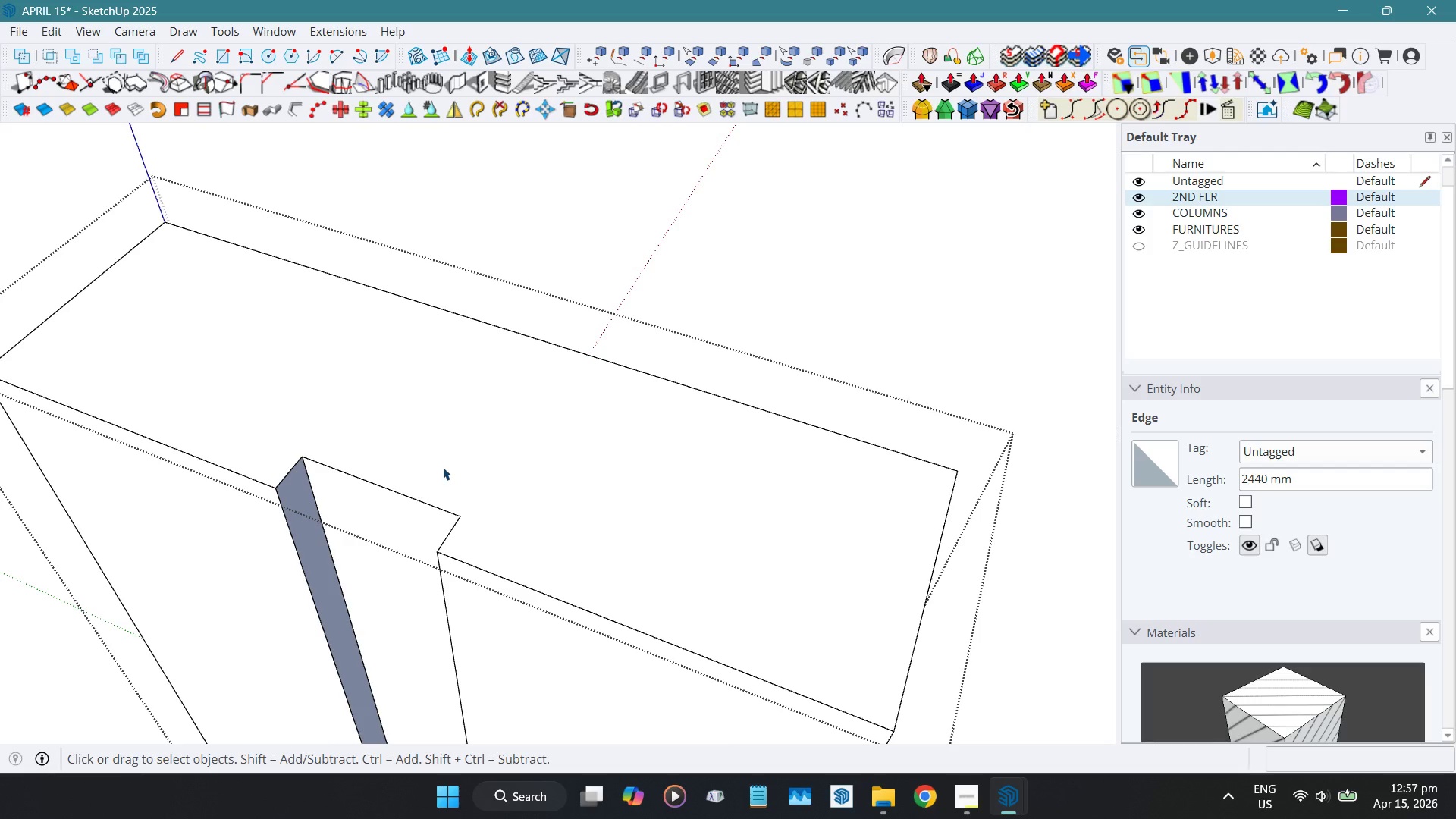 
key(Escape)
 